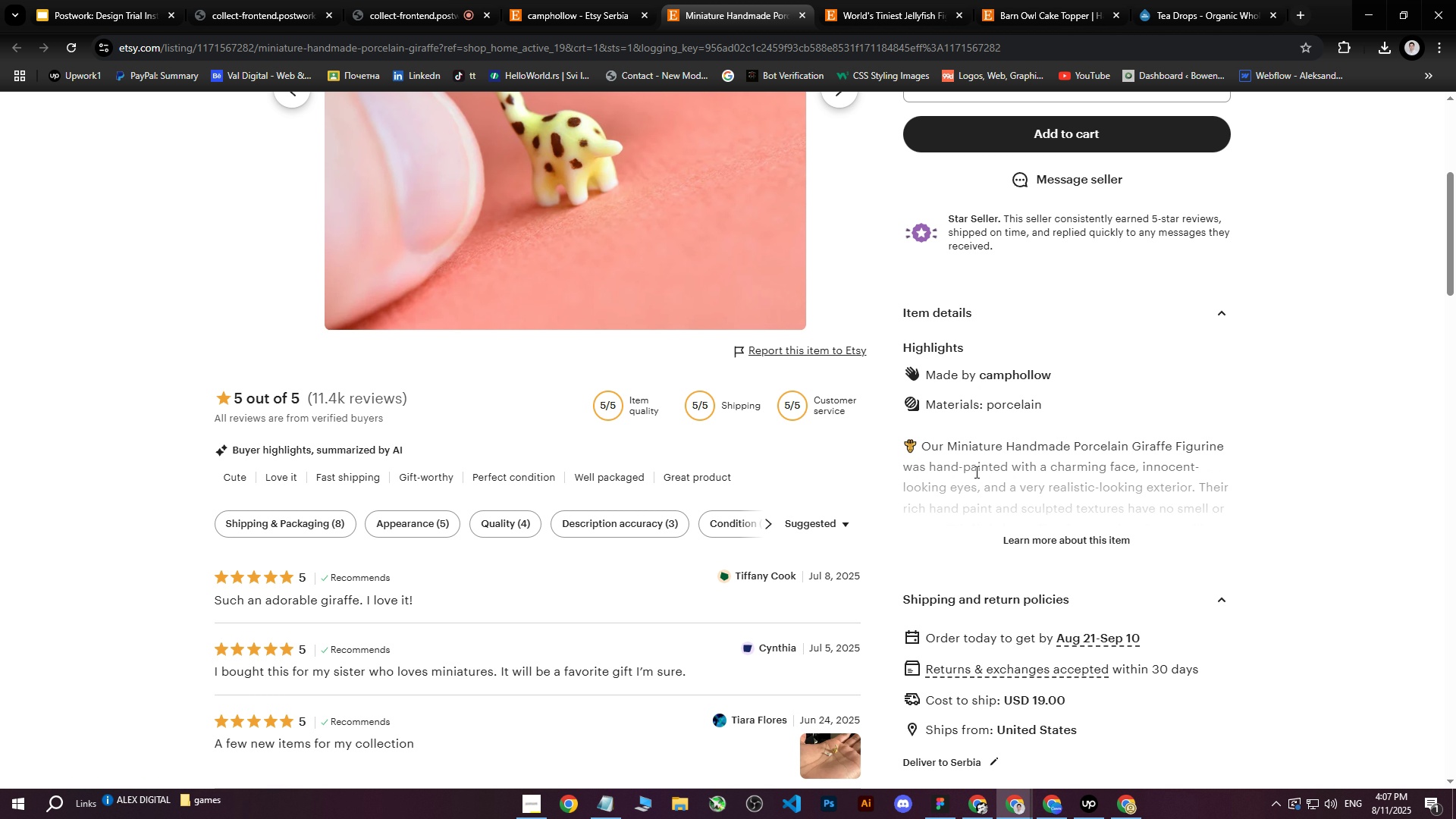 
left_click([1052, 541])
 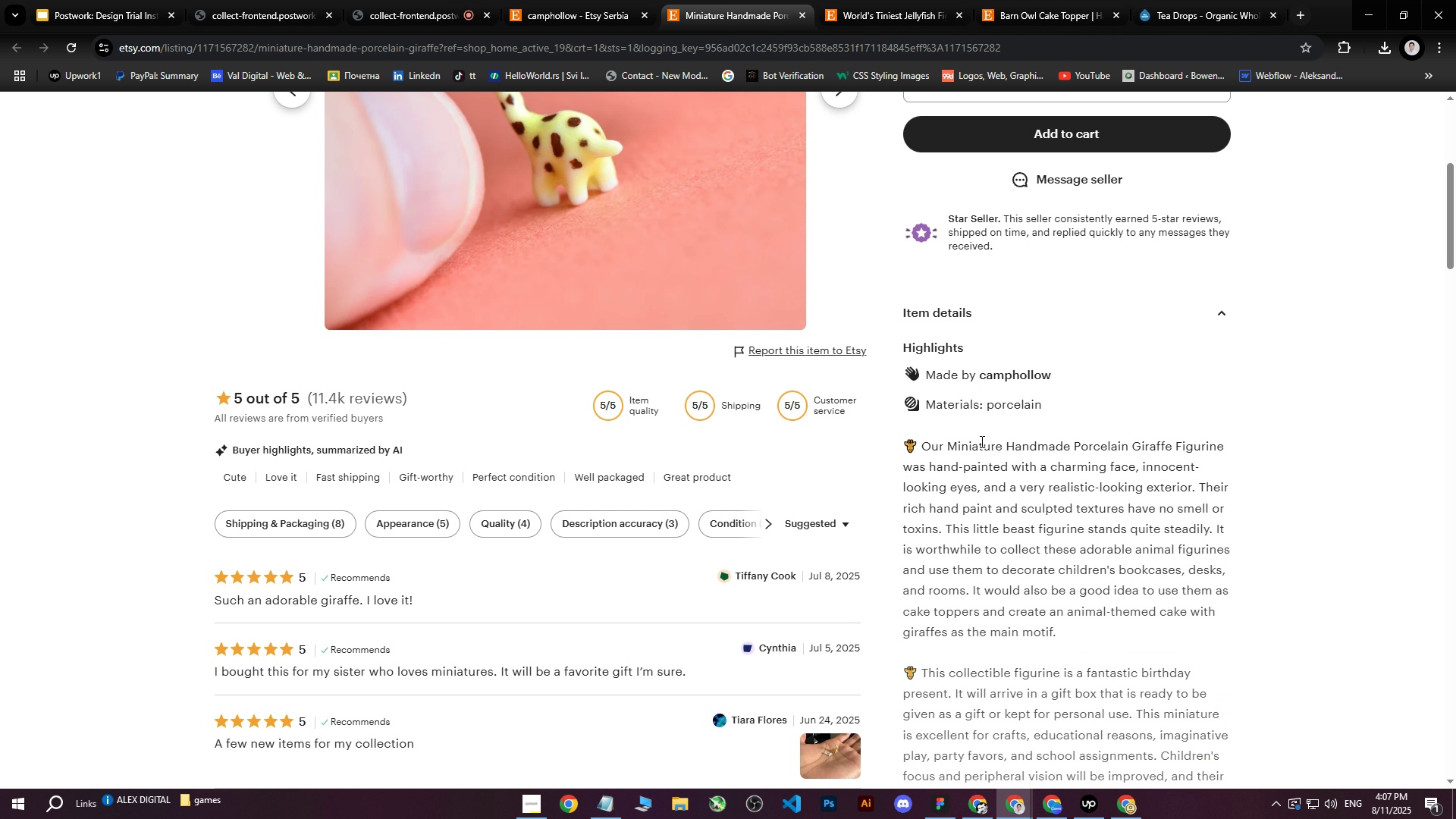 
scroll: coordinate [981, 439], scroll_direction: down, amount: 2.0
 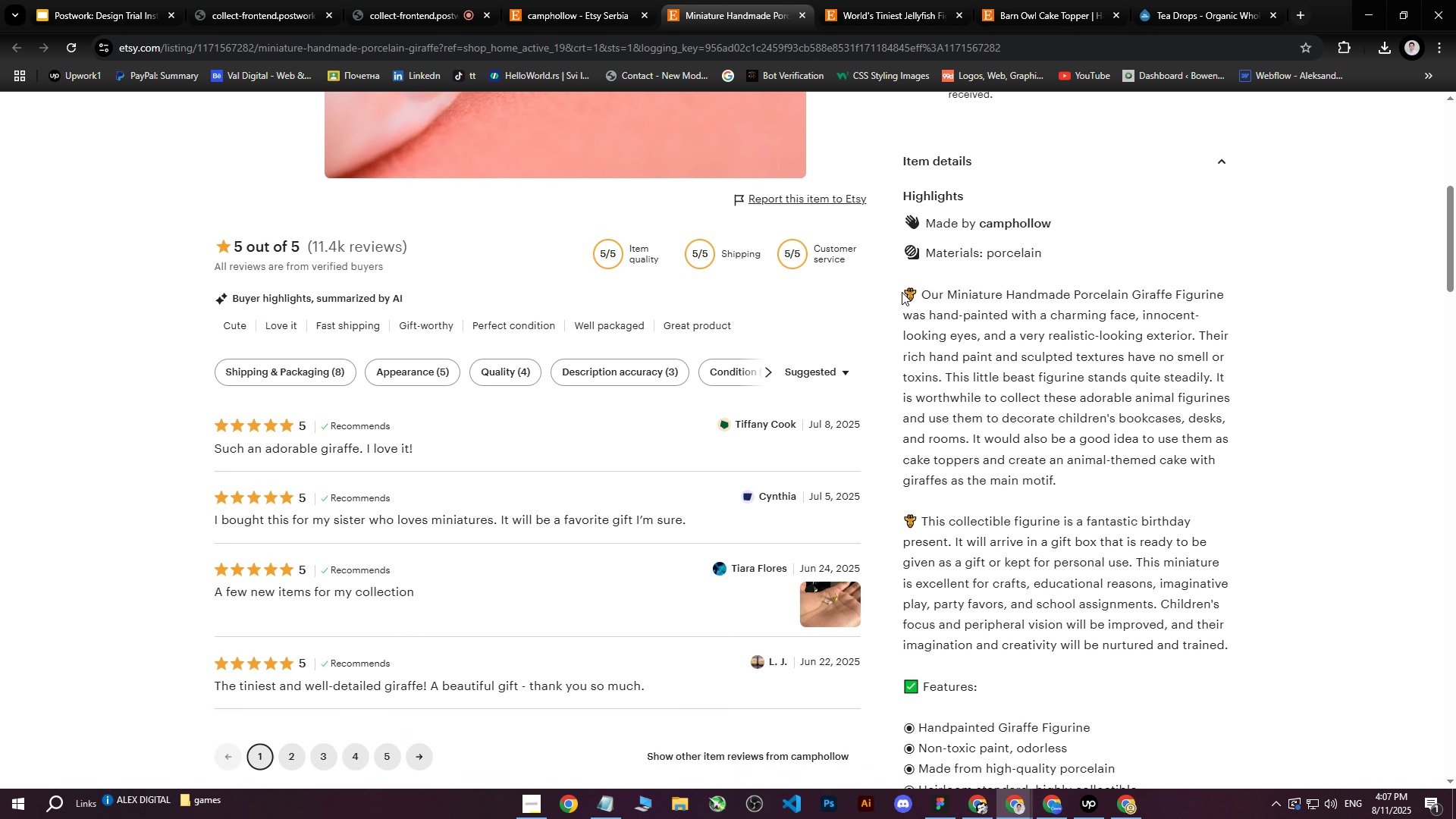 
left_click([902, 292])
 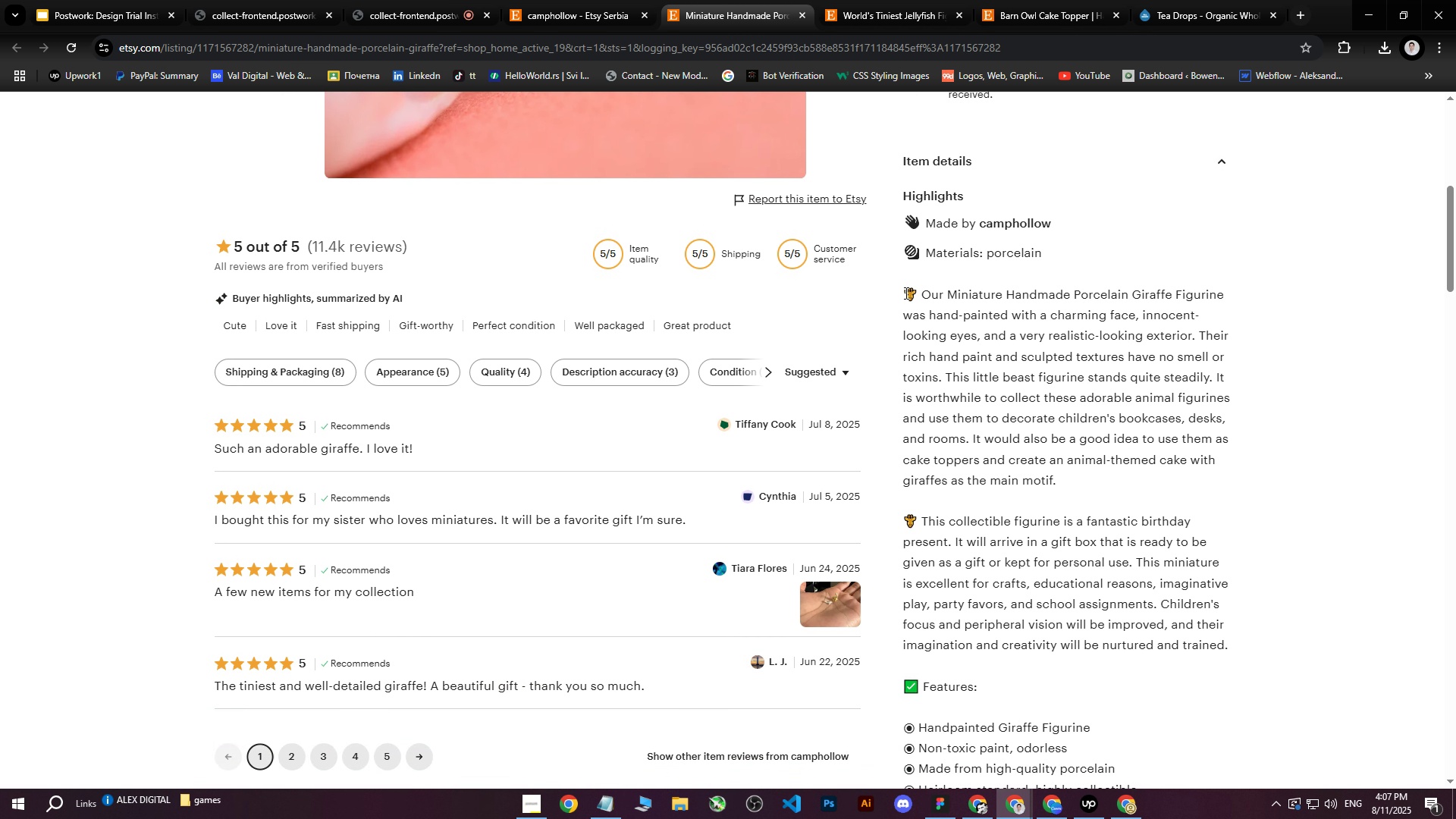 
left_click_drag(start_coordinate=[904, 293], to_coordinate=[1165, 546])
 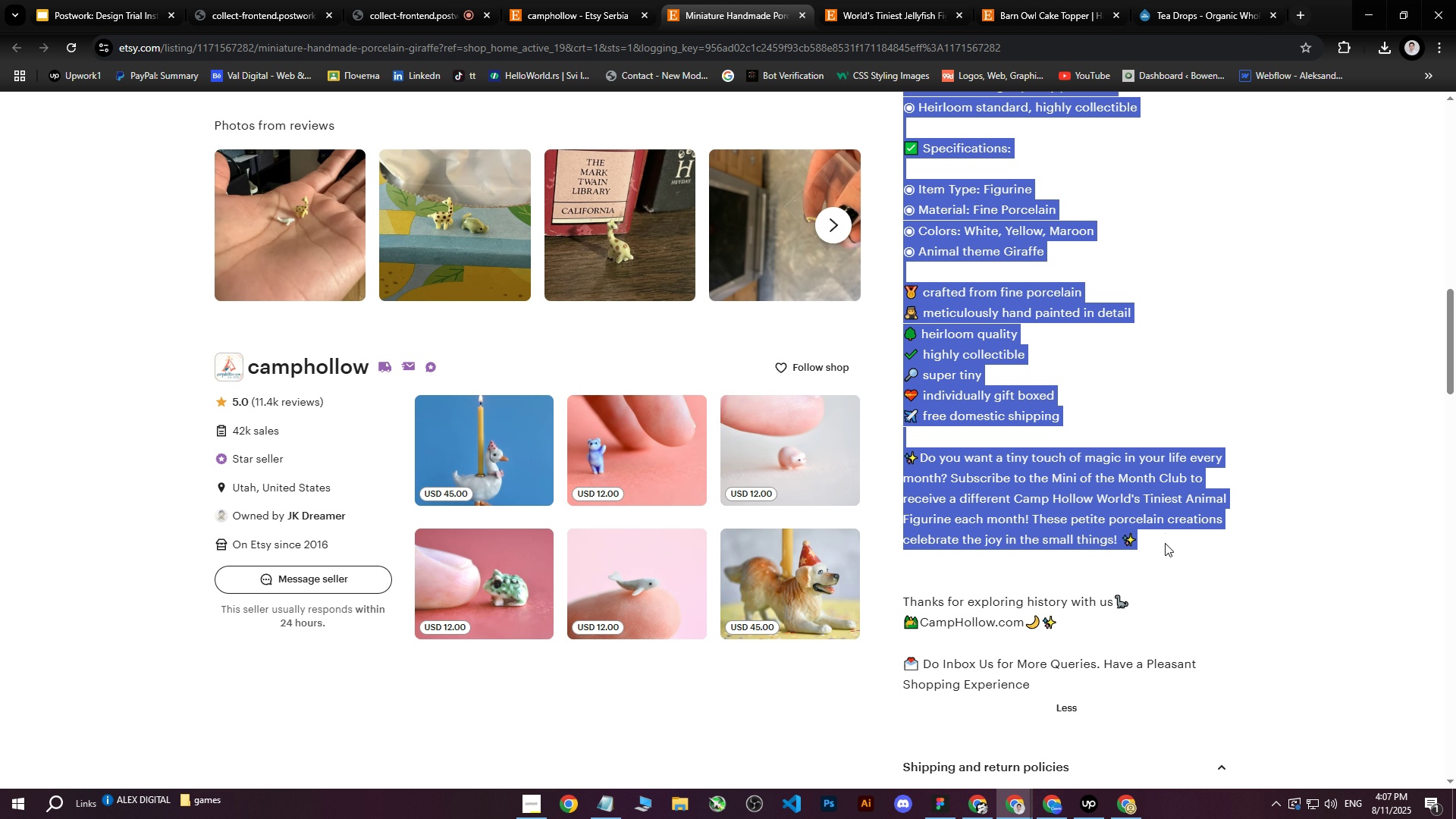 
scroll: coordinate [1109, 369], scroll_direction: down, amount: 9.0
 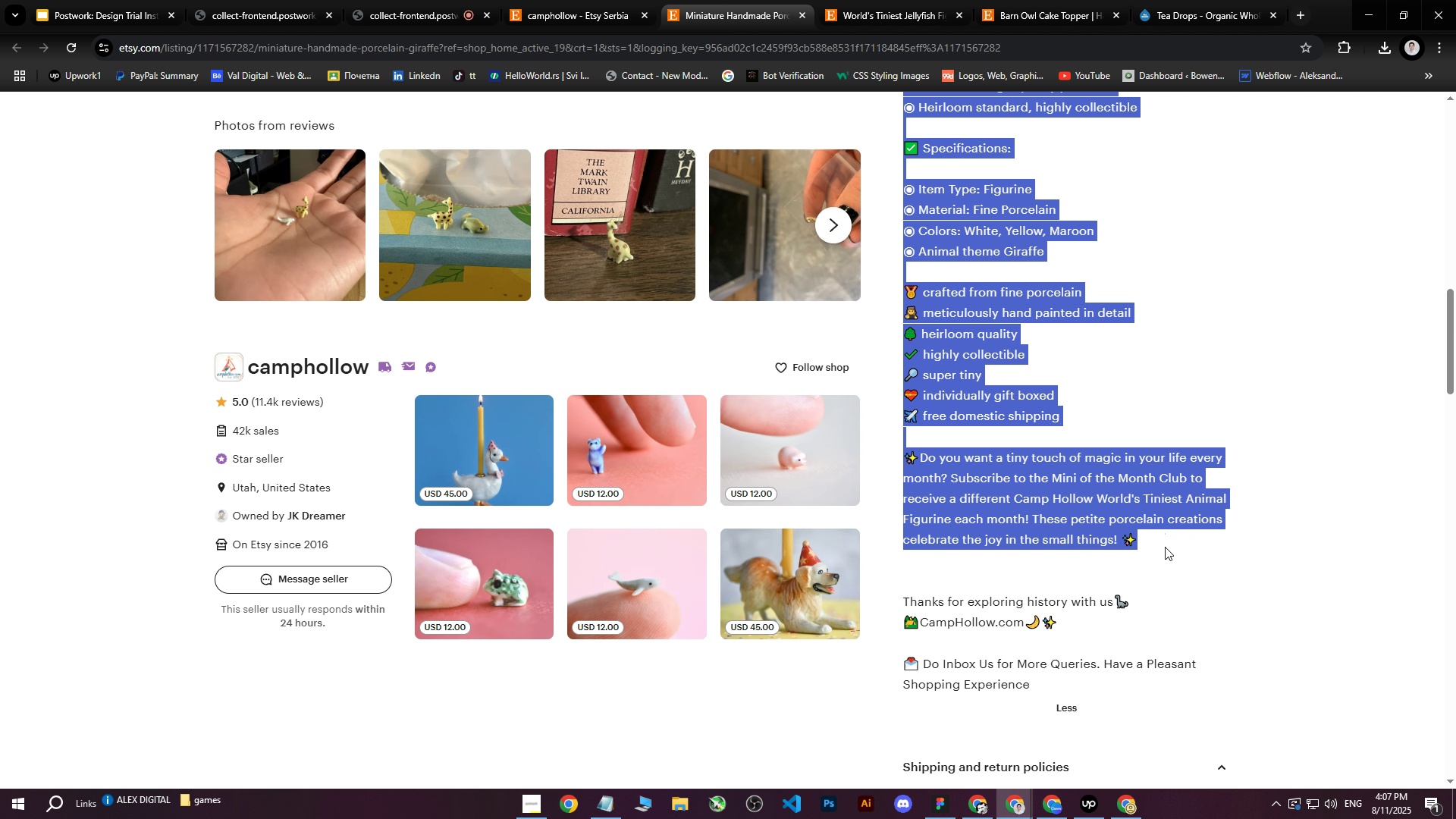 
key(Control+C)
 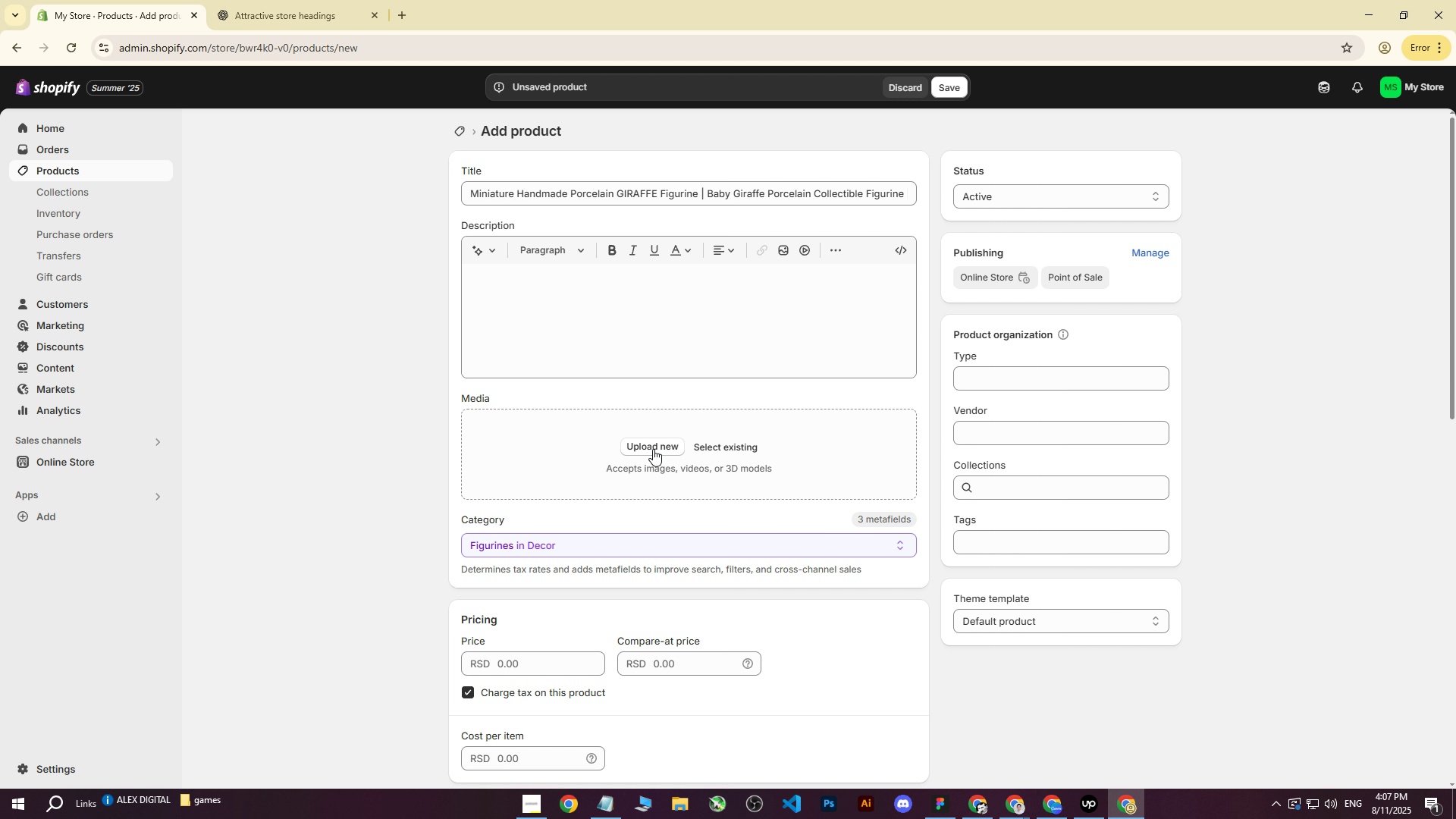 
left_click([566, 330])
 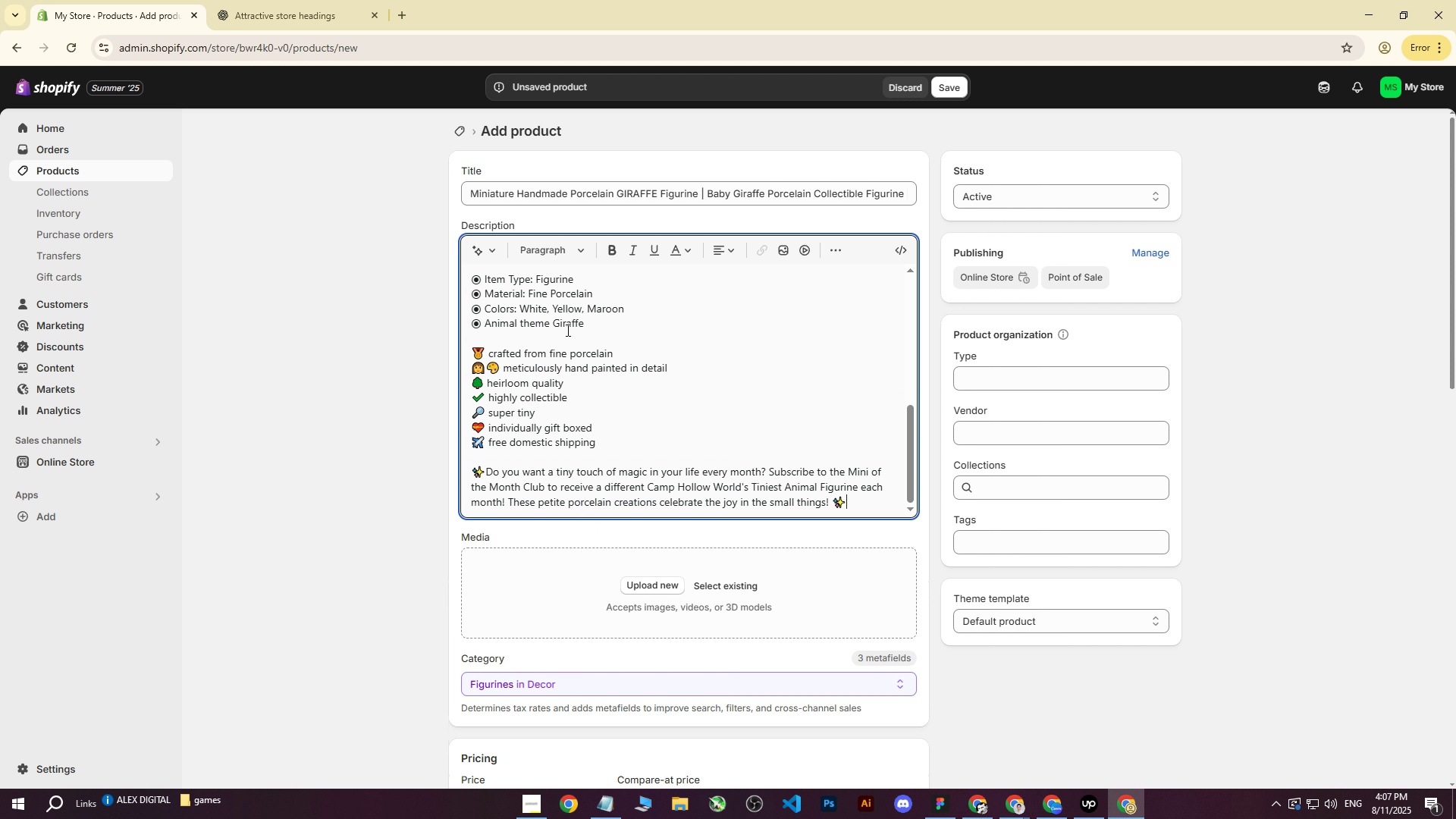 
key(Control+ControlLeft)
 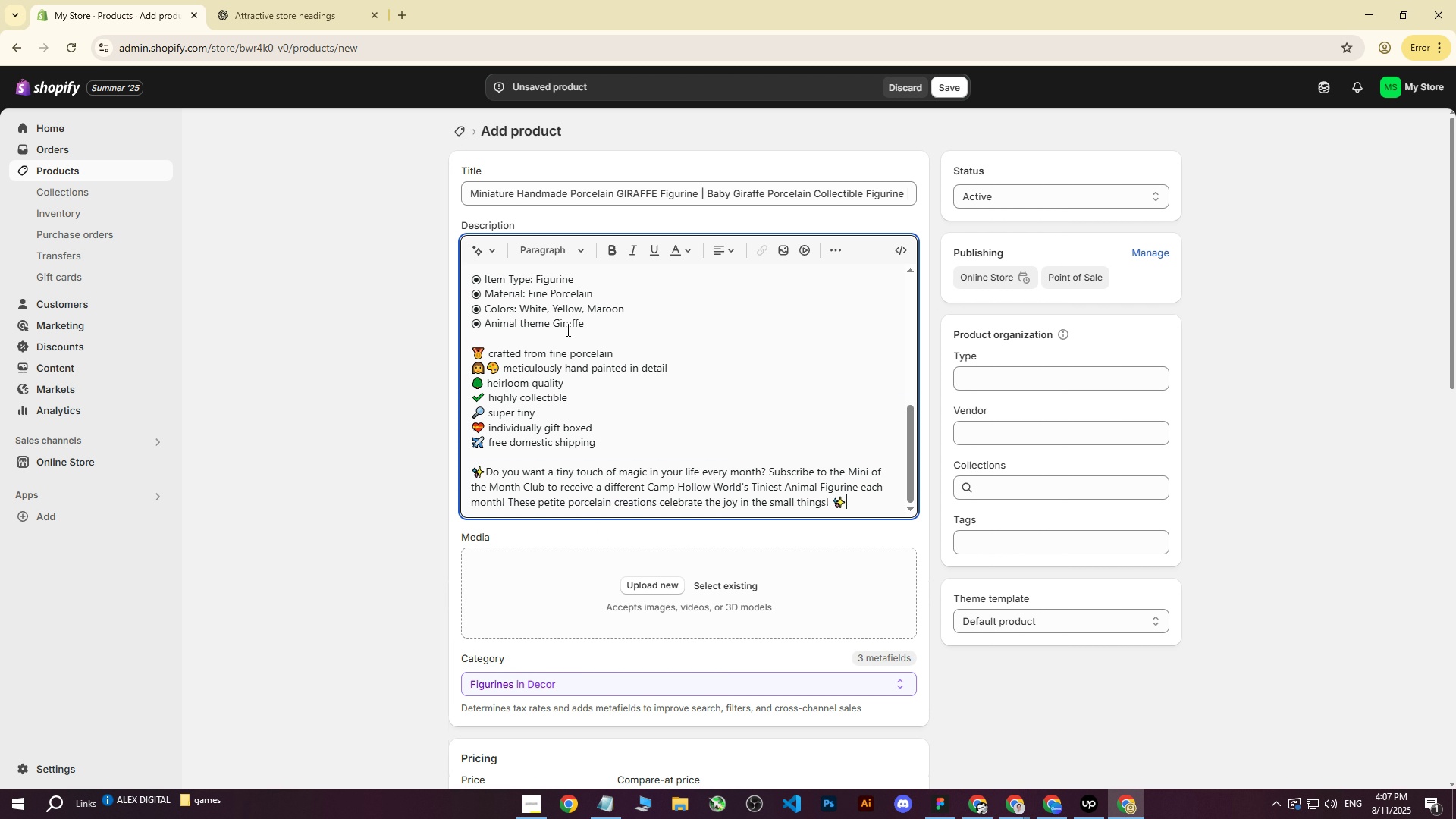 
key(Control+V)
 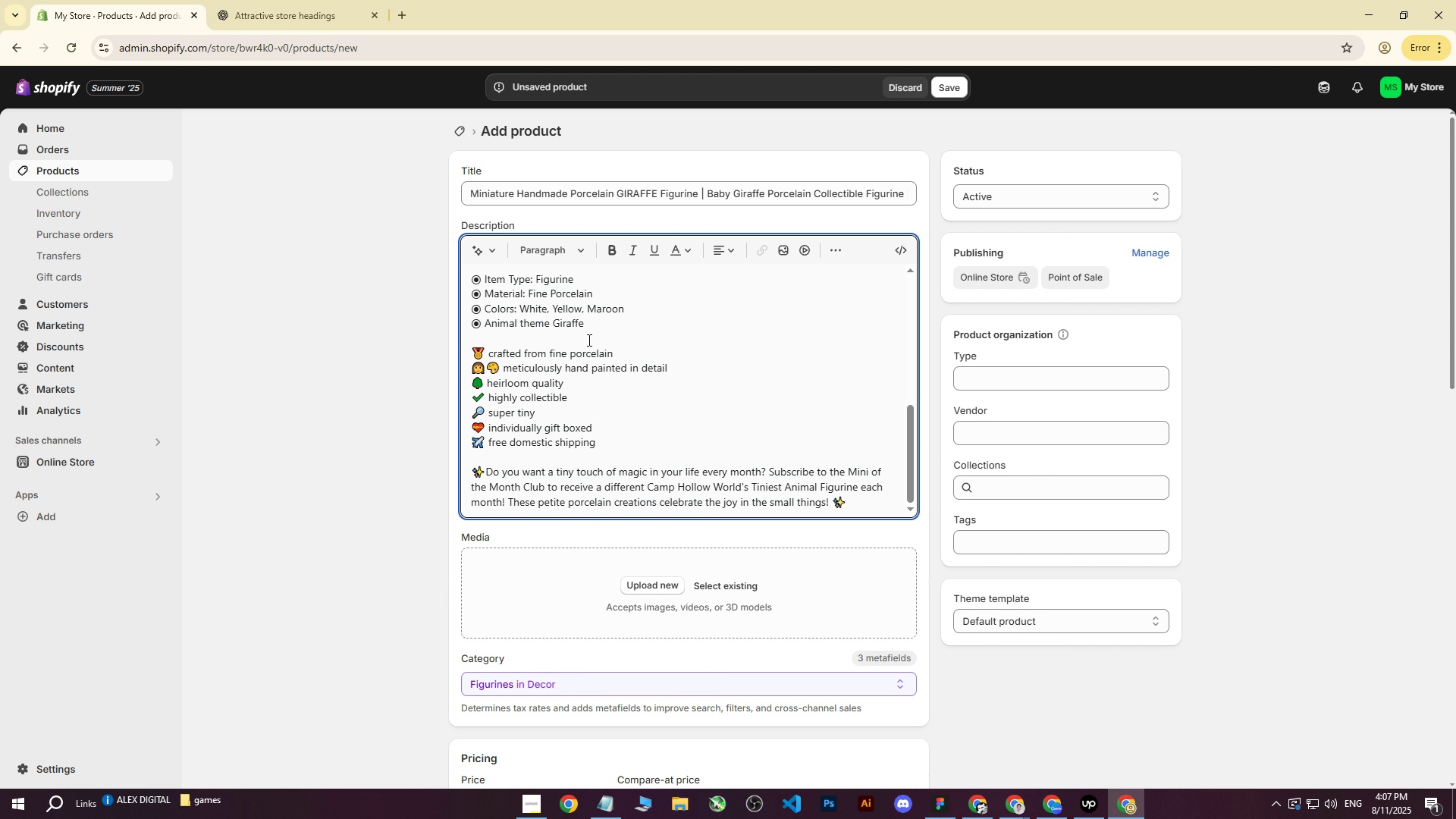 
scroll: coordinate [588, 340], scroll_direction: up, amount: 8.0
 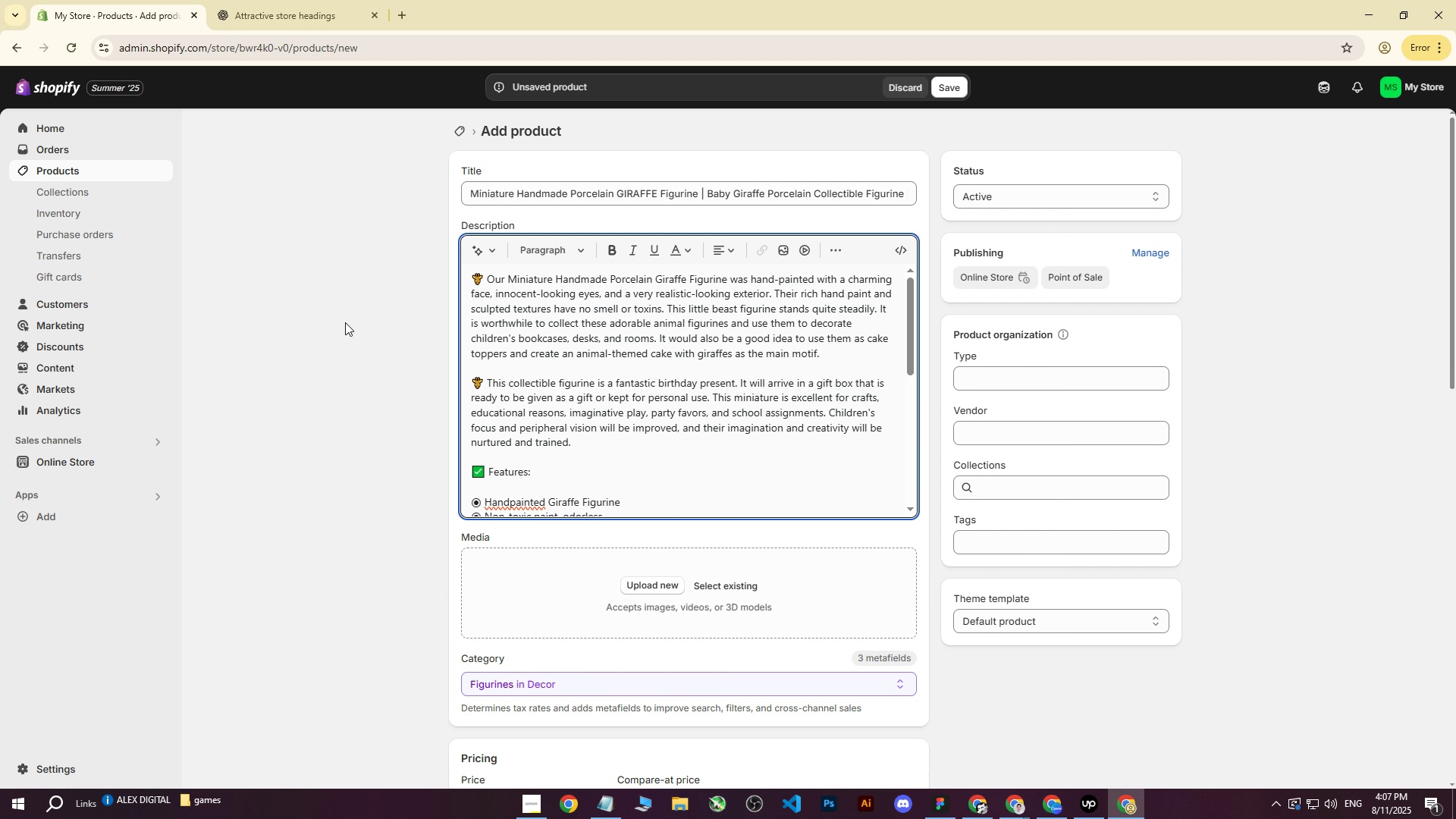 
left_click([341, 322])
 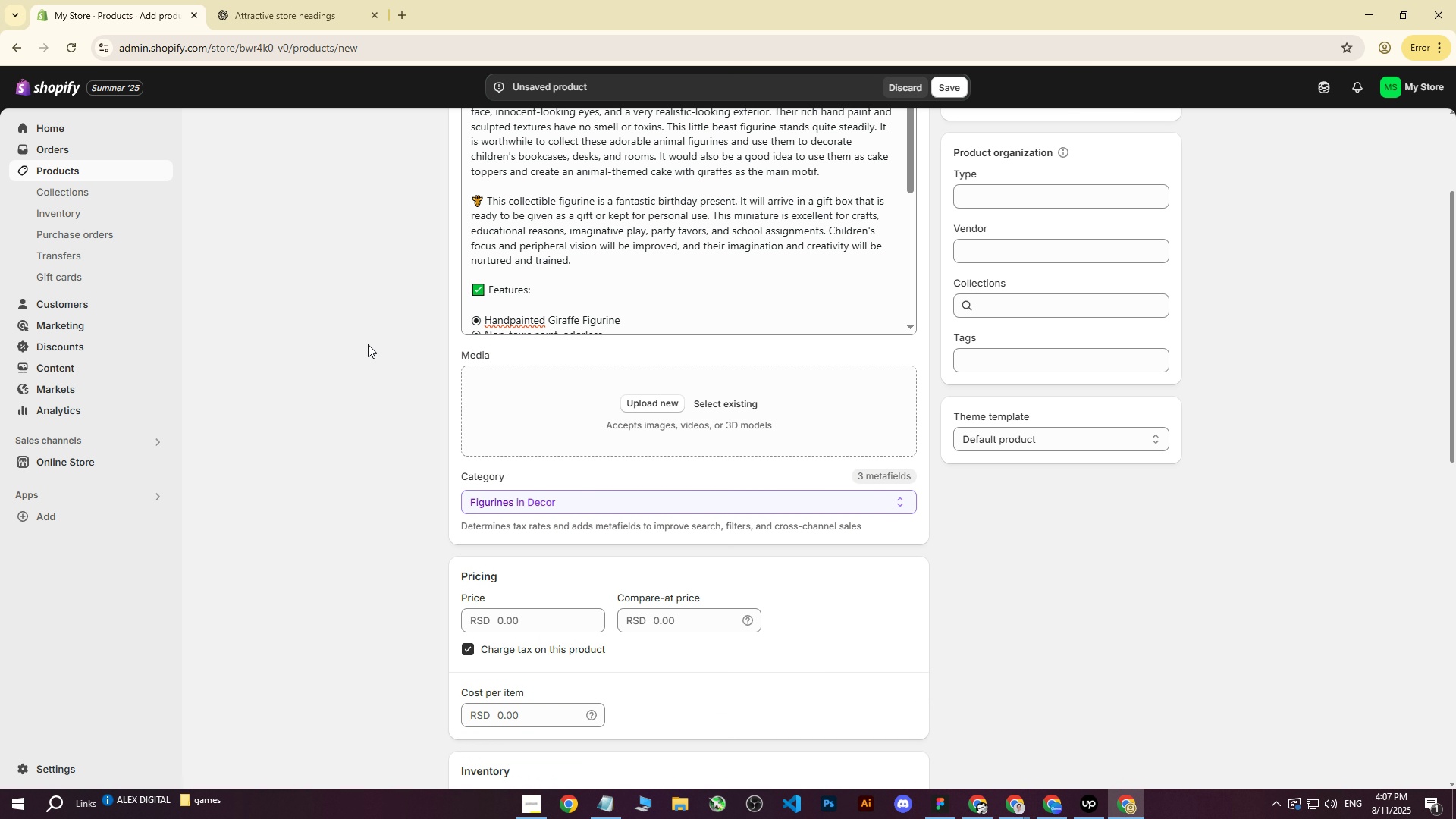 
scroll: coordinate [368, 344], scroll_direction: down, amount: 3.0
 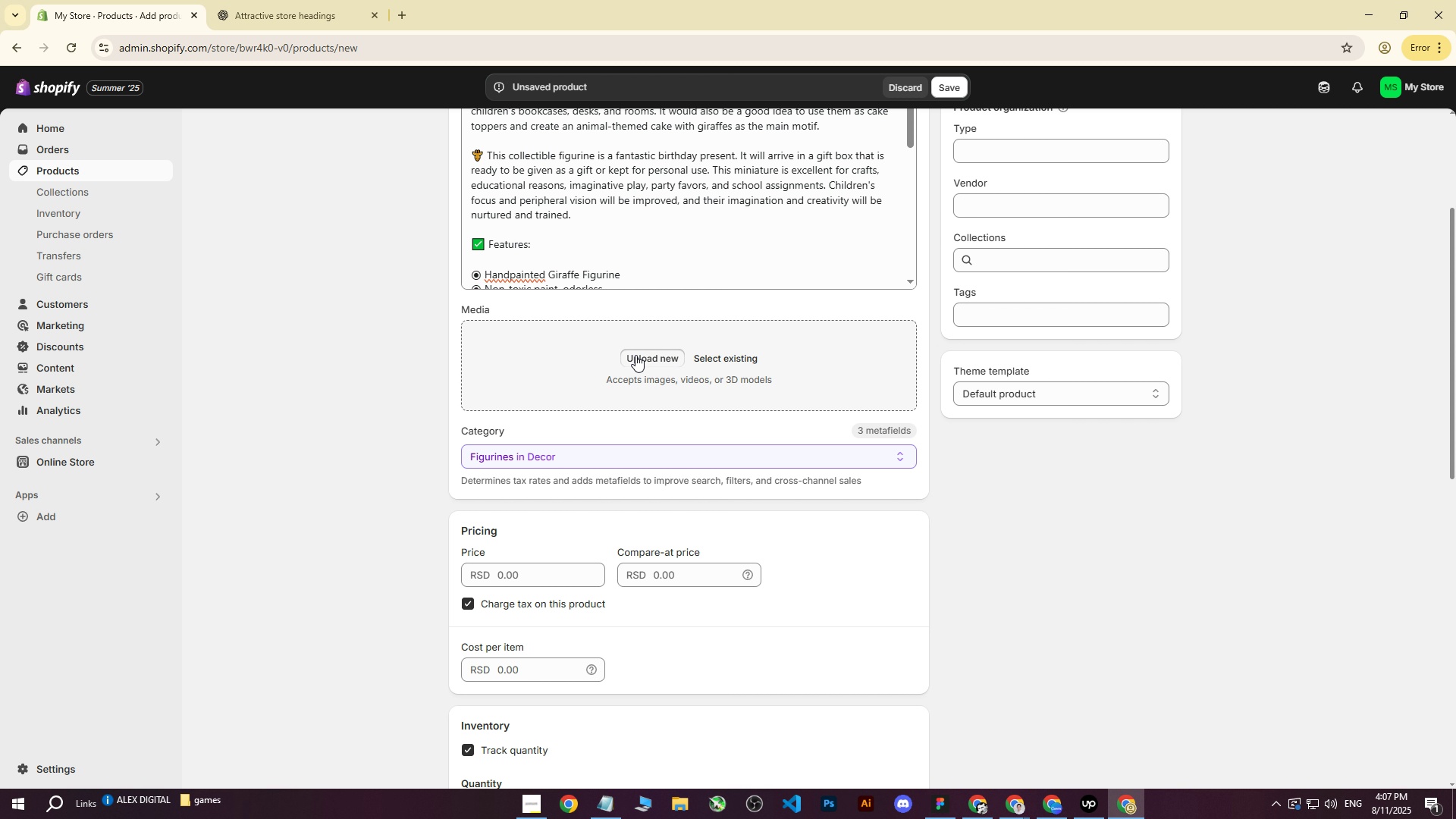 
left_click([635, 355])
 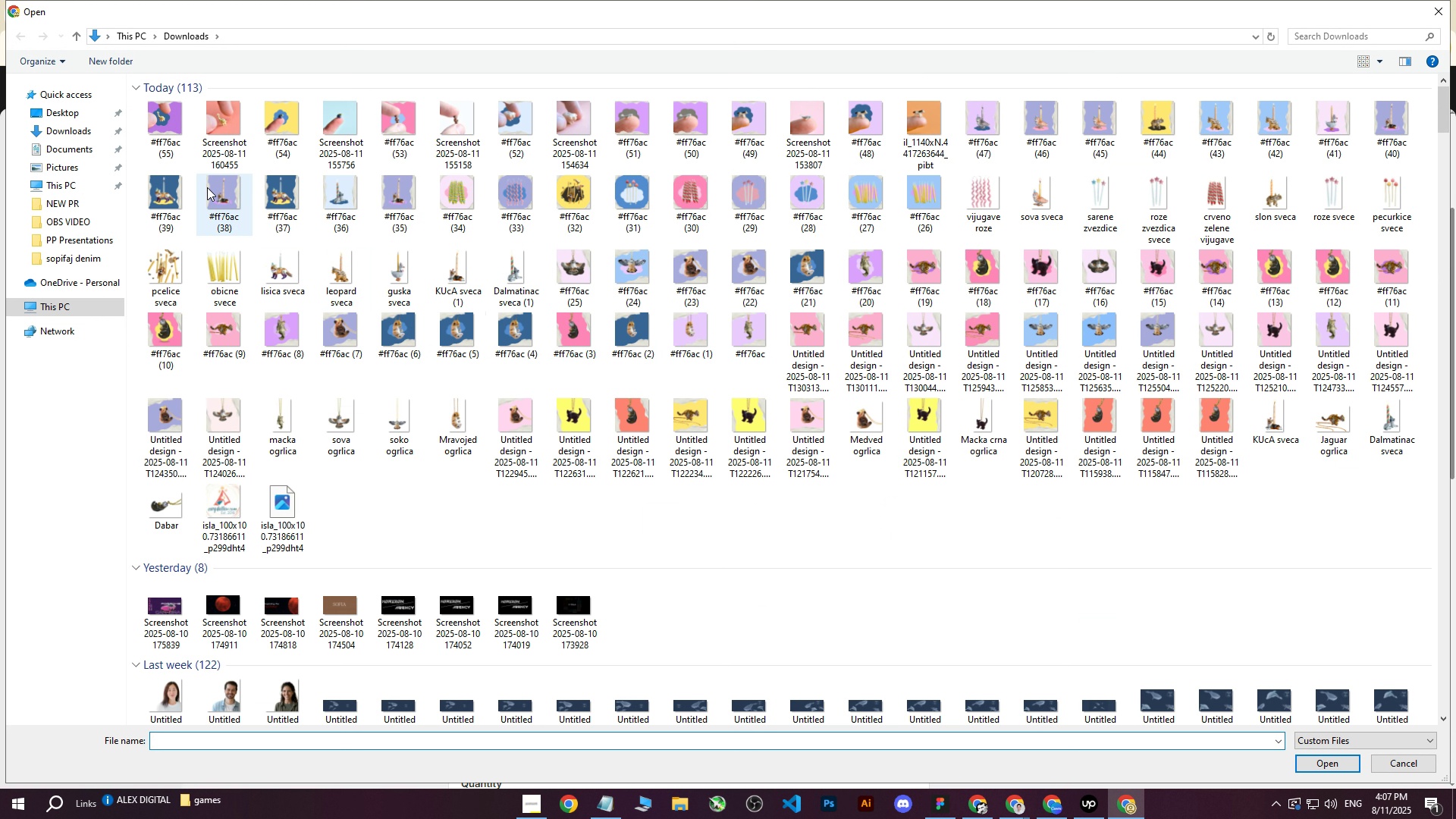 
left_click([155, 126])
 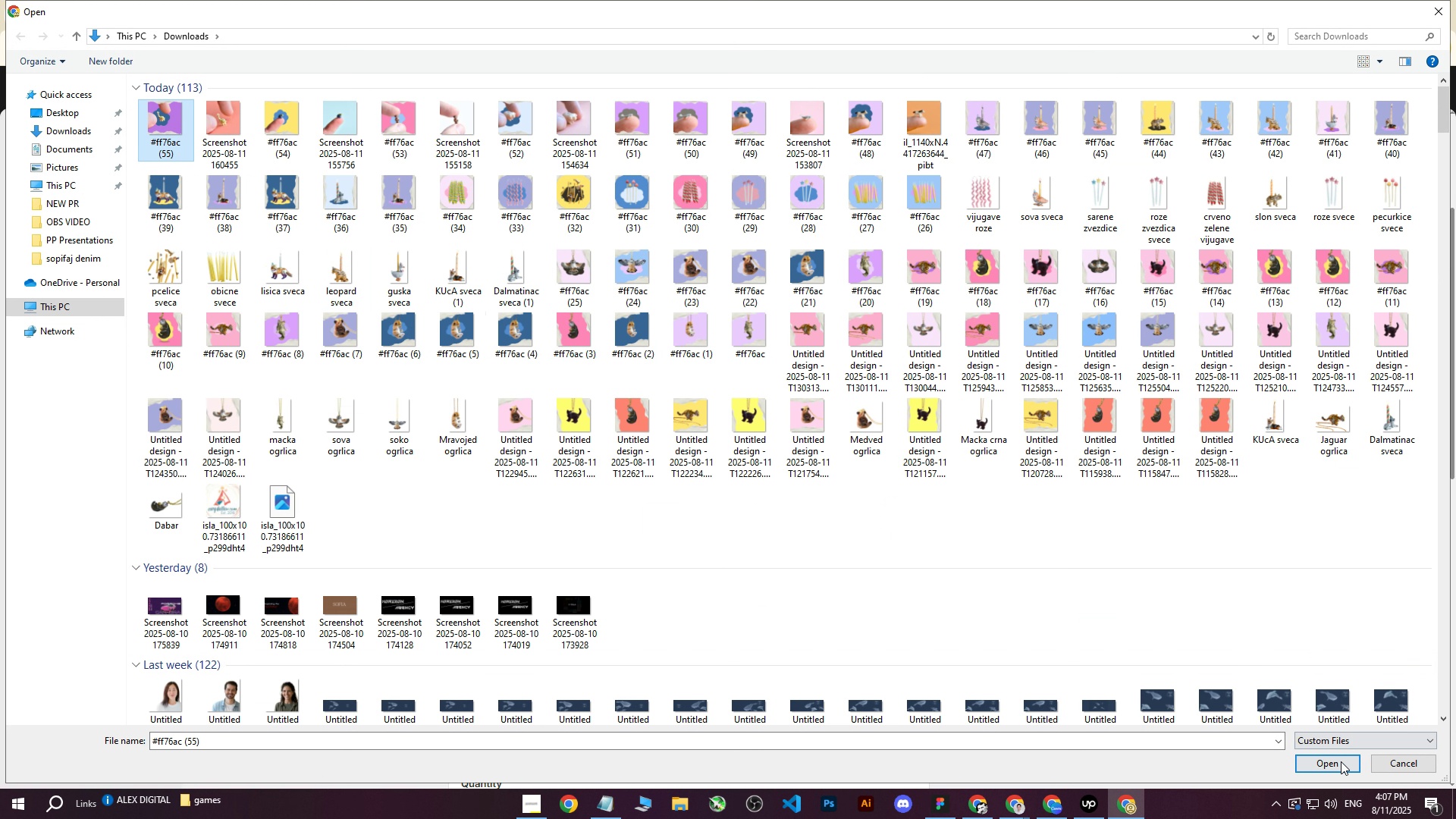 
left_click([1330, 765])
 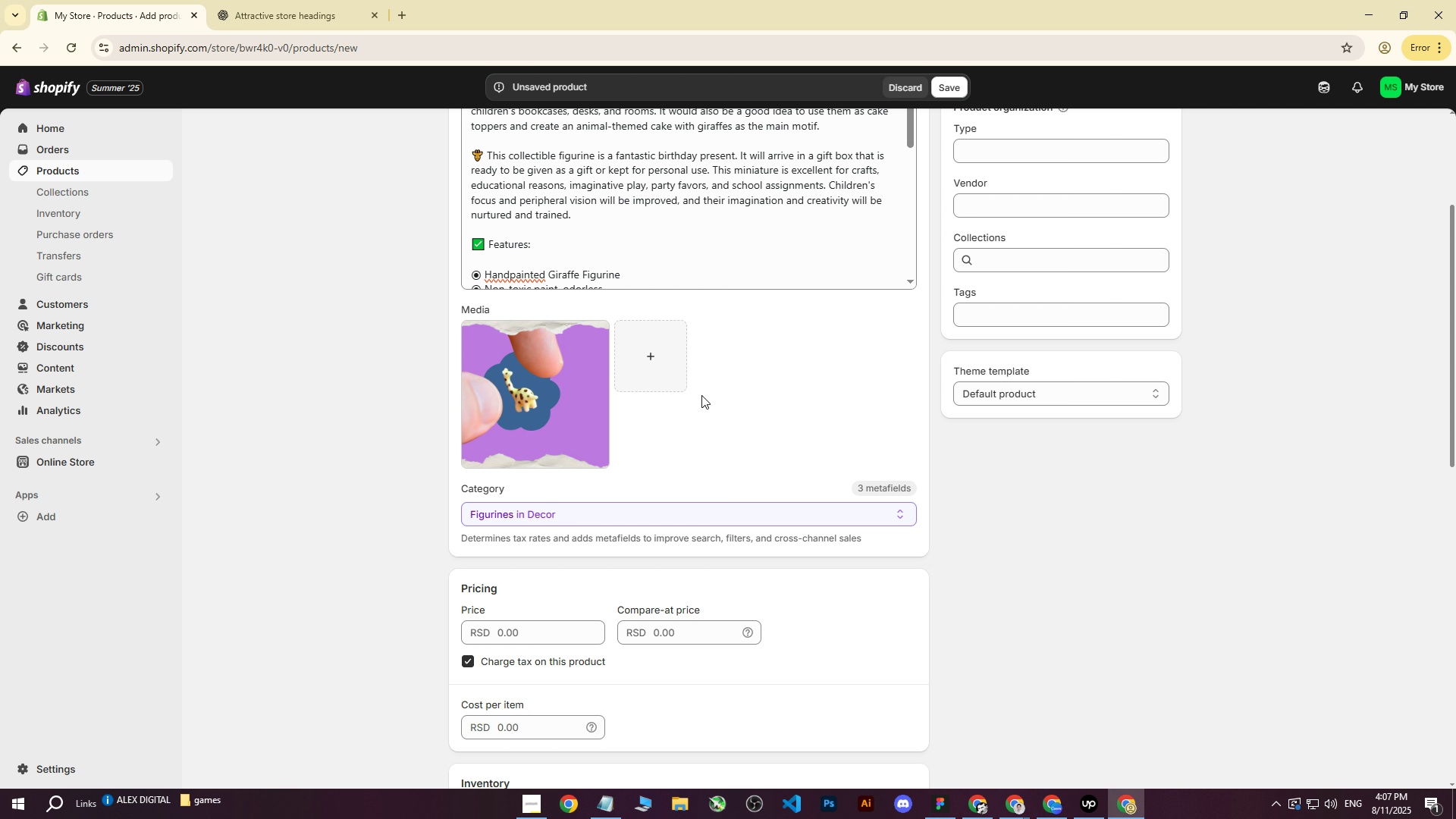 
wait(10.11)
 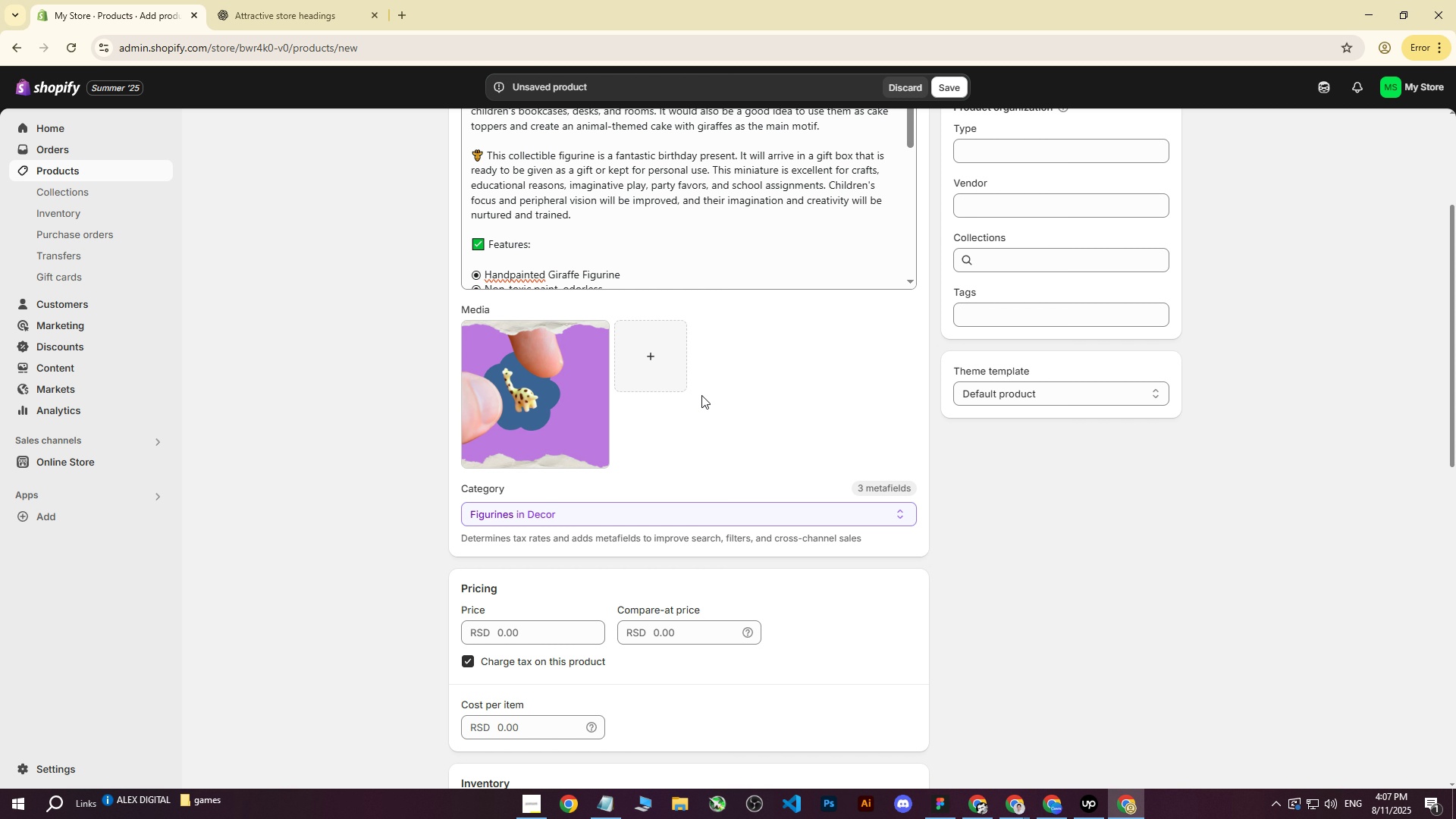 
scroll: coordinate [643, 417], scroll_direction: down, amount: 3.0
 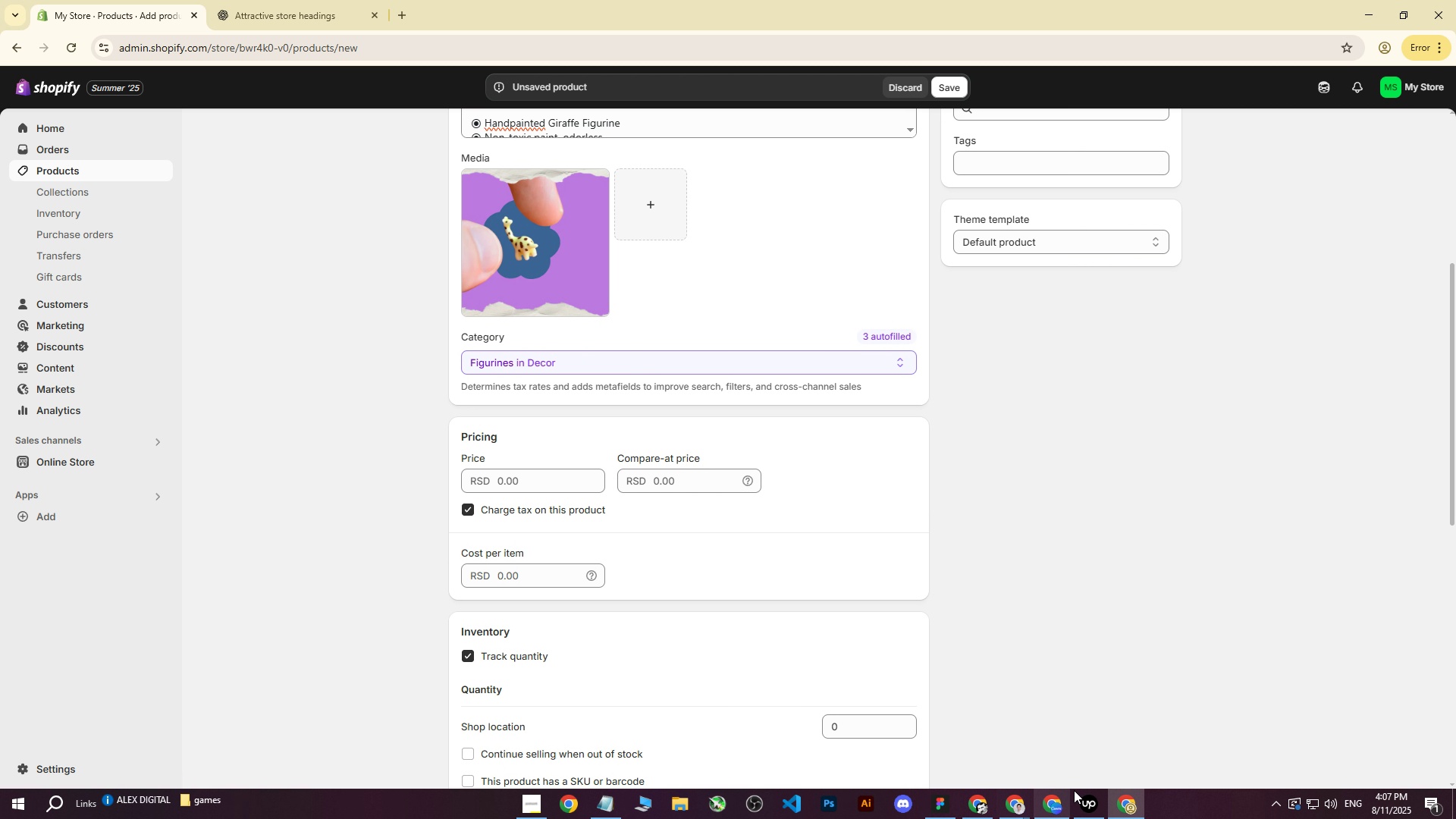 
scroll: coordinate [709, 454], scroll_direction: up, amount: 1.0
 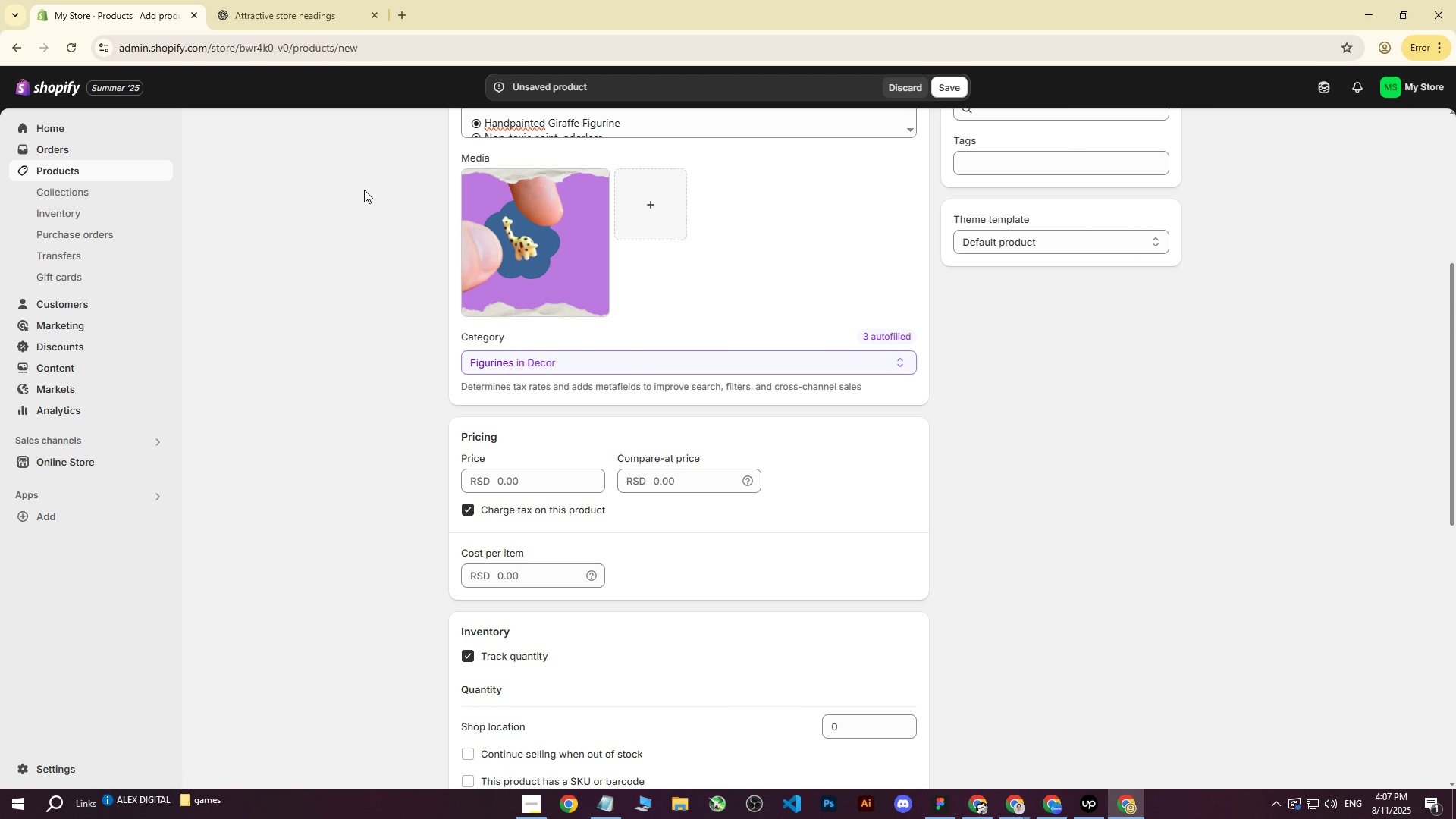 
double_click([140, 0])
 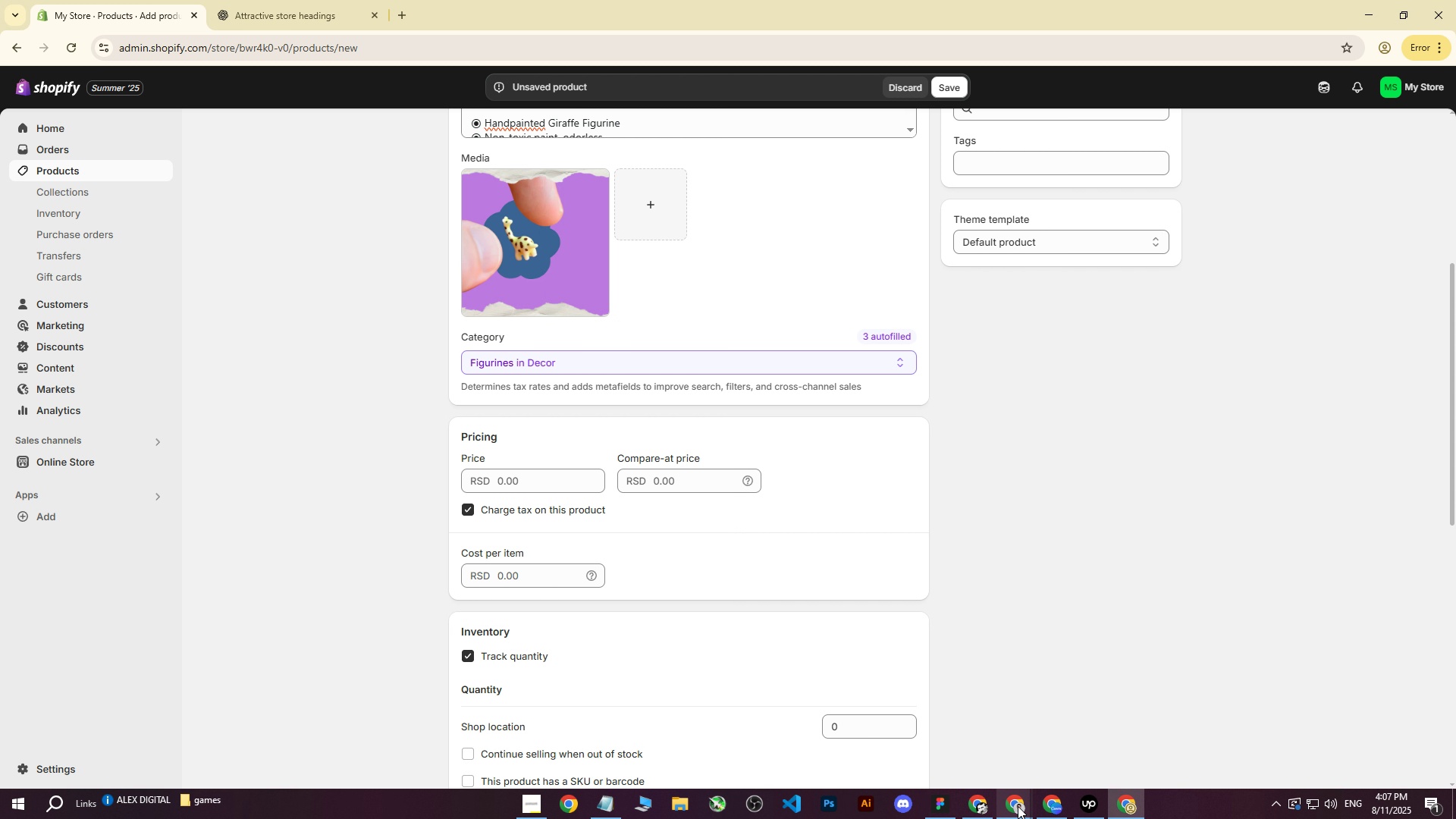 
double_click([933, 734])
 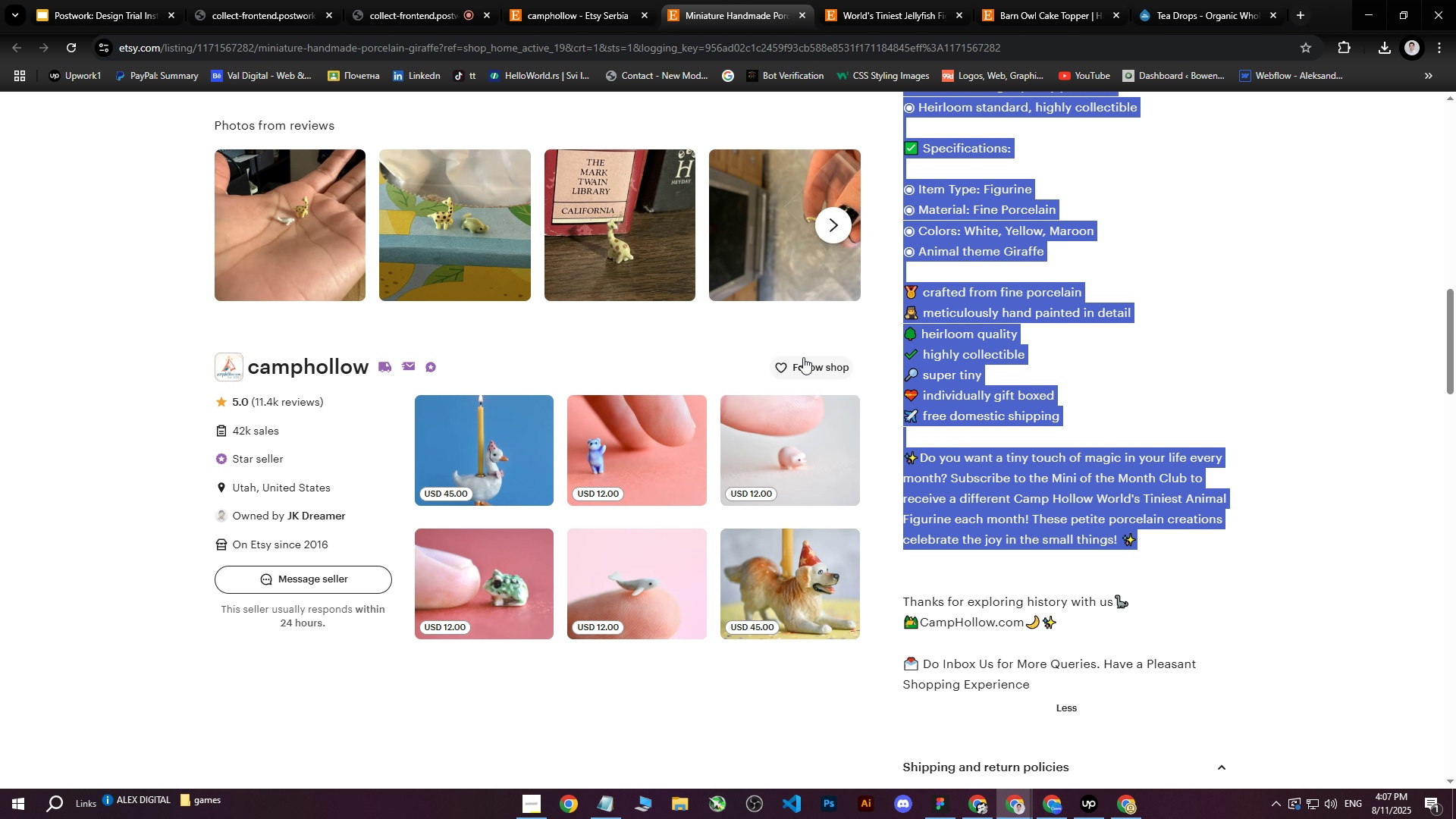 
scroll: coordinate [824, 440], scroll_direction: up, amount: 24.0
 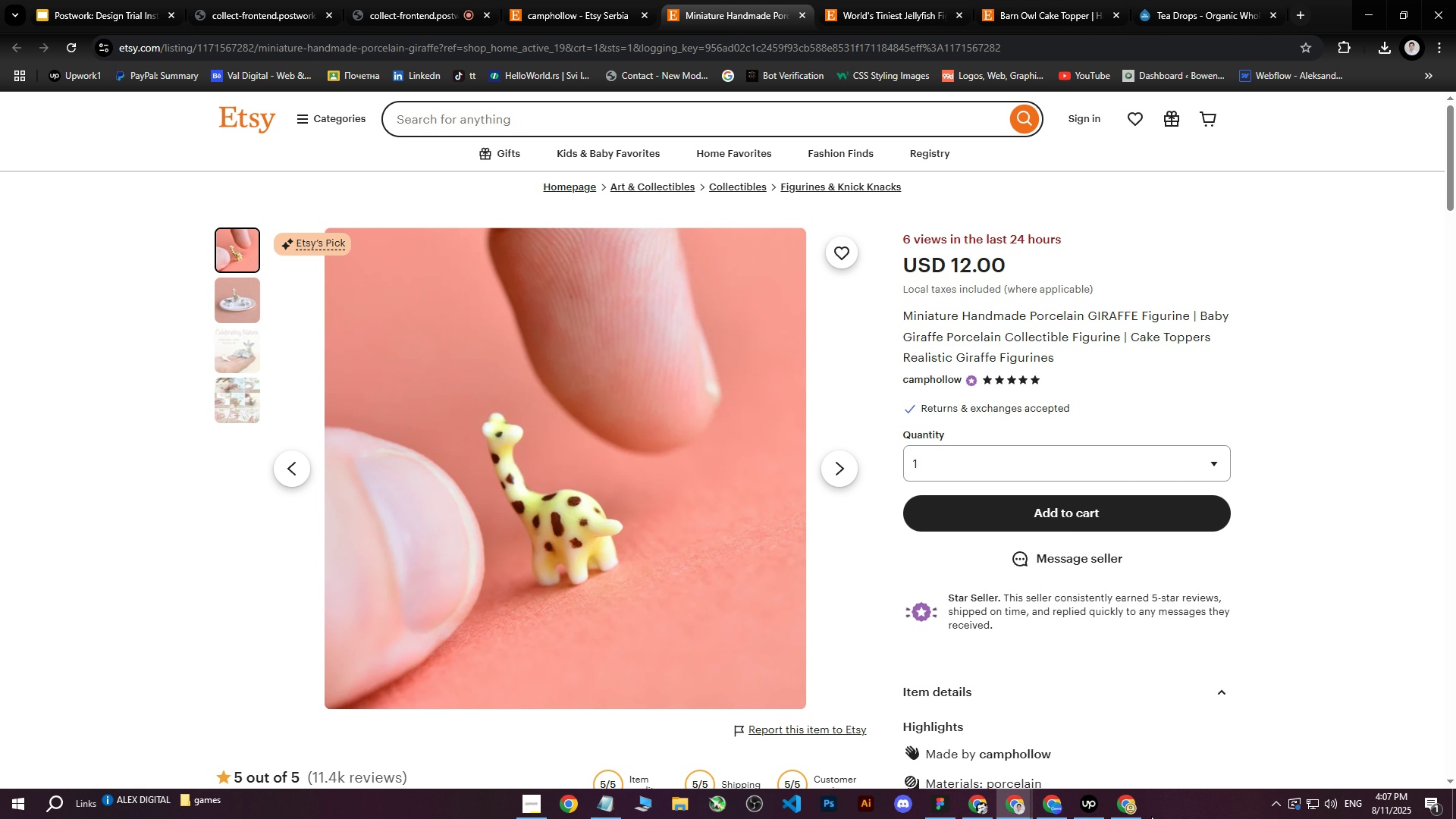 
left_click([1131, 802])
 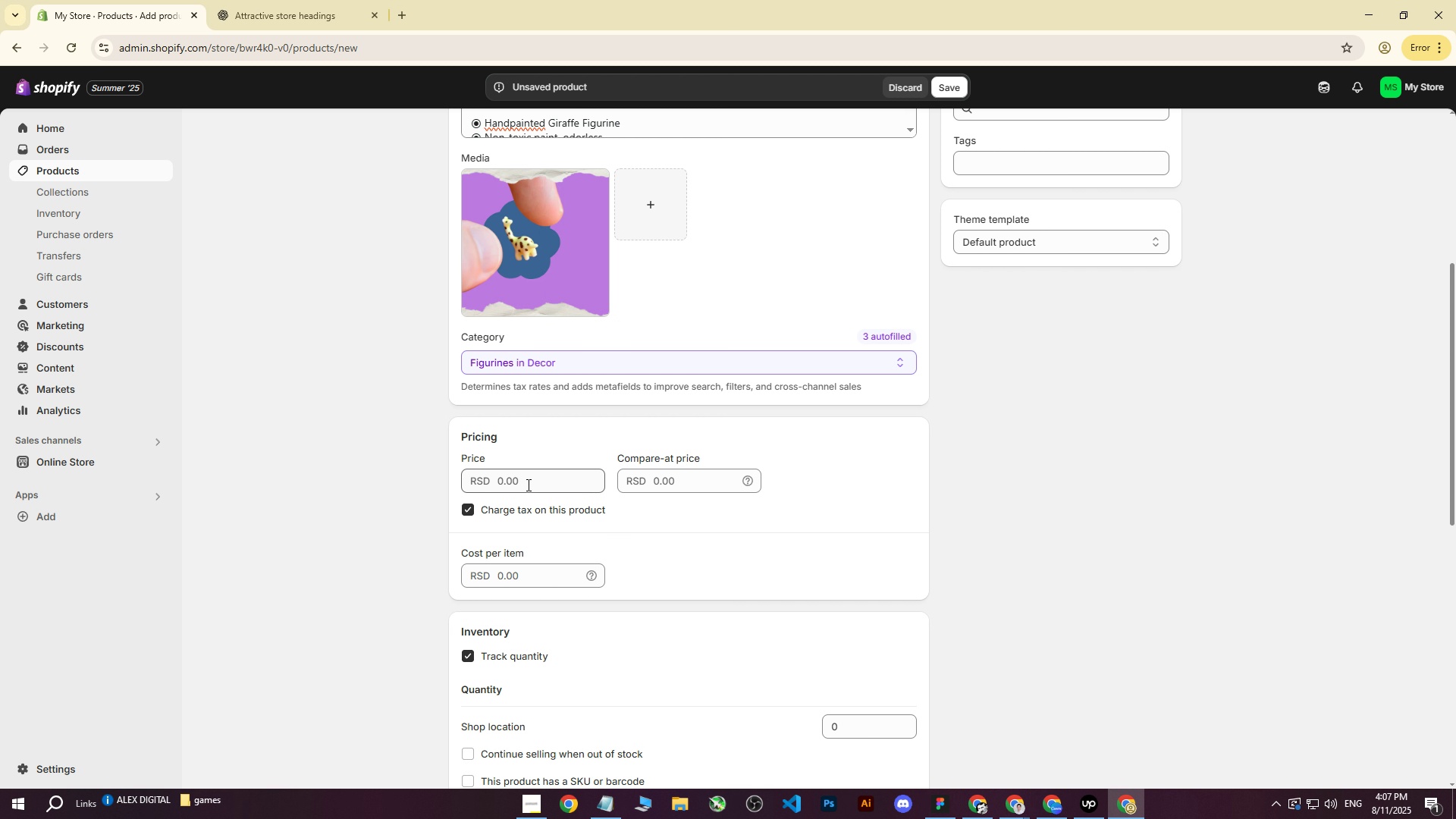 
type(1200)
key(Tab)
key(Tab)
key(Tab)
key(Tab)
type(1200)
 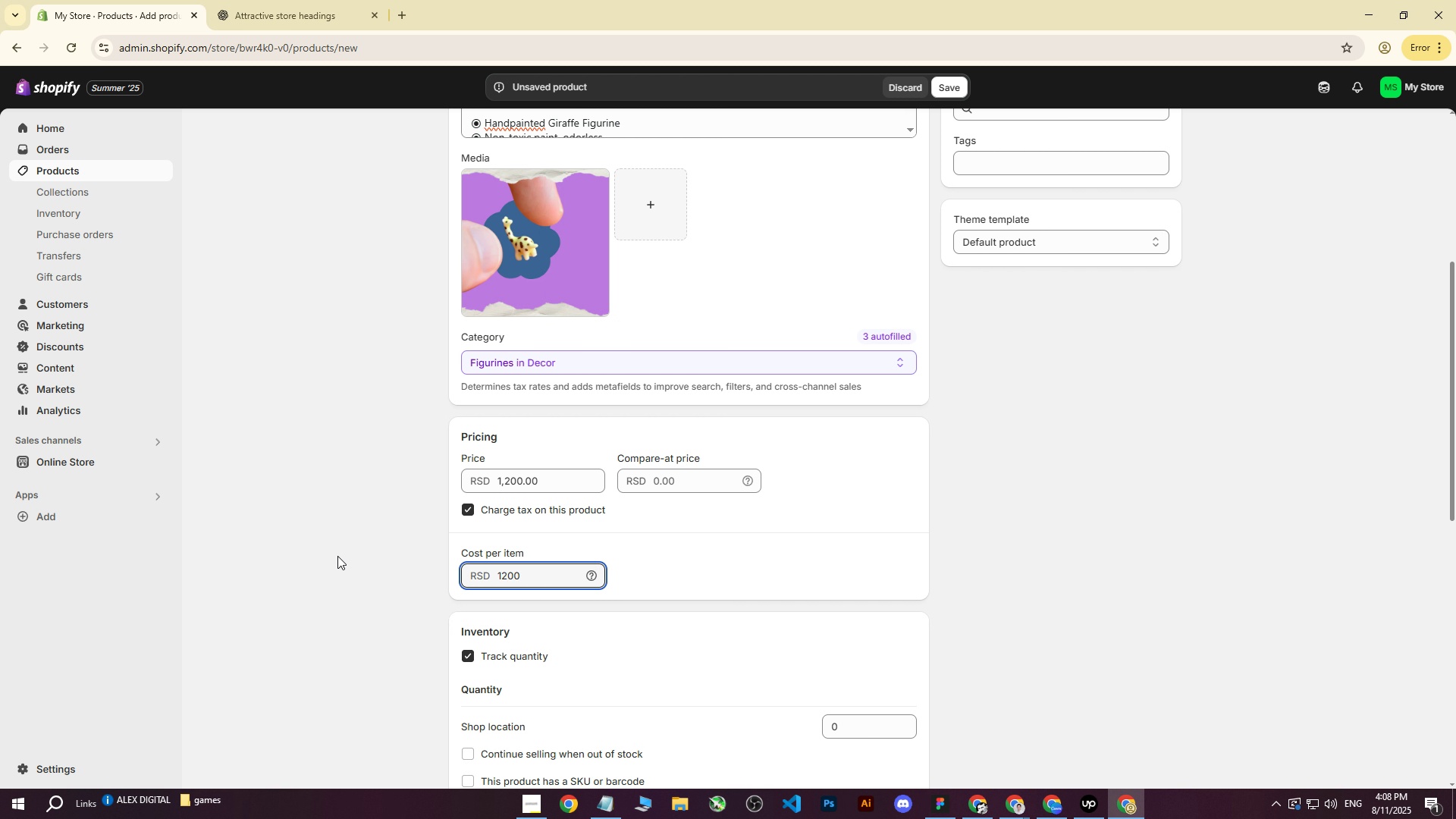 
wait(14.86)
 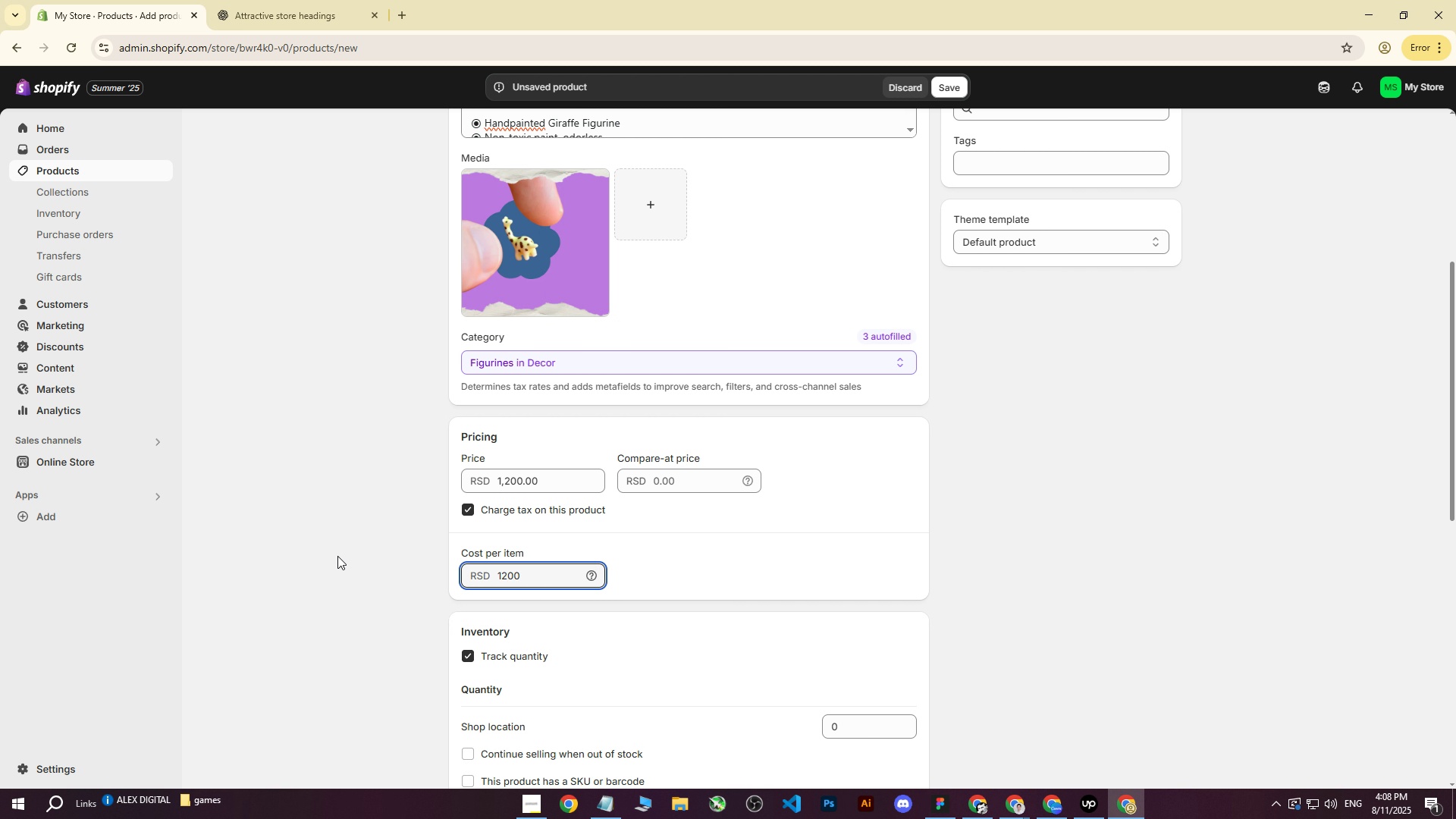 
scroll: coordinate [840, 489], scroll_direction: down, amount: 1.0
 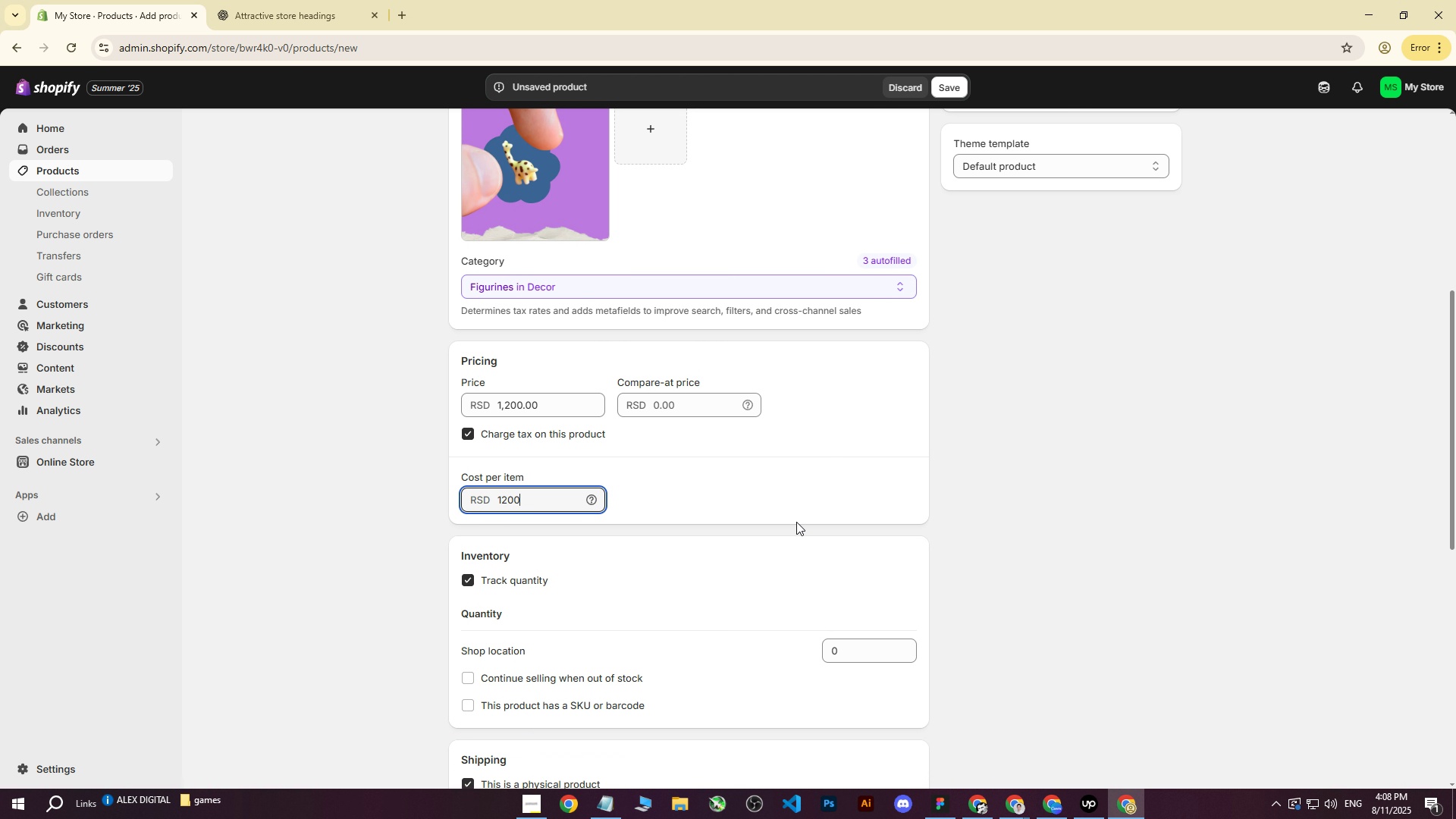 
left_click([796, 522])
 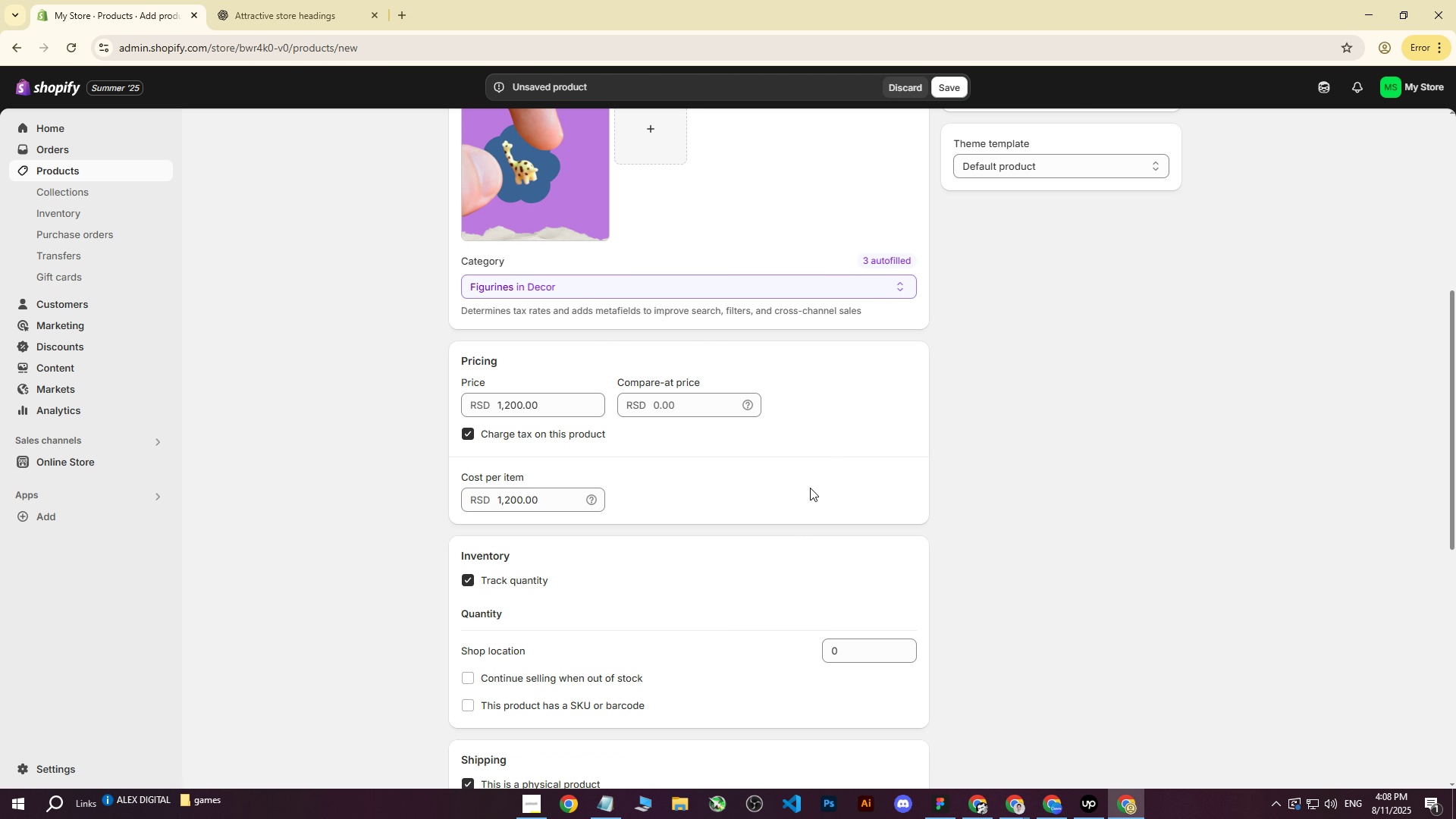 
scroll: coordinate [743, 488], scroll_direction: down, amount: 2.0
 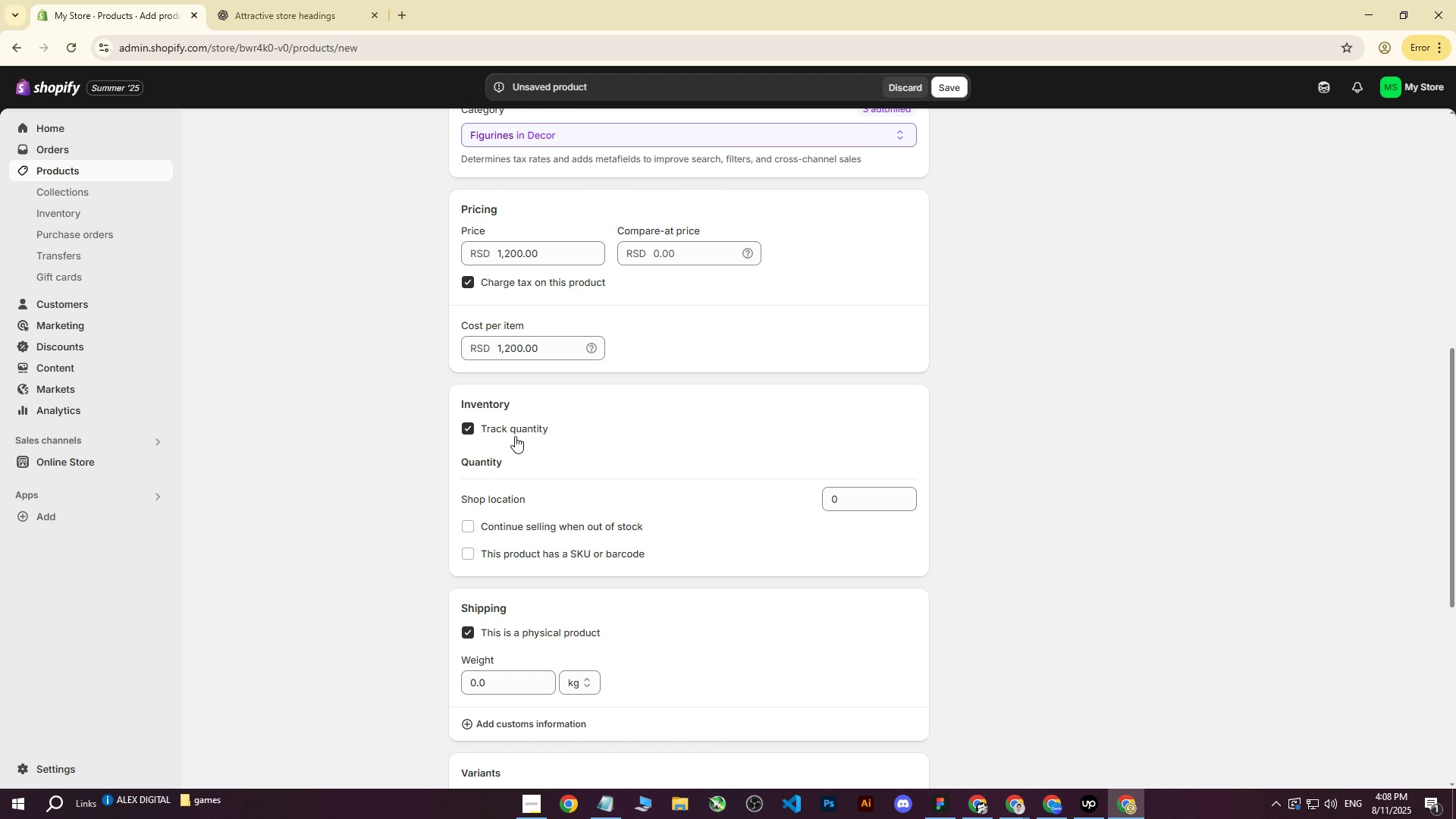 
left_click([516, 435])
 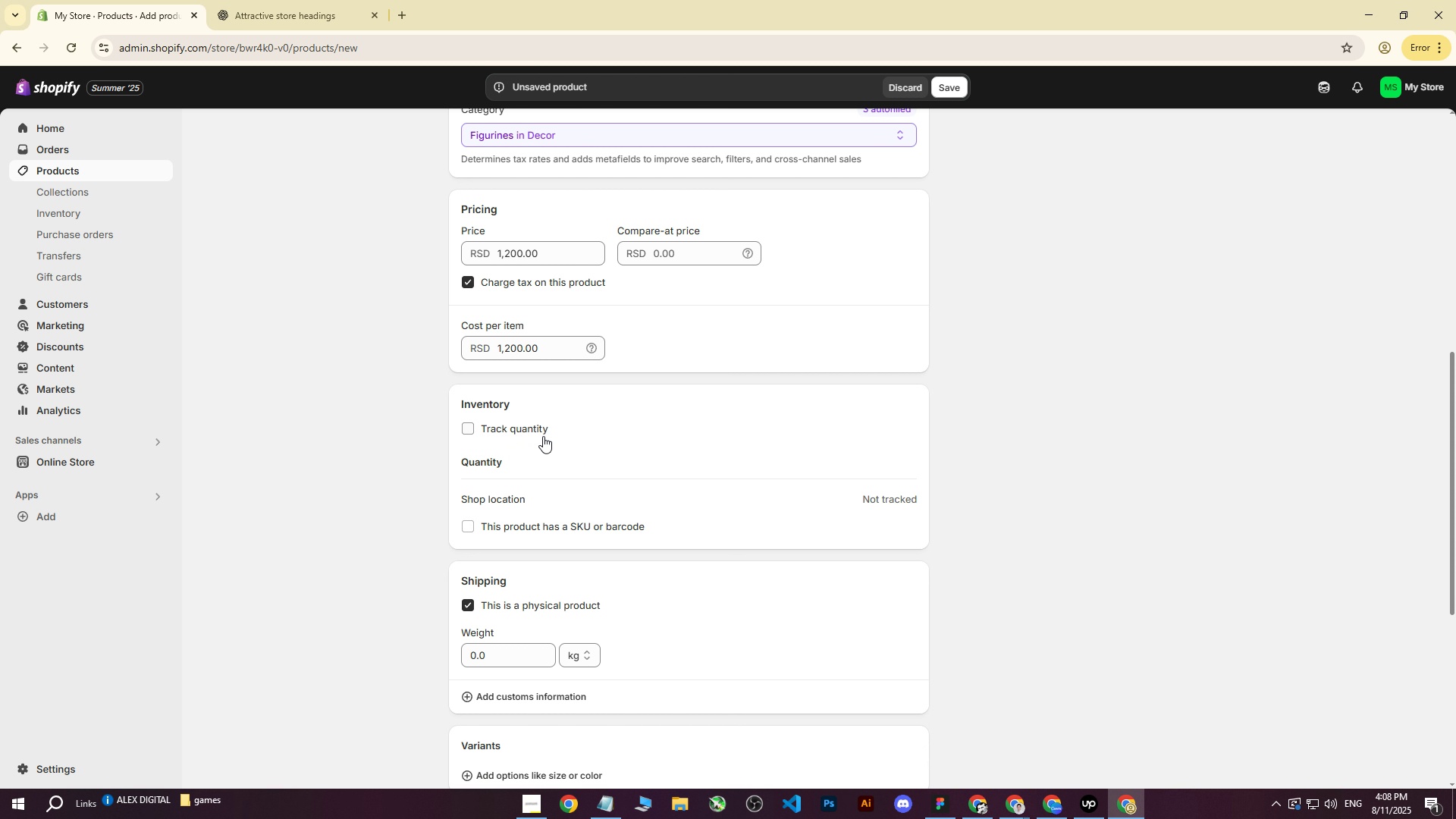 
scroll: coordinate [599, 448], scroll_direction: down, amount: 2.0
 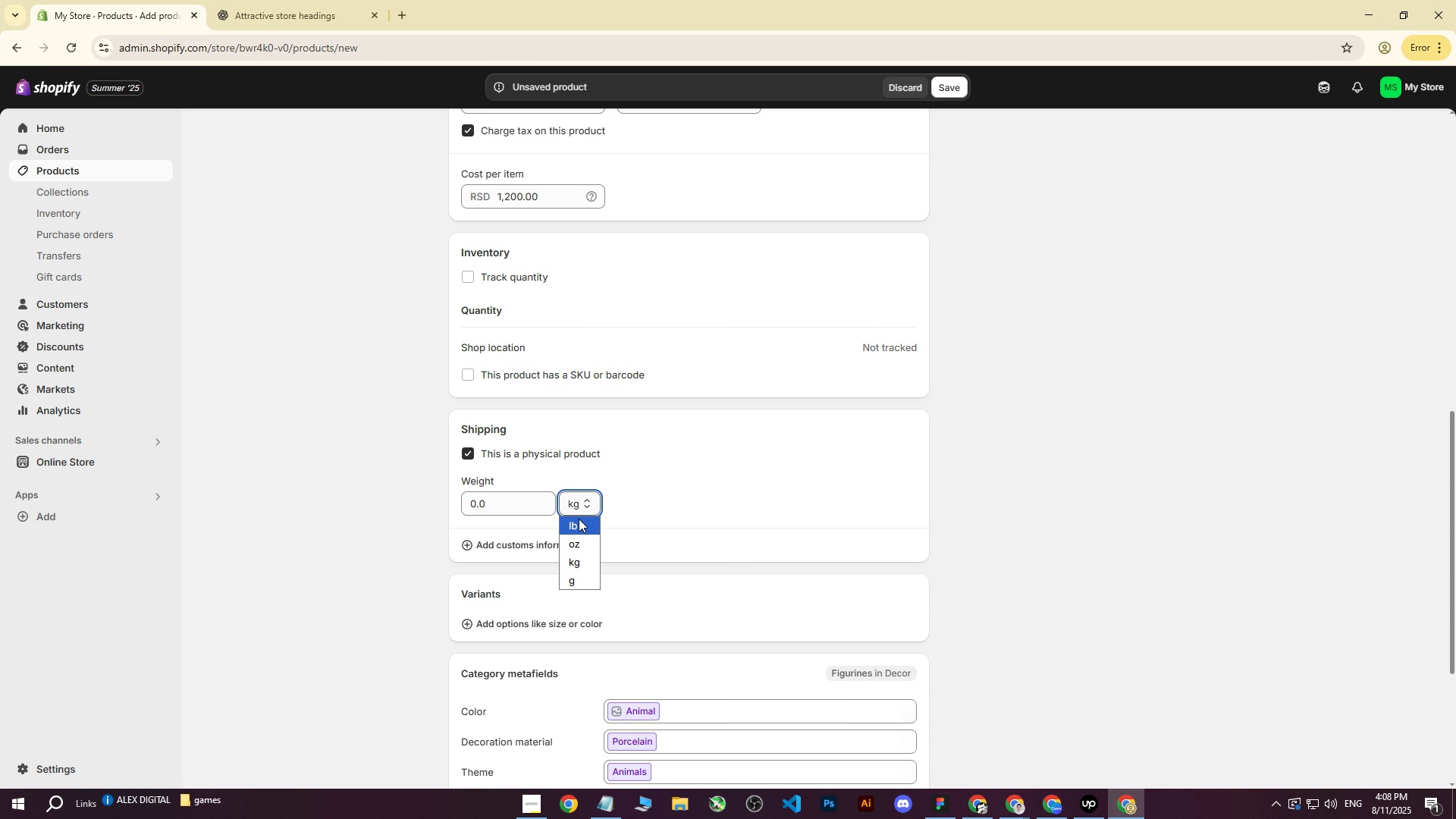 
double_click([583, 582])
 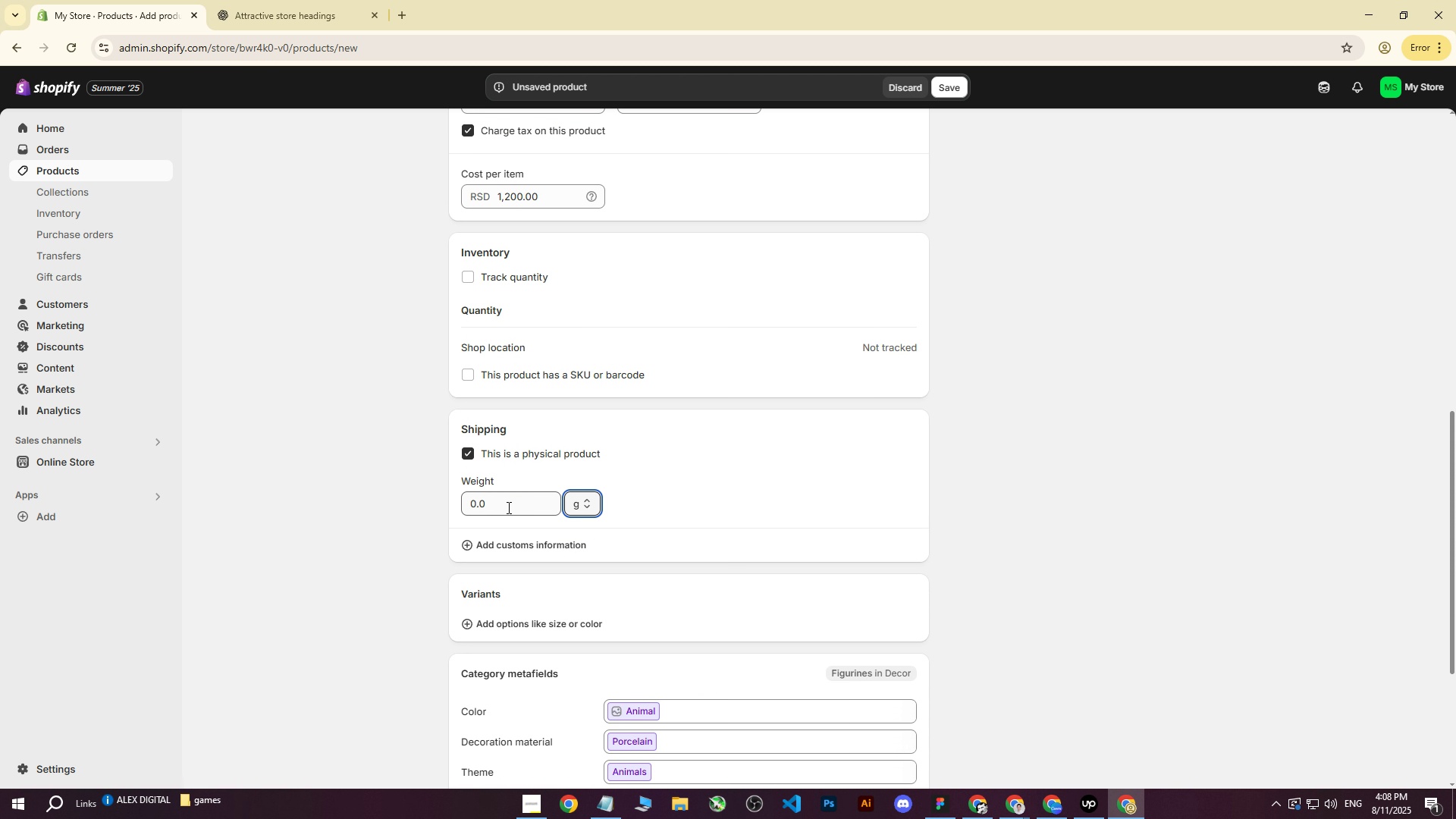 
triple_click([507, 507])
 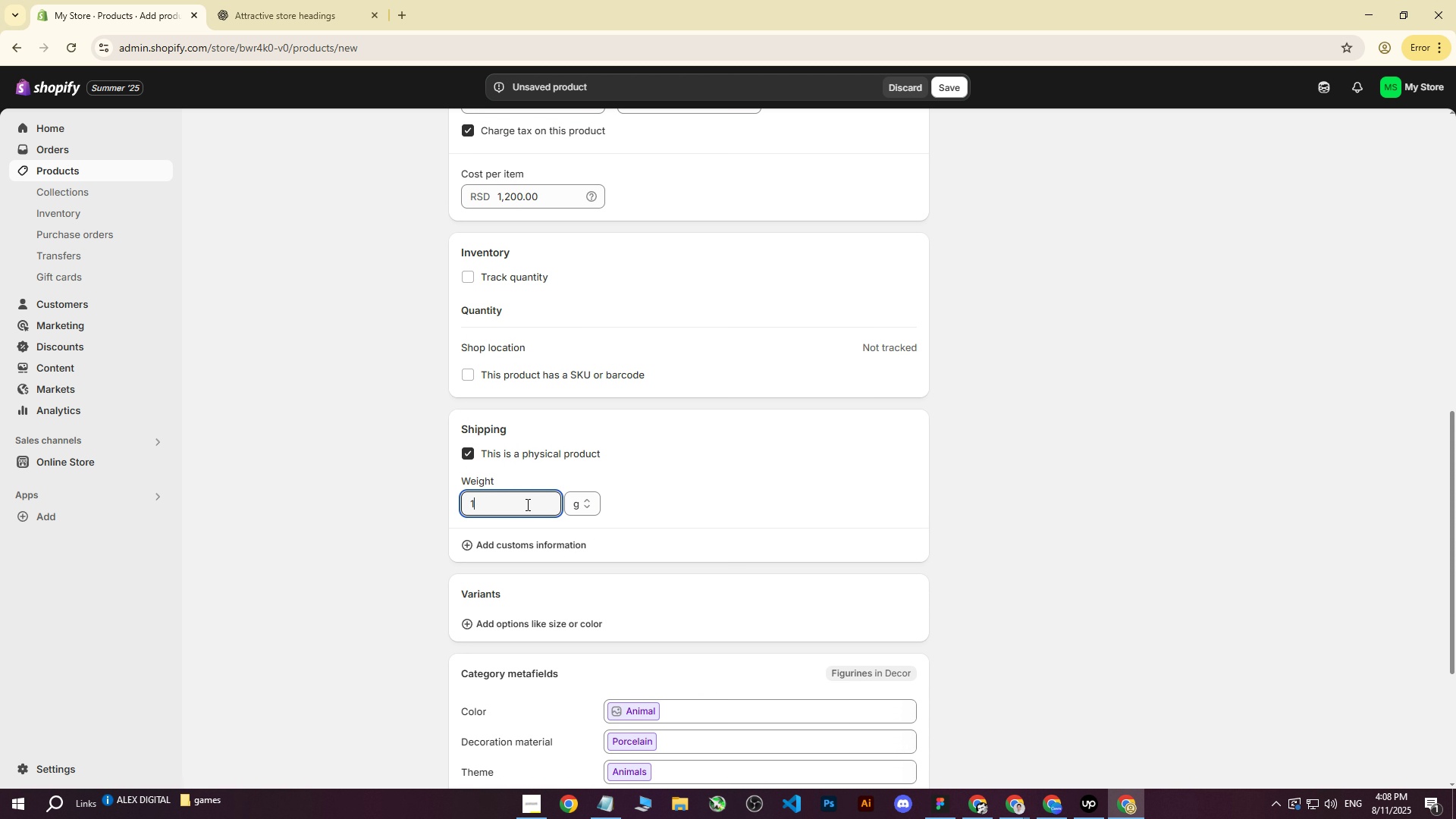 
type(100)
 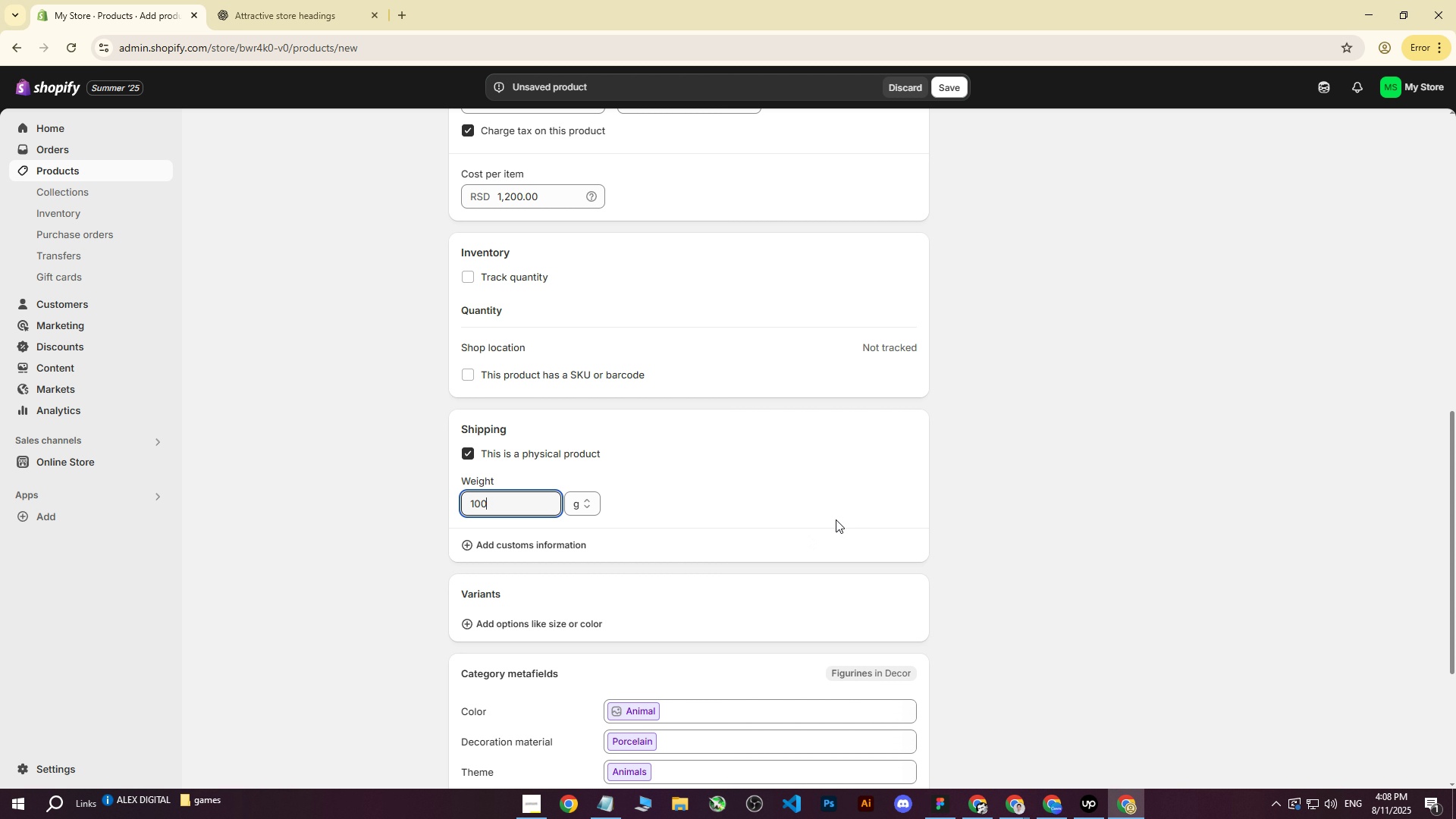 
wait(5.84)
 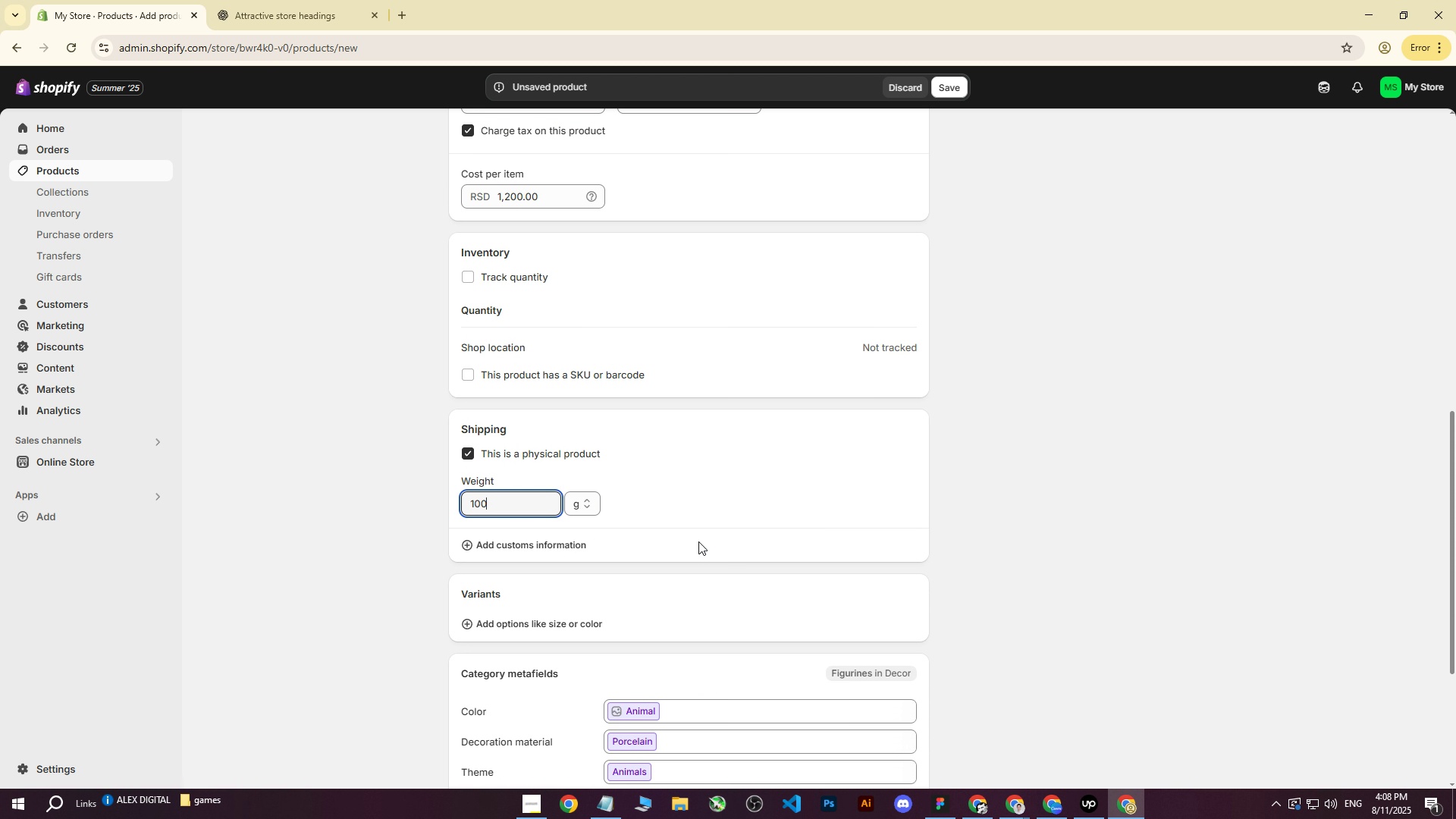 
left_click([812, 535])
 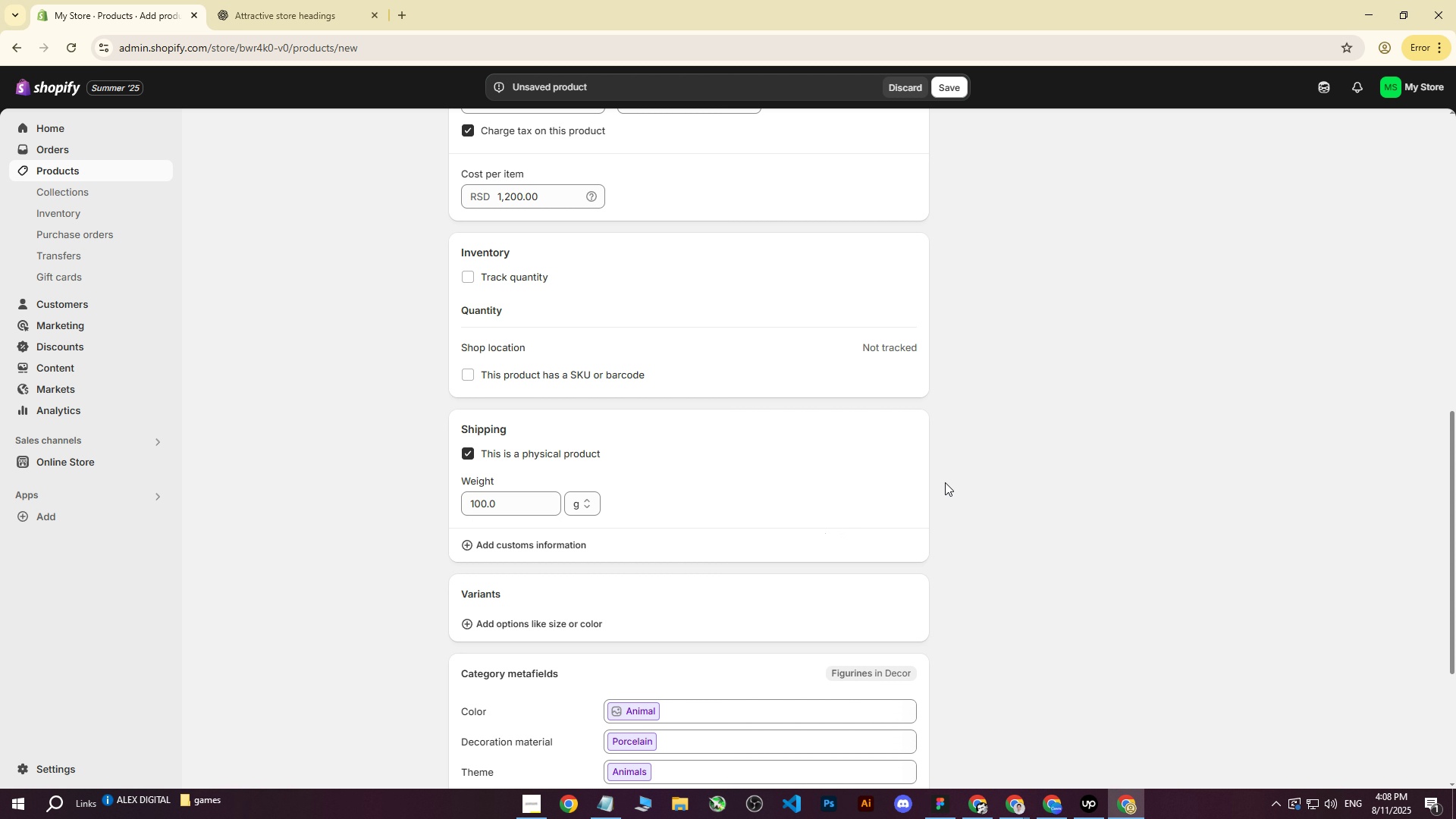 
left_click([1018, 439])
 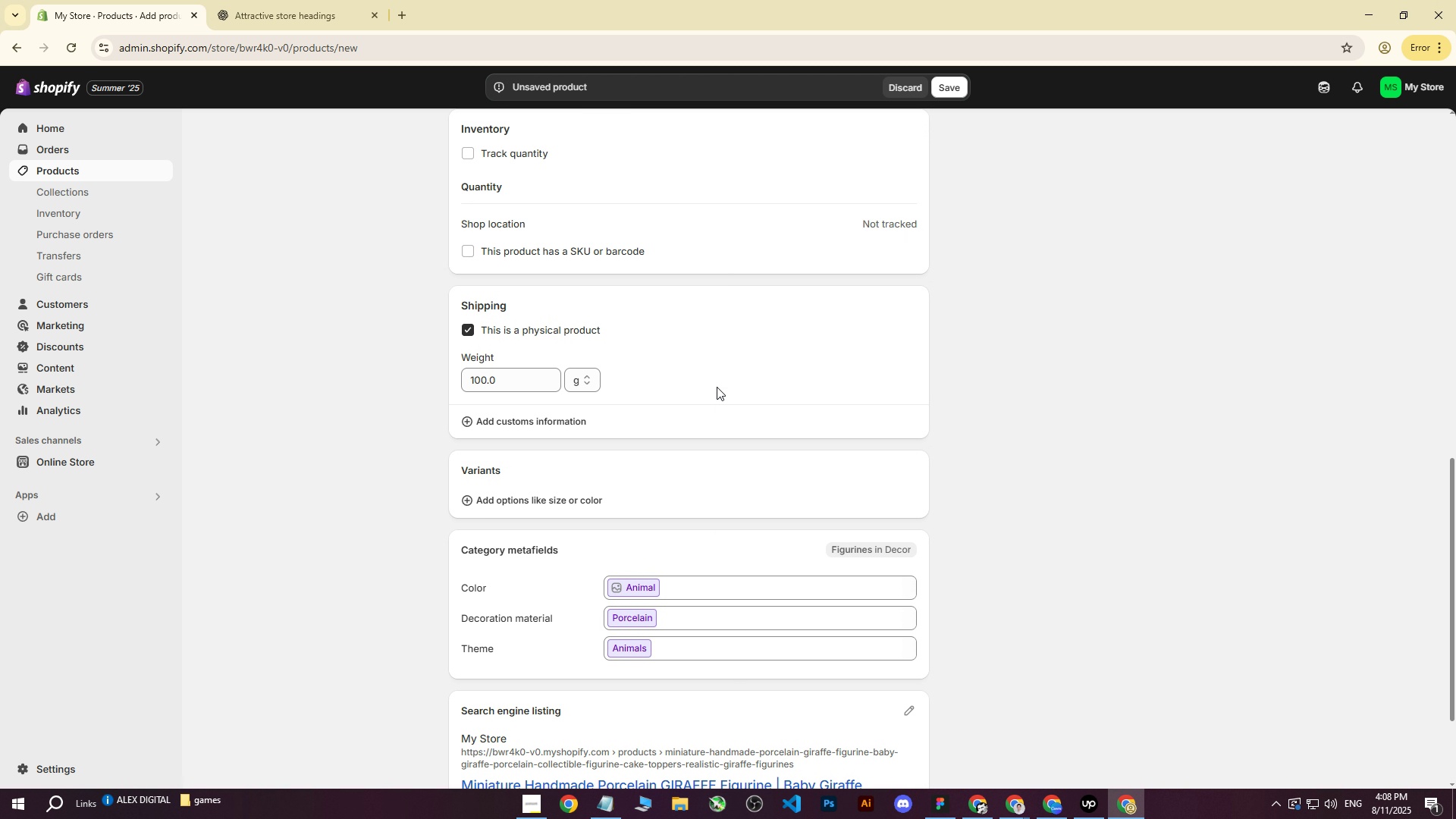 
scroll: coordinate [706, 402], scroll_direction: down, amount: 5.0
 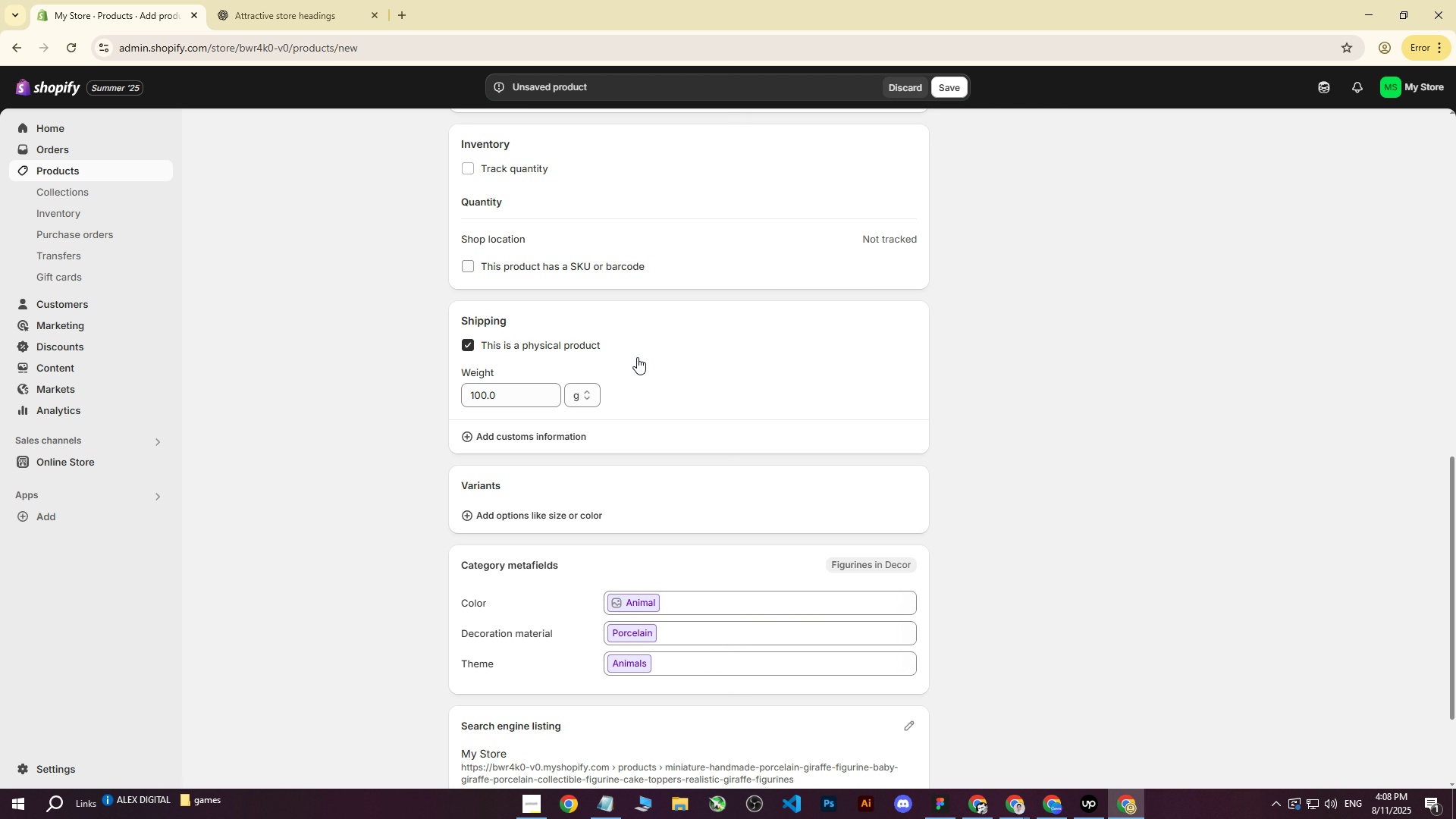 
scroll: coordinate [717, 387], scroll_direction: up, amount: 2.0
 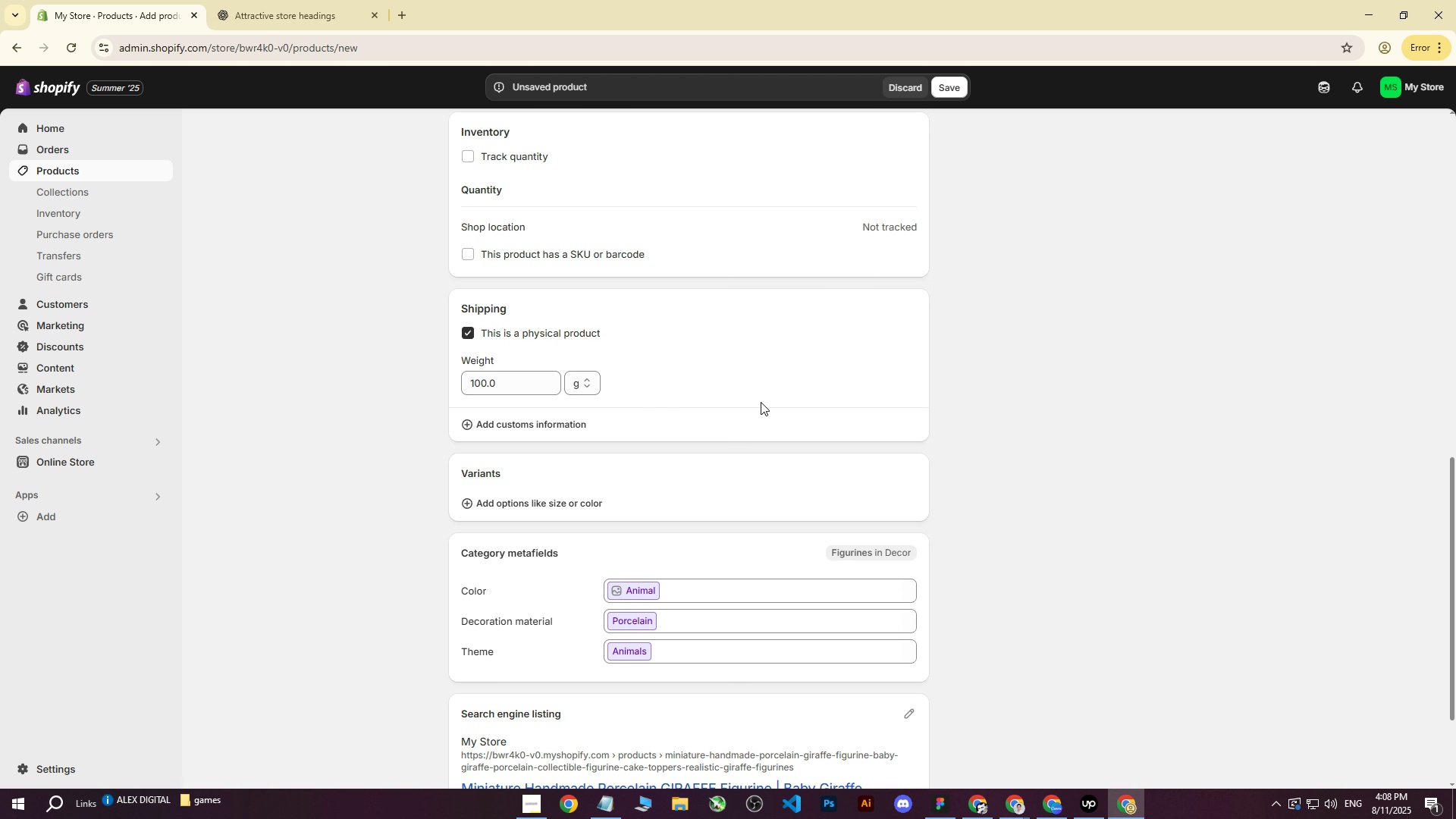 
scroll: coordinate [797, 440], scroll_direction: down, amount: 3.0
 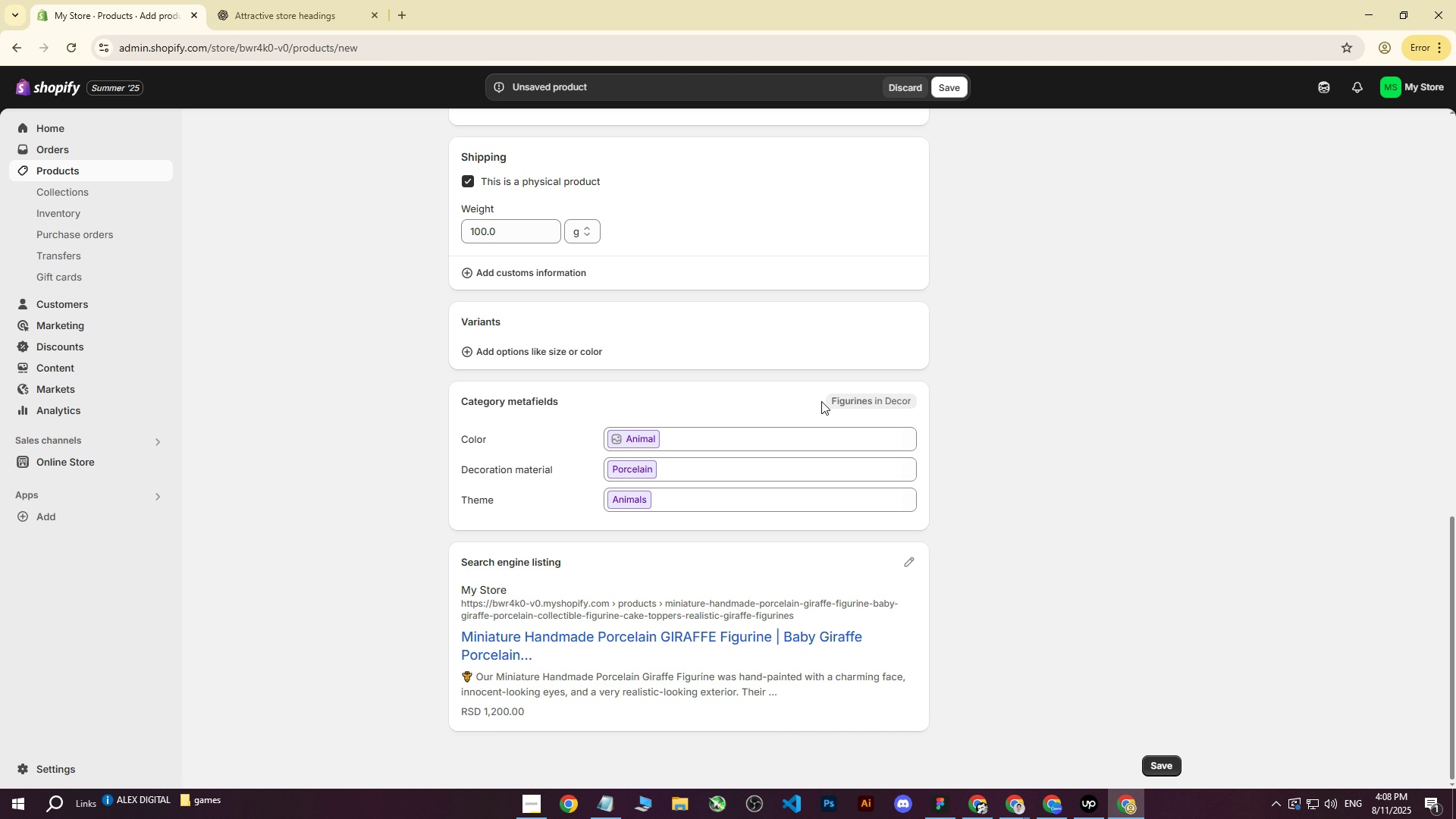 
scroll: coordinate [635, 248], scroll_direction: up, amount: 4.0
 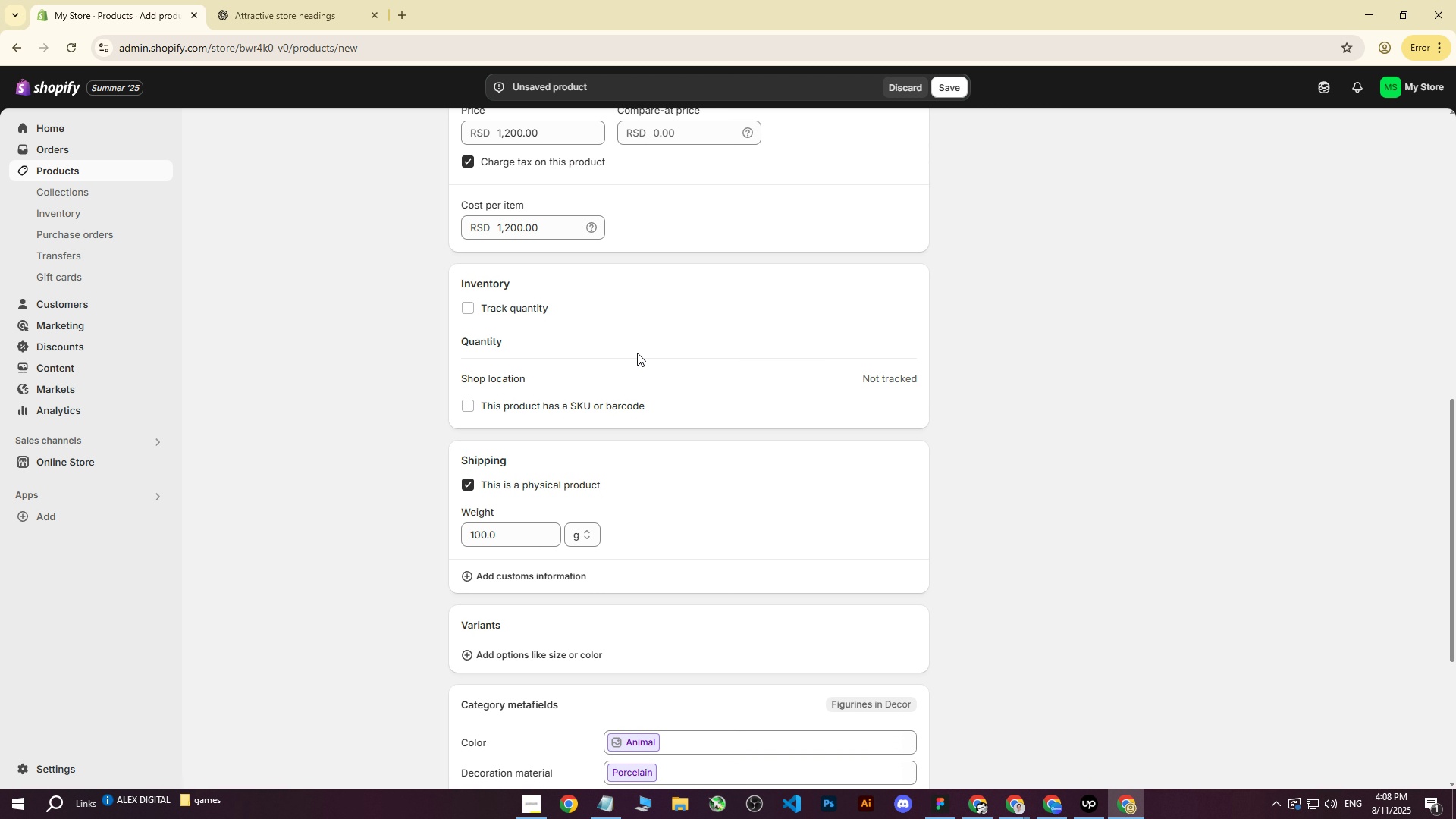 
scroll: coordinate [637, 357], scroll_direction: down, amount: 6.0
 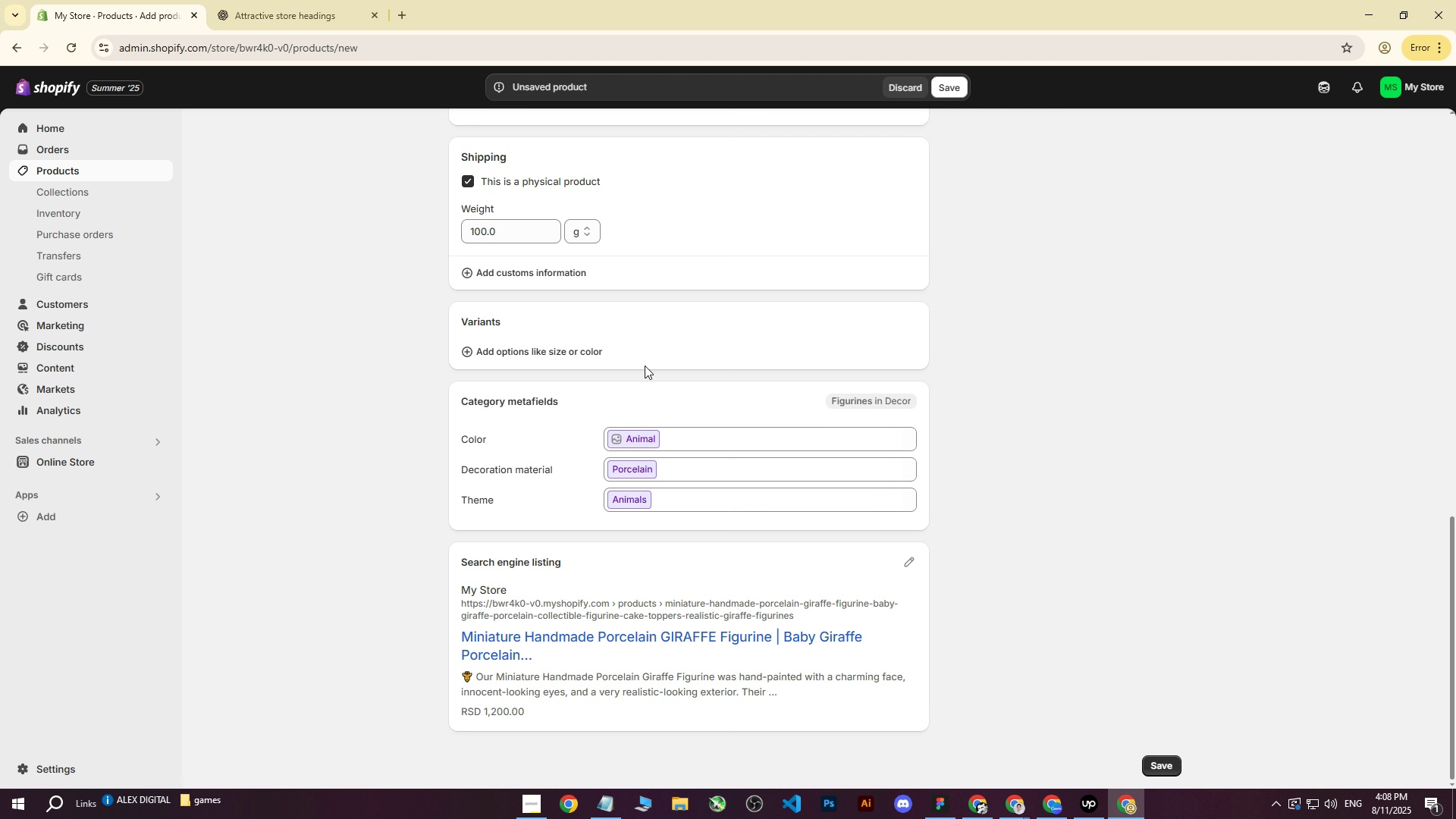 
scroll: coordinate [961, 436], scroll_direction: up, amount: 16.0
 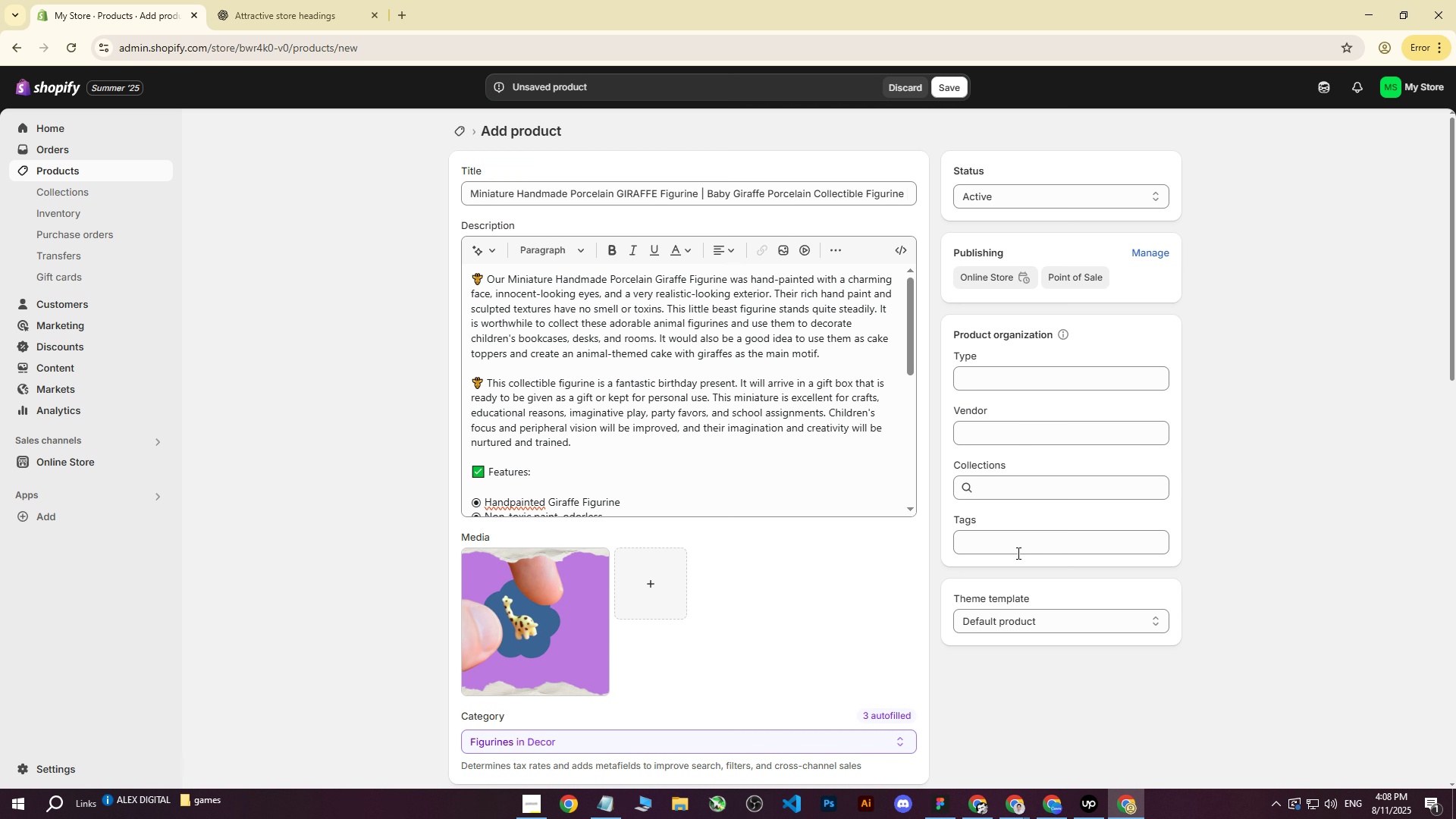 
left_click([1005, 541])
 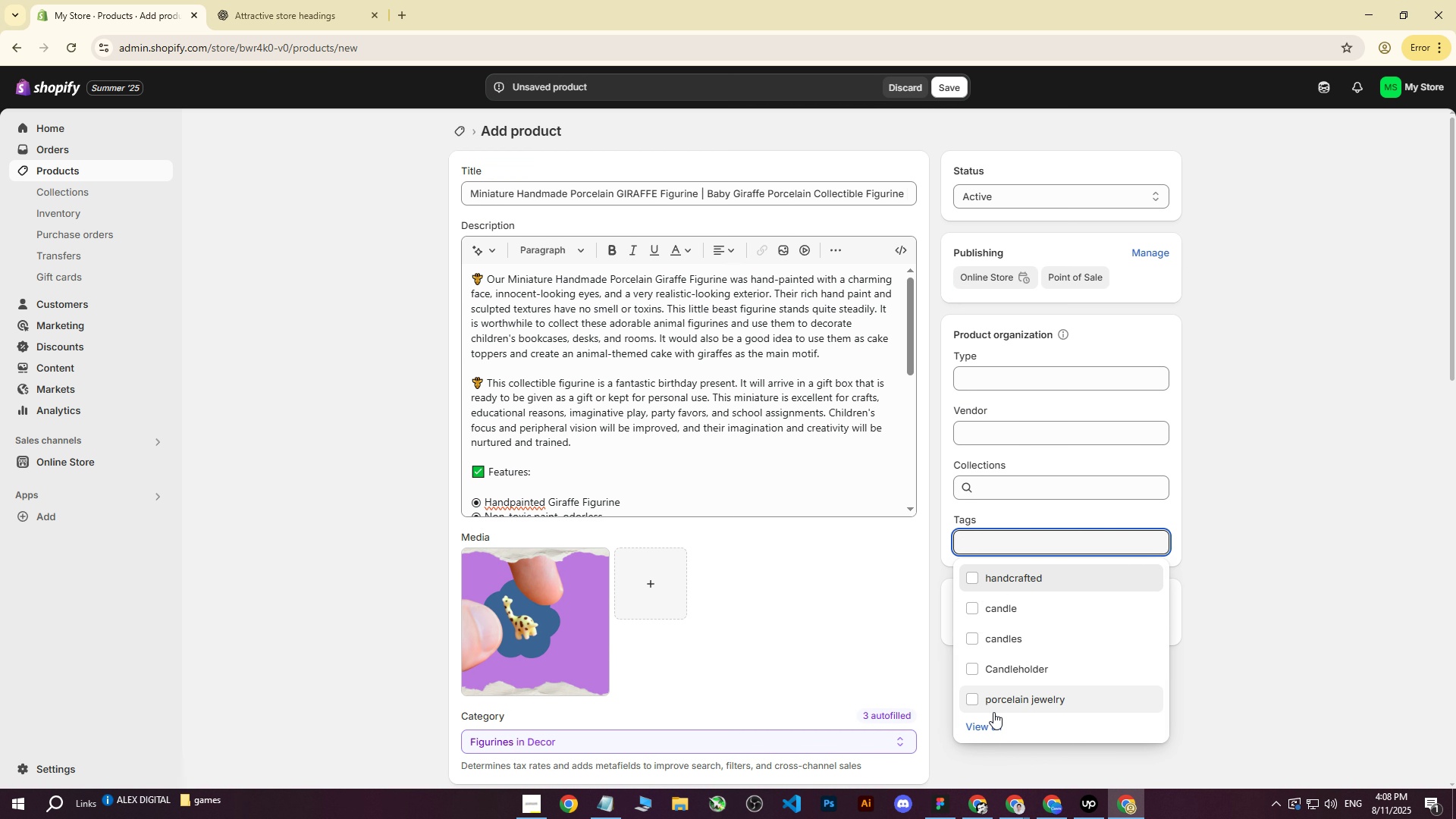 
left_click([992, 720])
 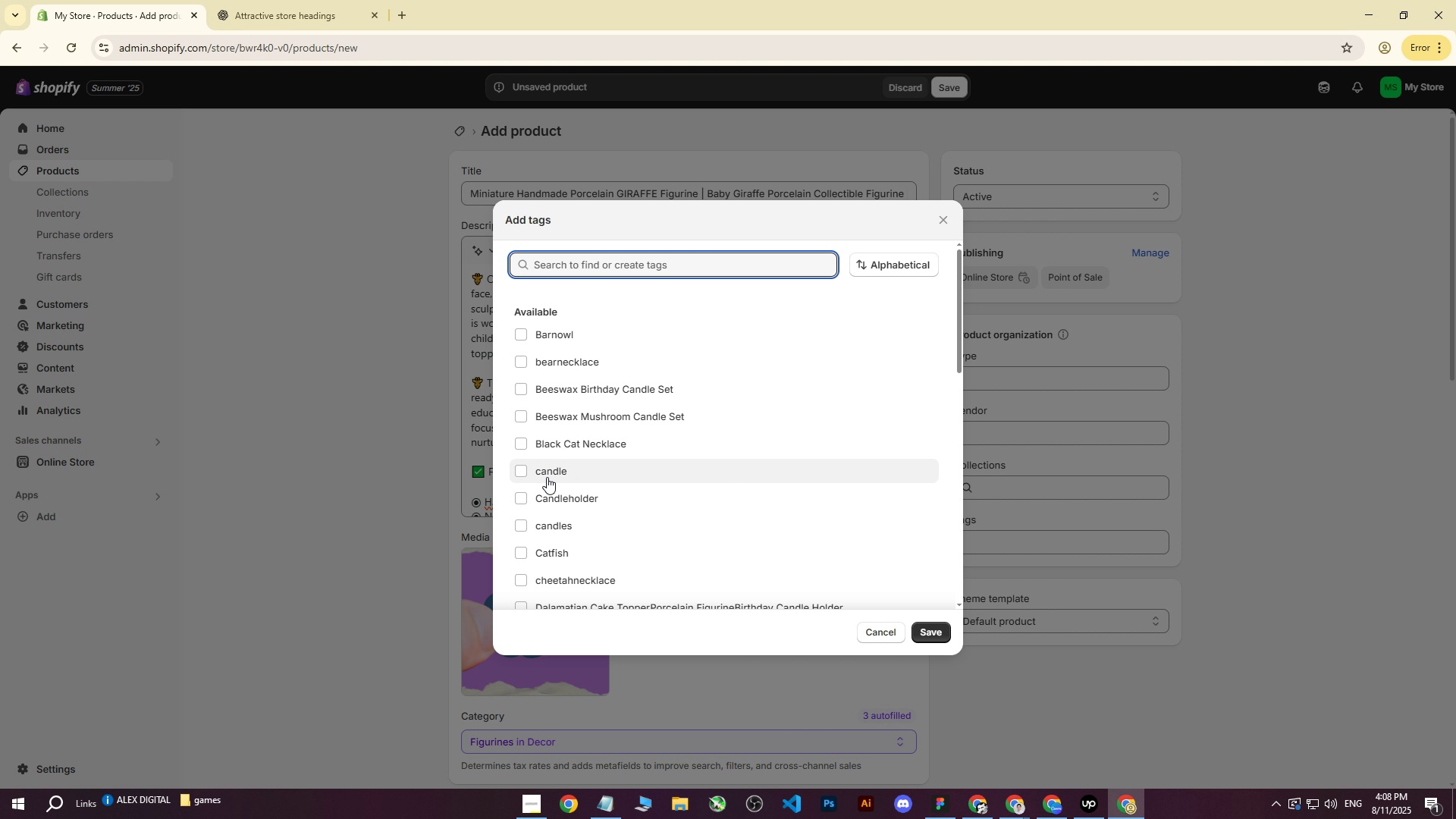 
wait(6.63)
 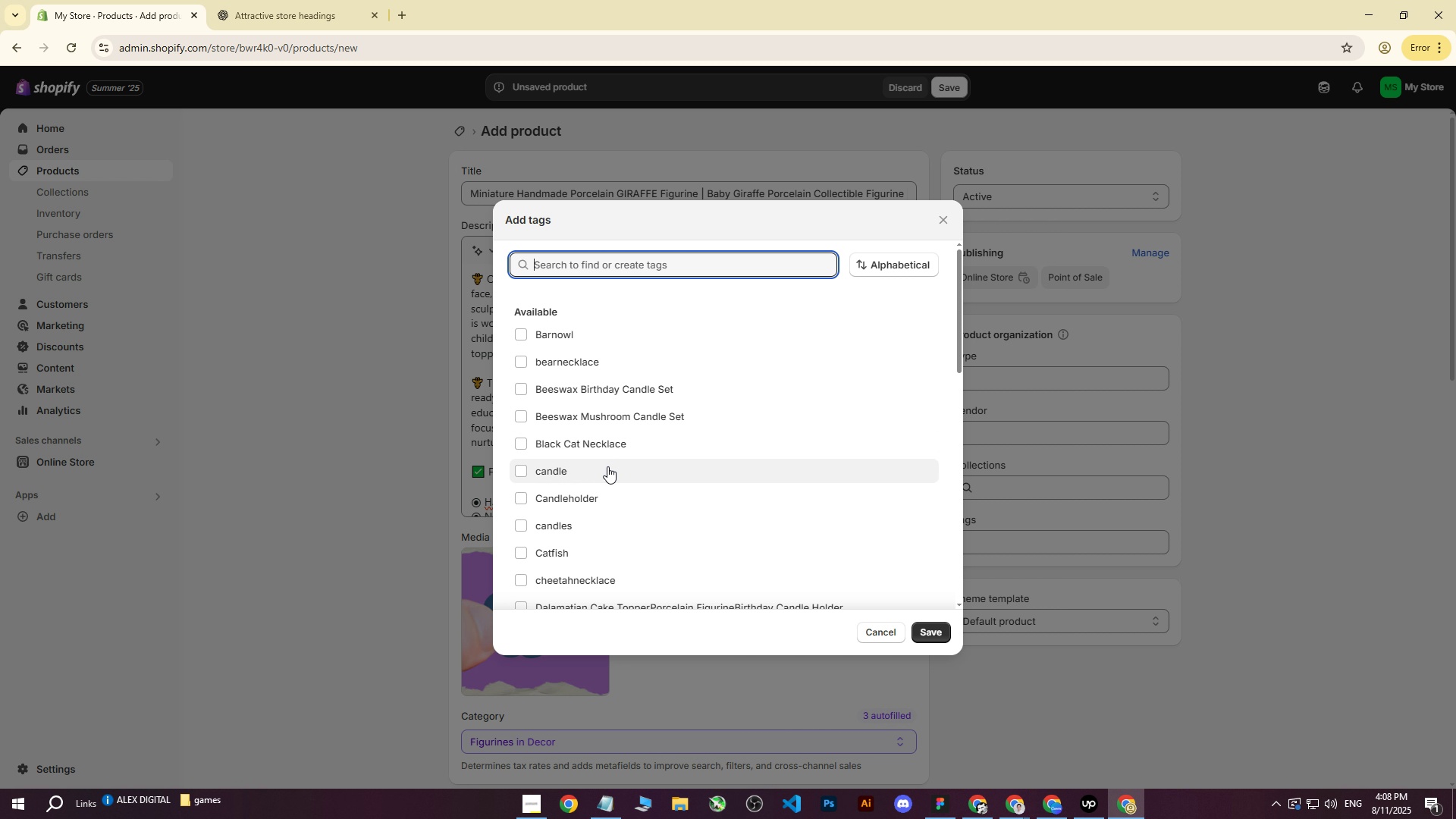 
scroll: coordinate [583, 425], scroll_direction: down, amount: 4.0
 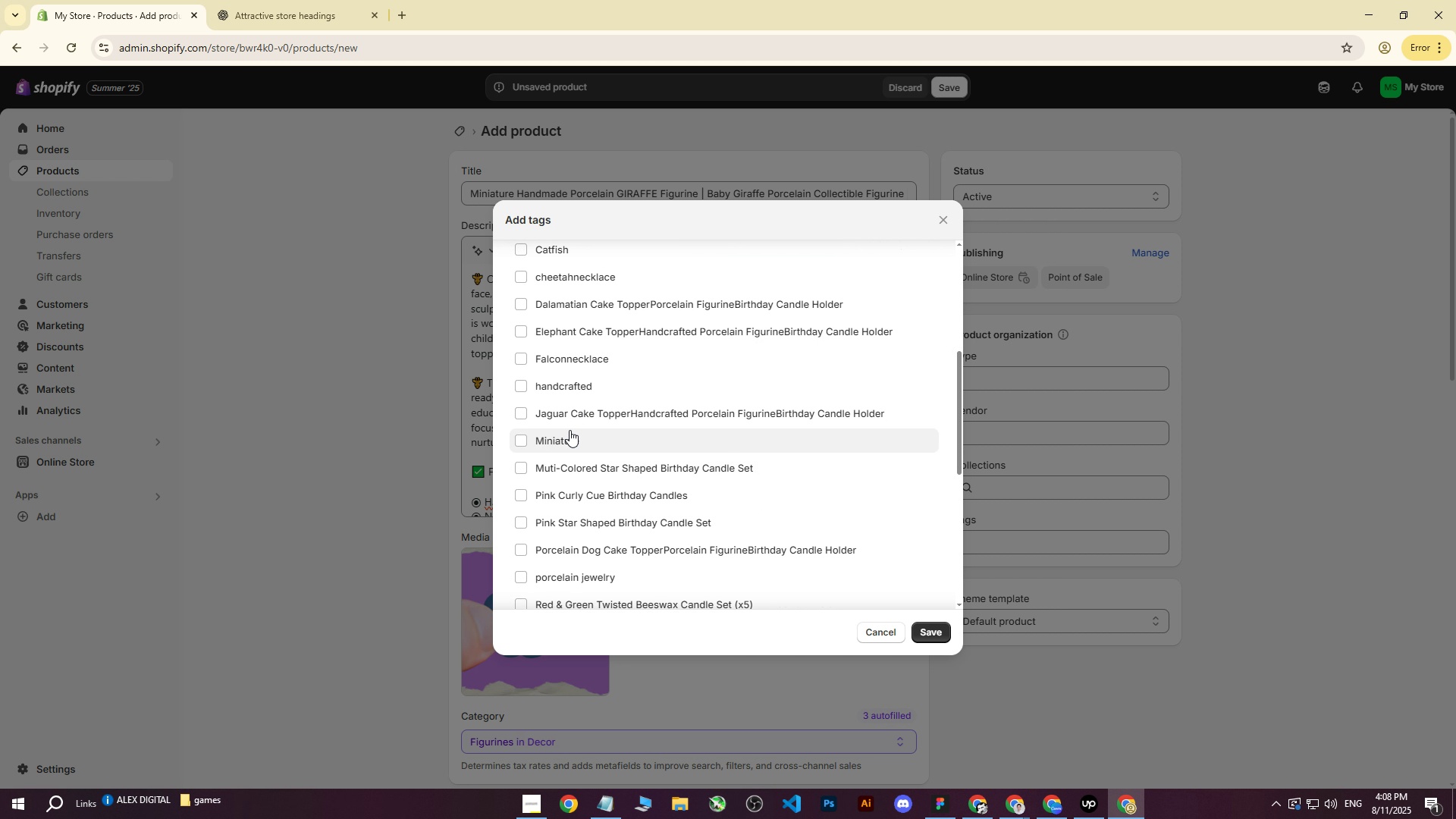 
left_click([557, 447])
 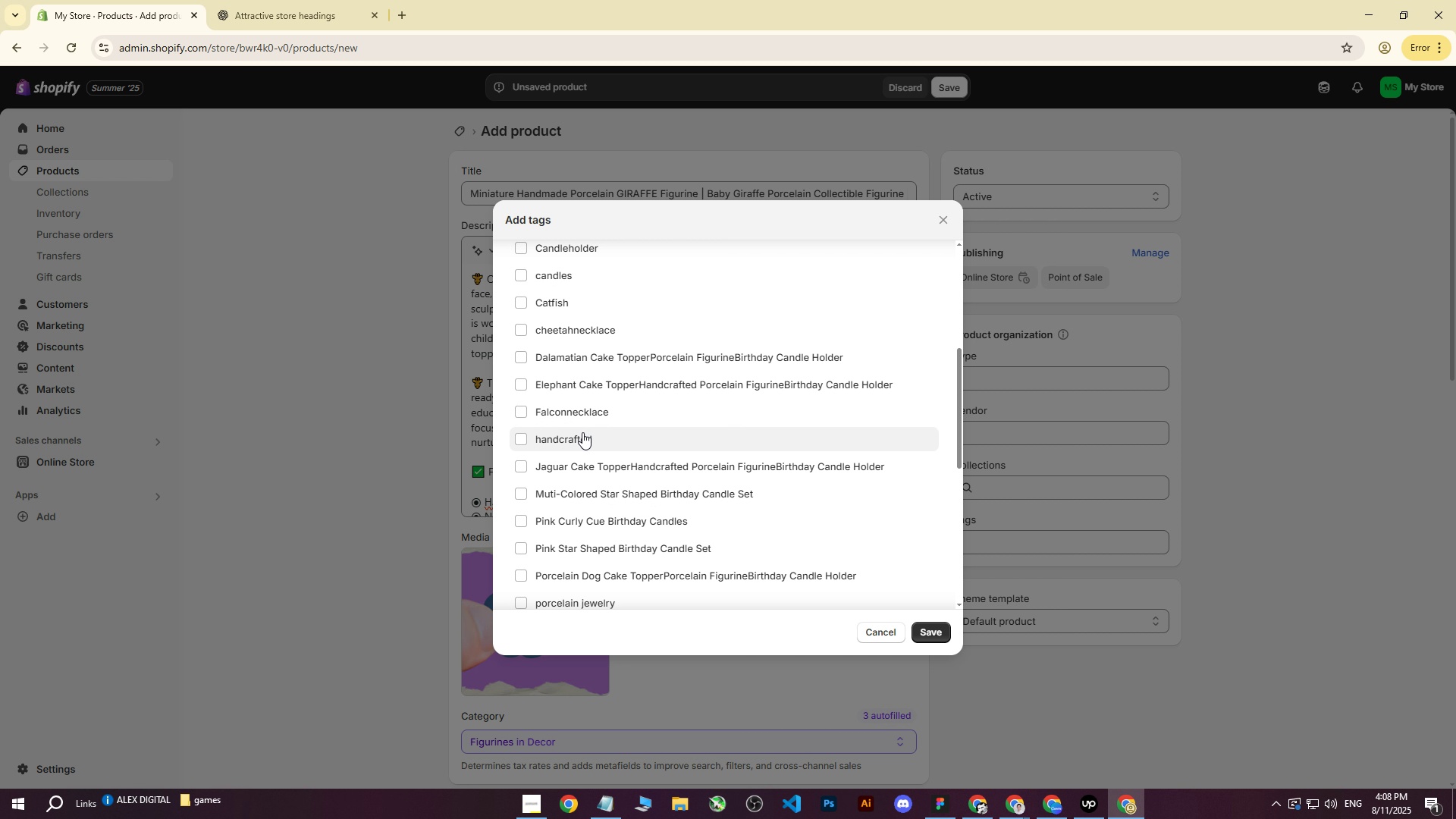 
left_click([566, 438])
 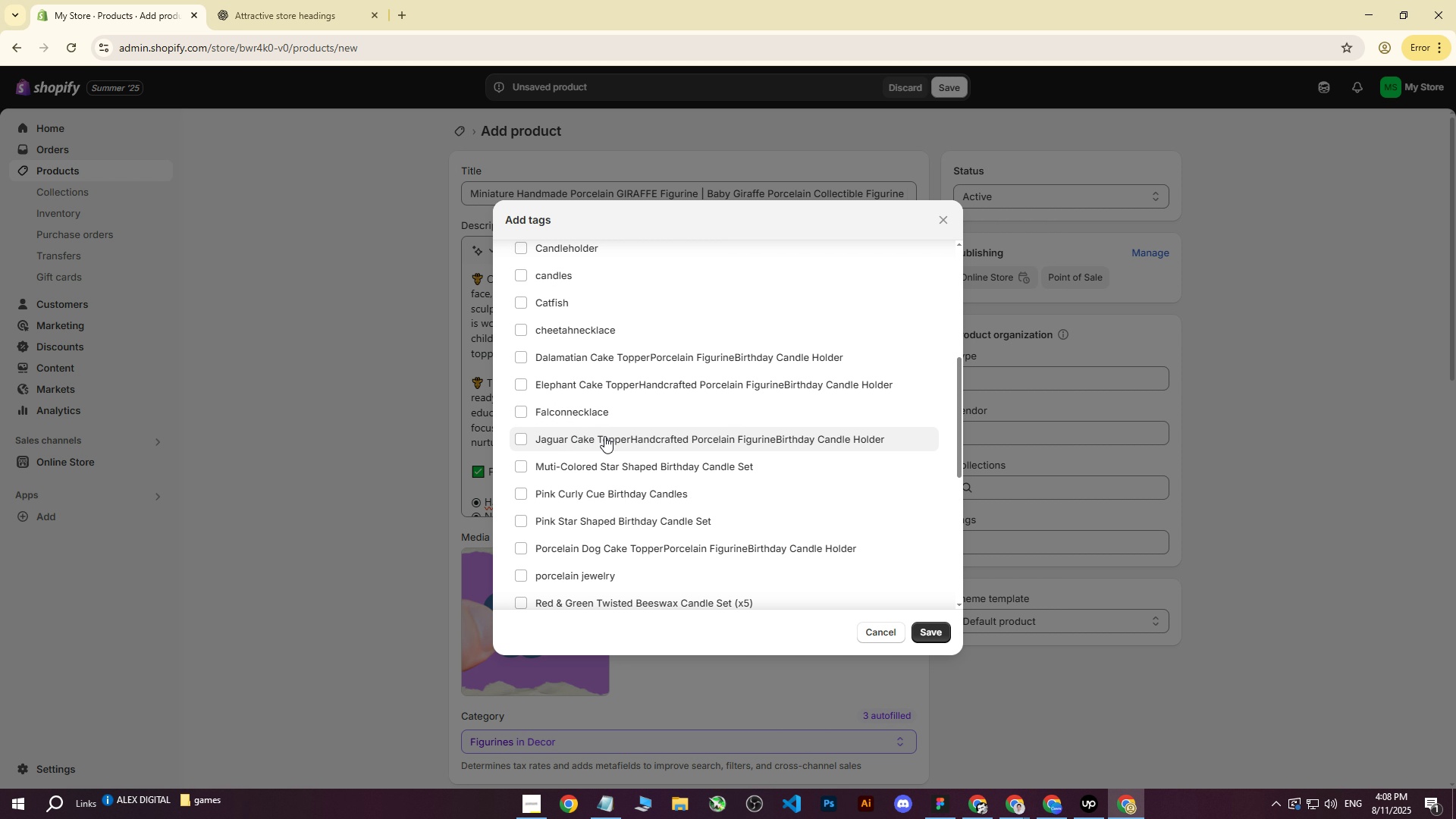 
scroll: coordinate [633, 435], scroll_direction: down, amount: 6.0
 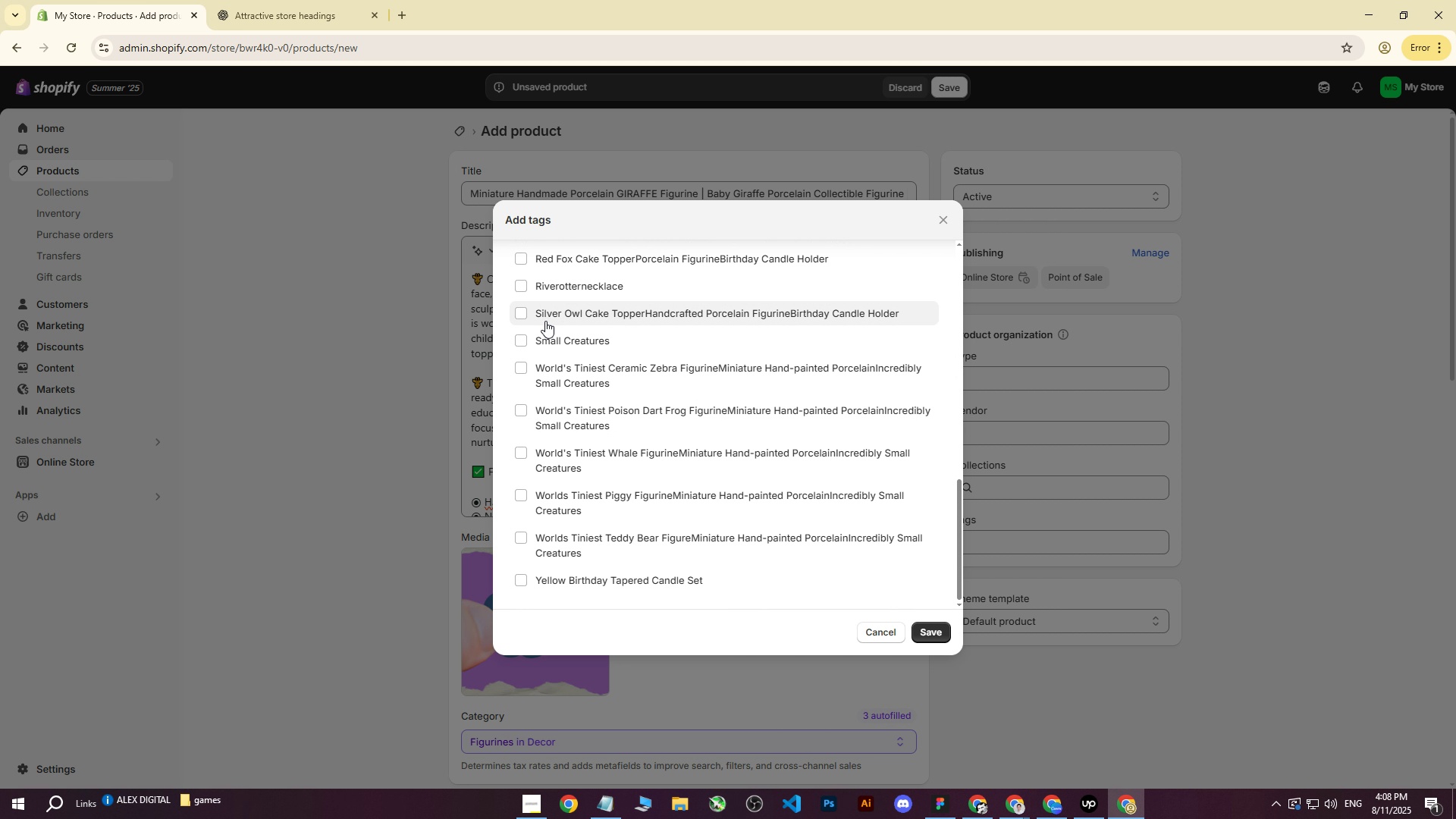 
left_click([537, 336])
 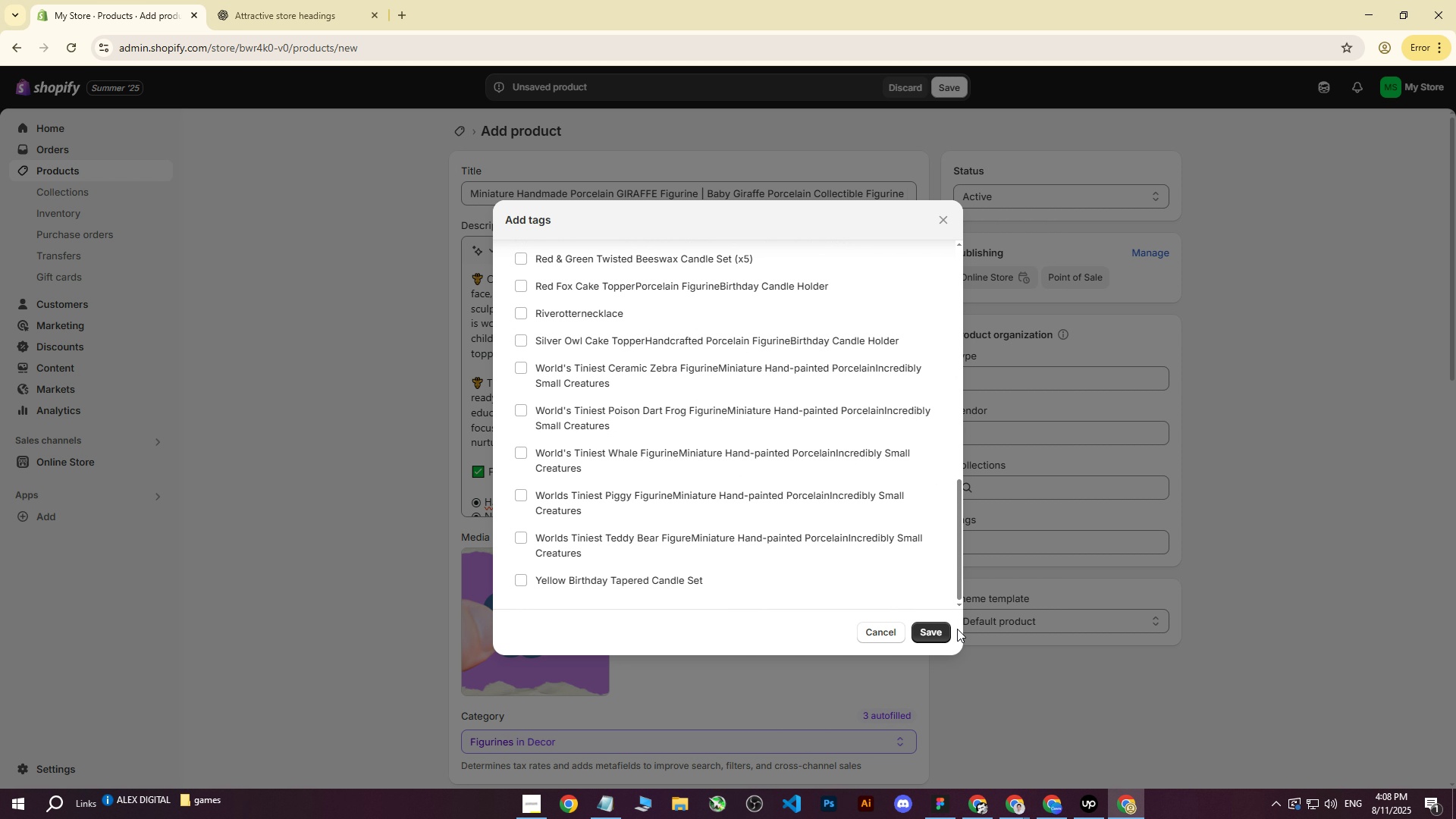 
left_click([930, 629])
 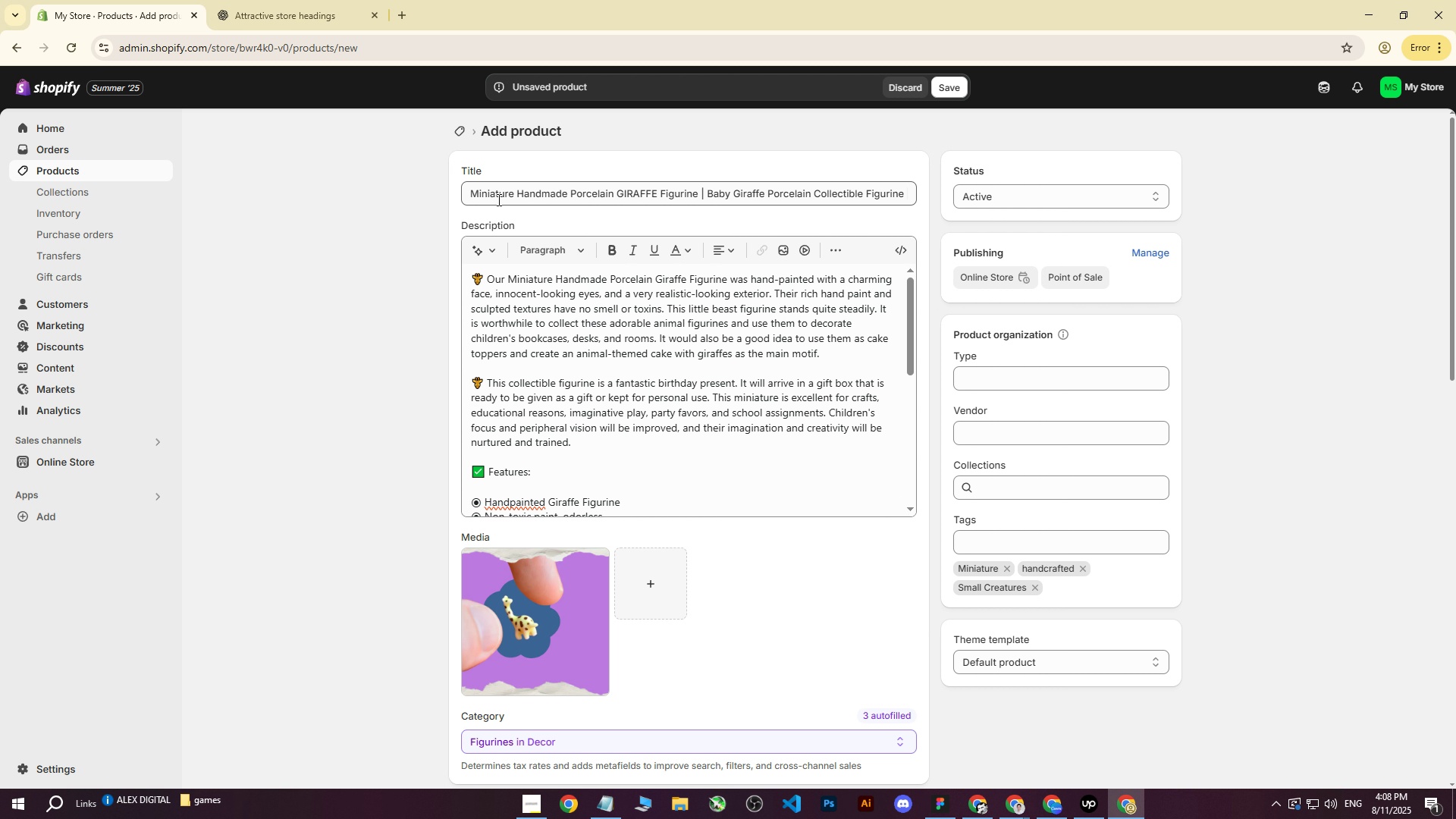 
left_click_drag(start_coordinate=[472, 196], to_coordinate=[931, 191])
 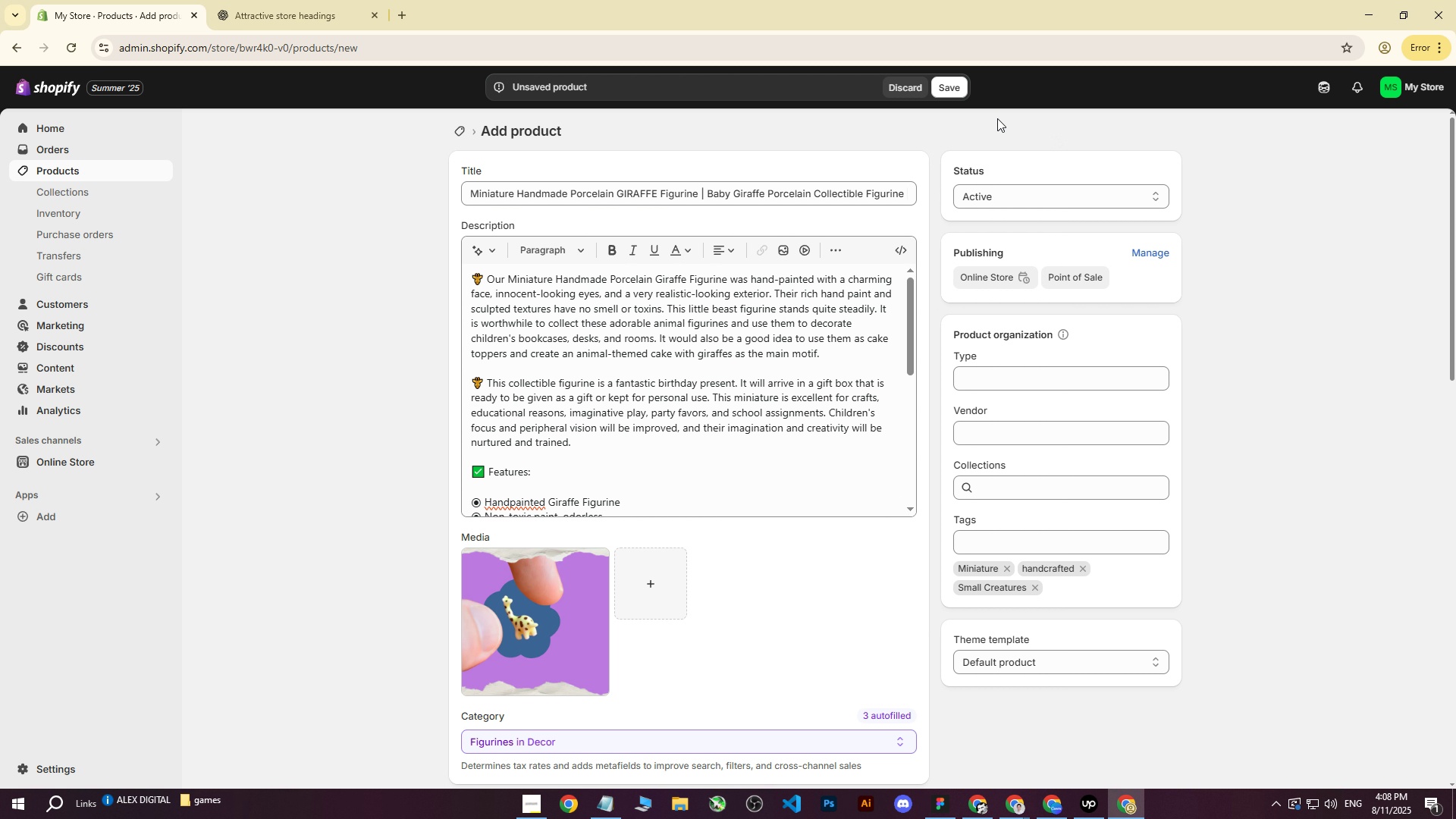 
double_click([942, 86])
 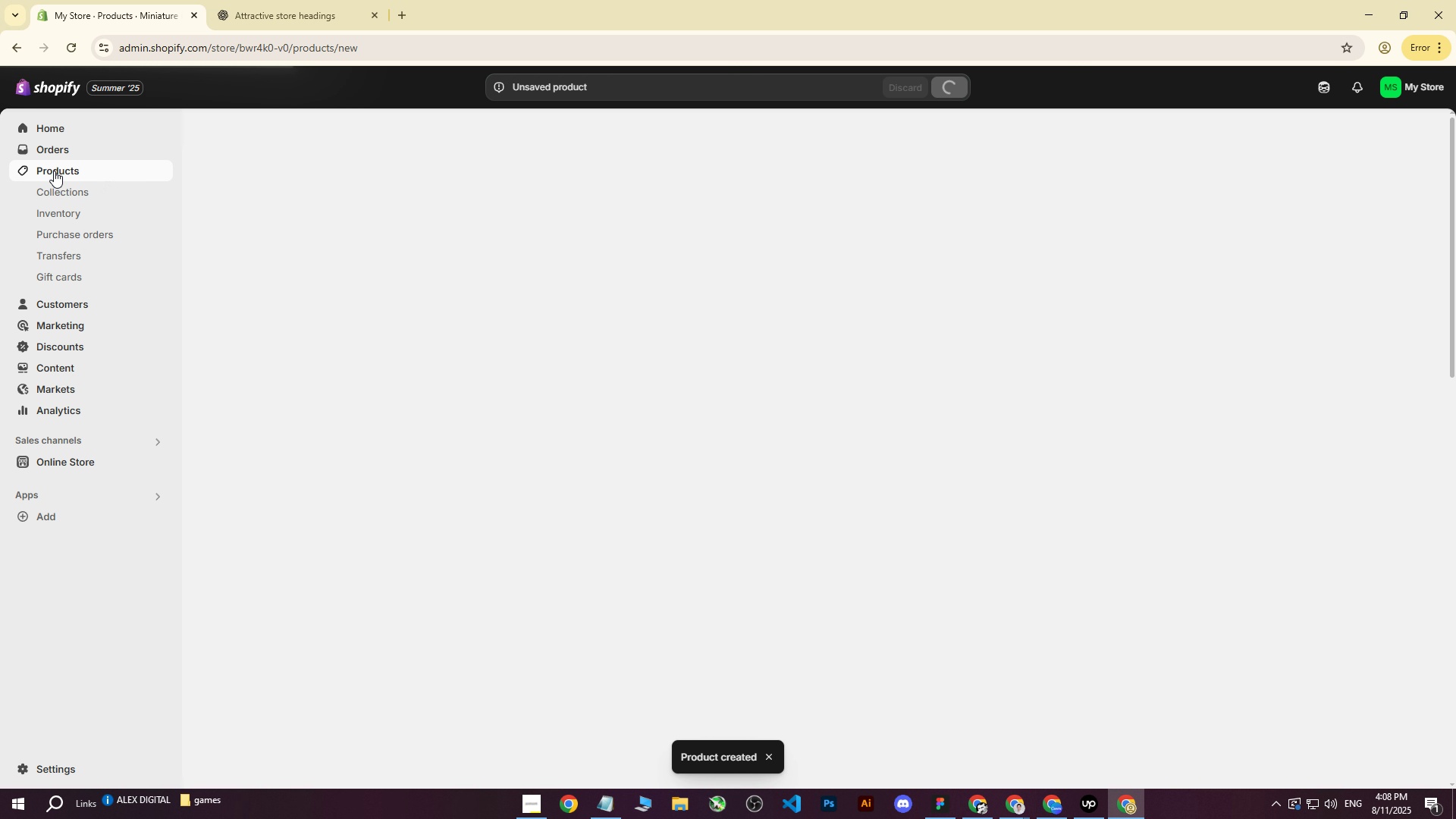 
left_click([54, 167])
 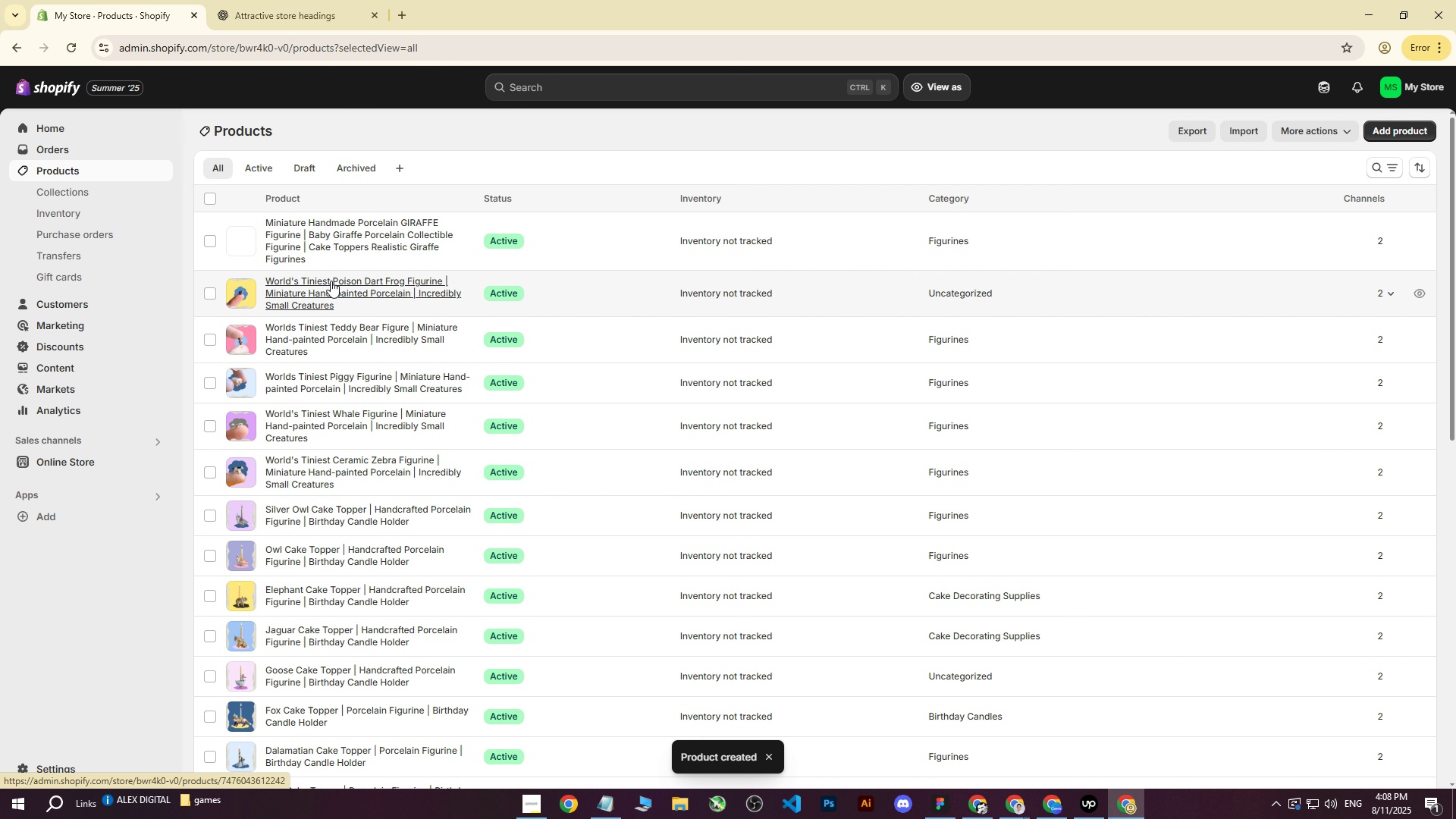 
mouse_move([366, 312])
 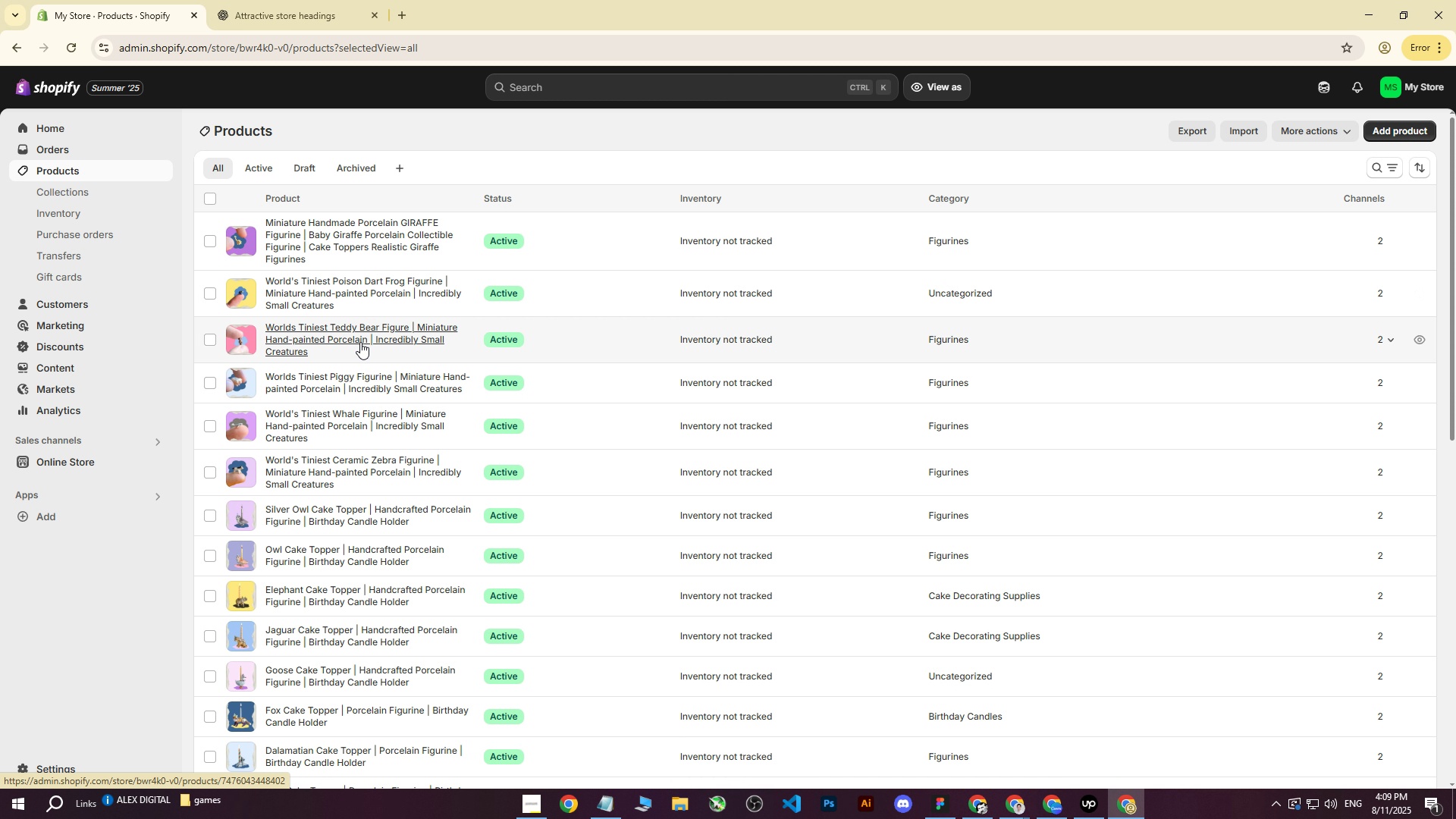 
left_click([369, 289])
 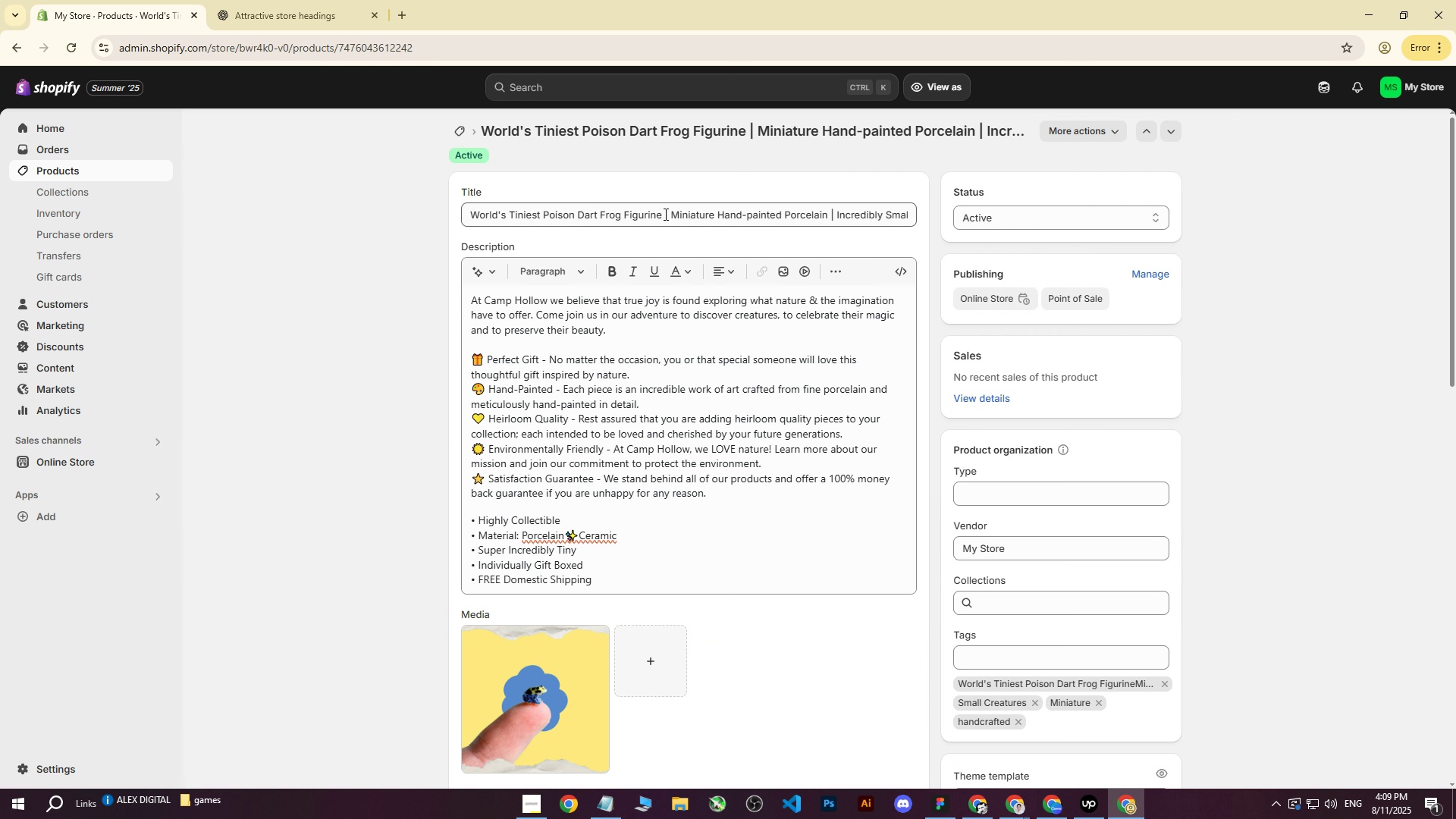 
left_click_drag(start_coordinate=[662, 214], to_coordinate=[948, 218])
 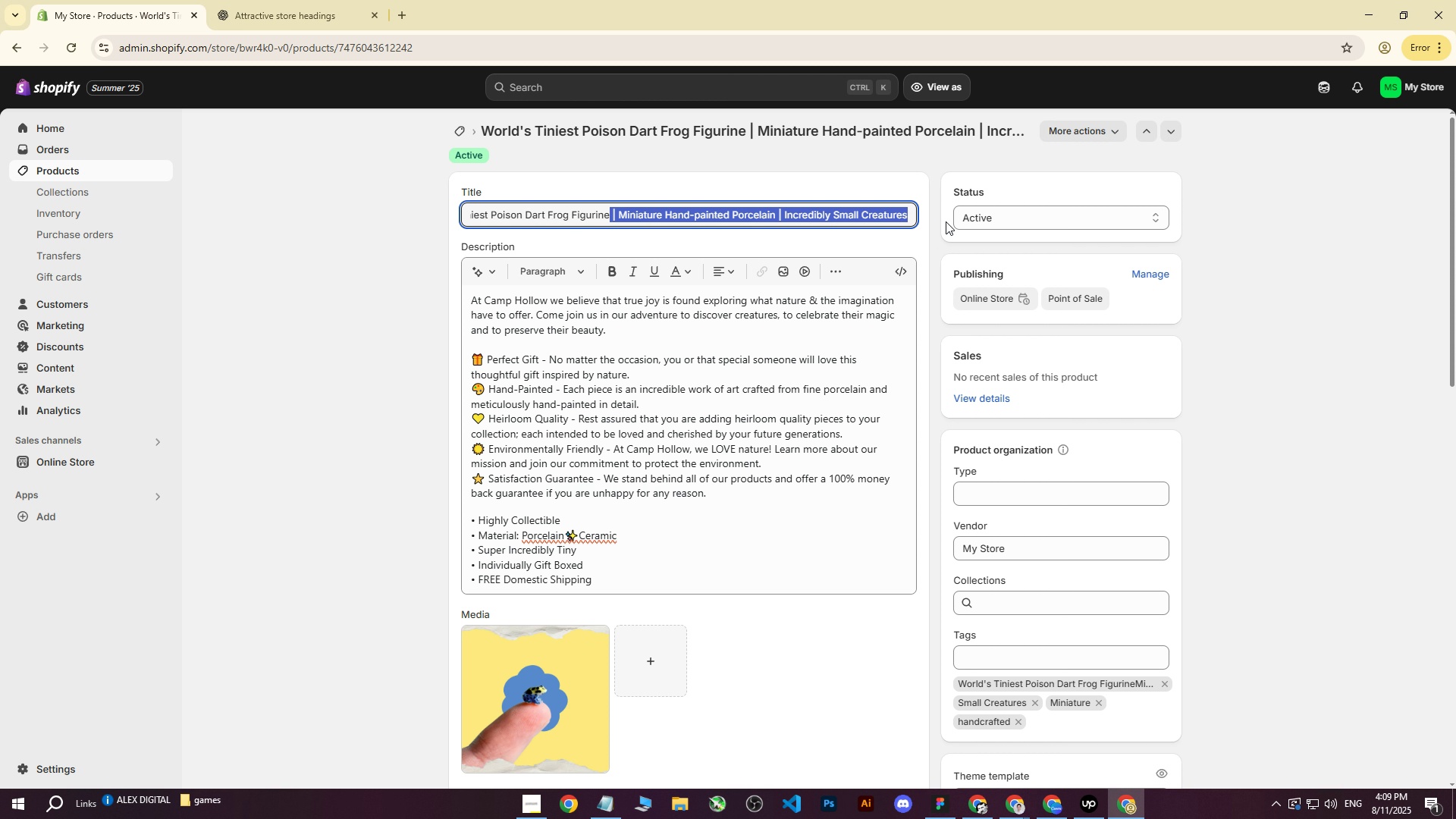 
key(Control+C)
 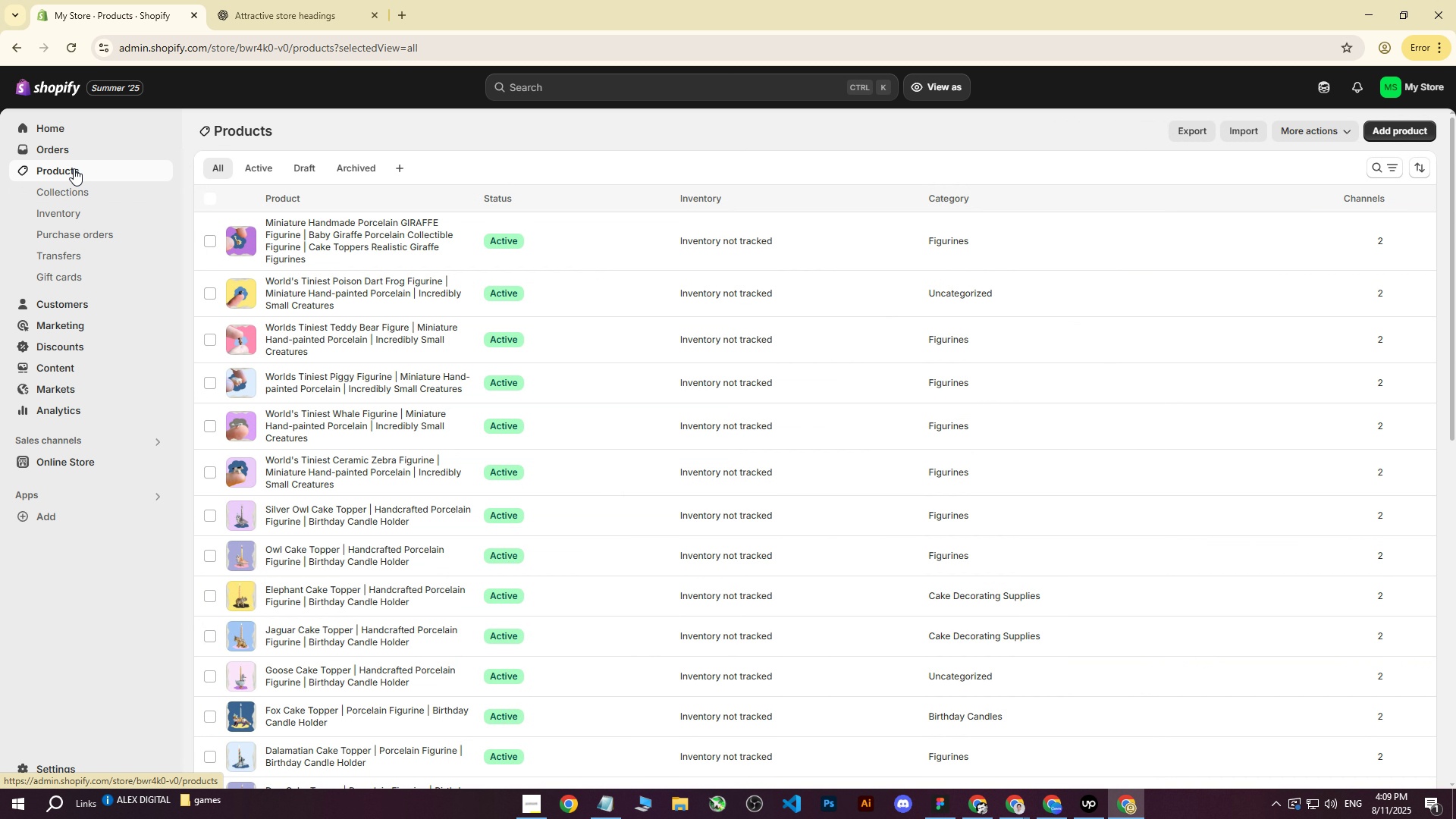 
left_click([313, 246])
 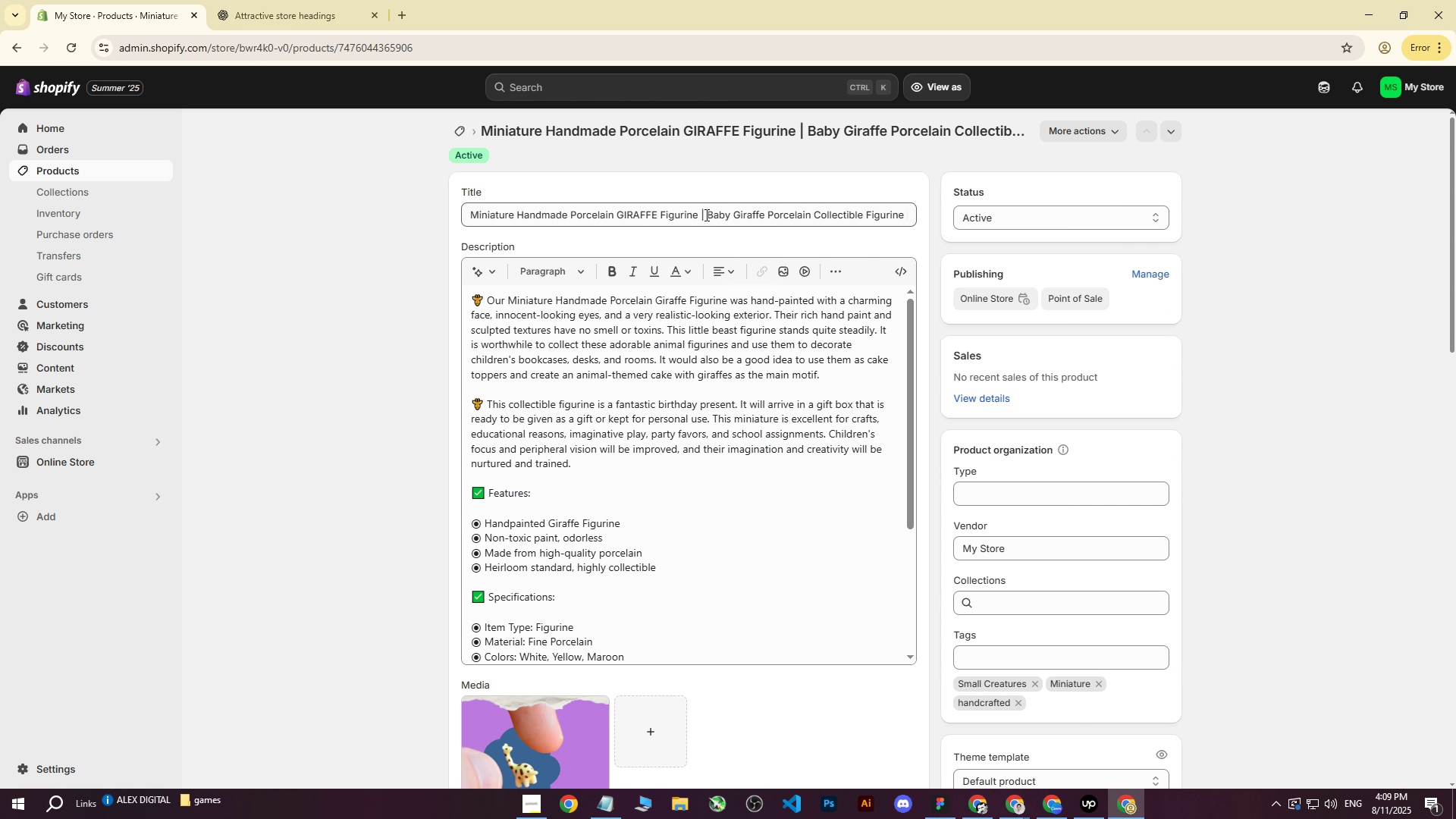 
left_click_drag(start_coordinate=[709, 214], to_coordinate=[1116, 229])
 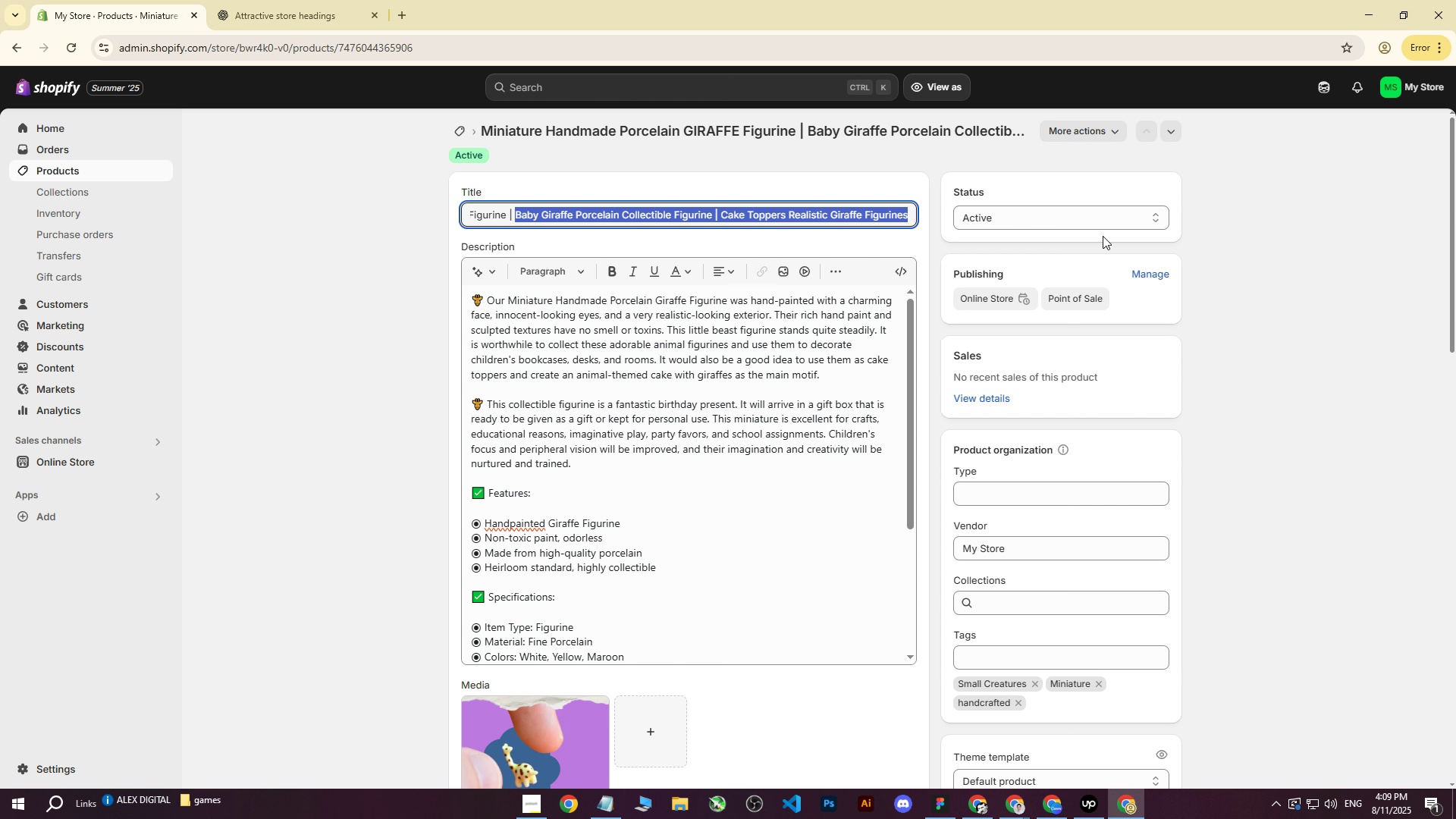 
key(Control+V)
 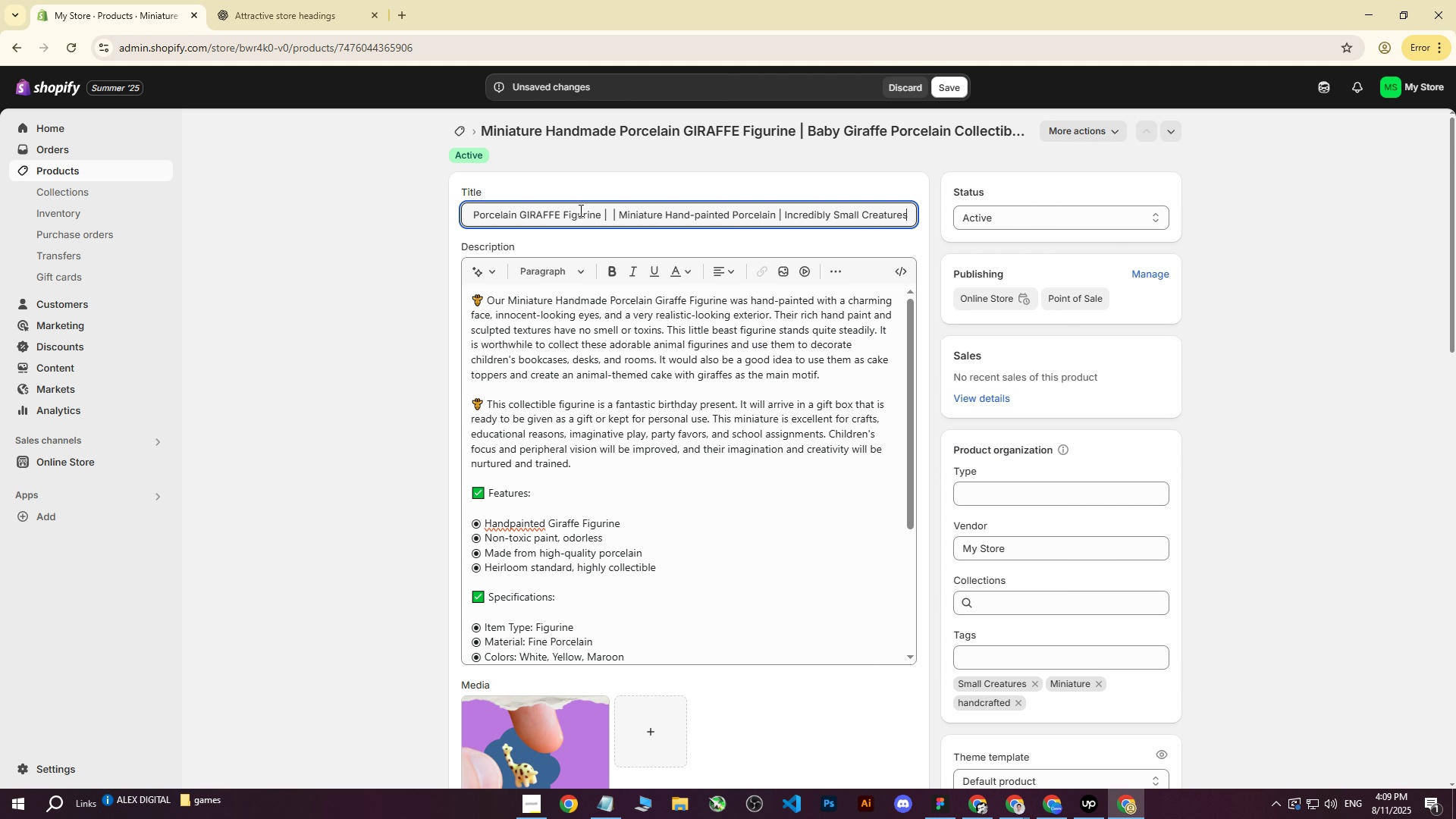 
left_click([611, 214])
 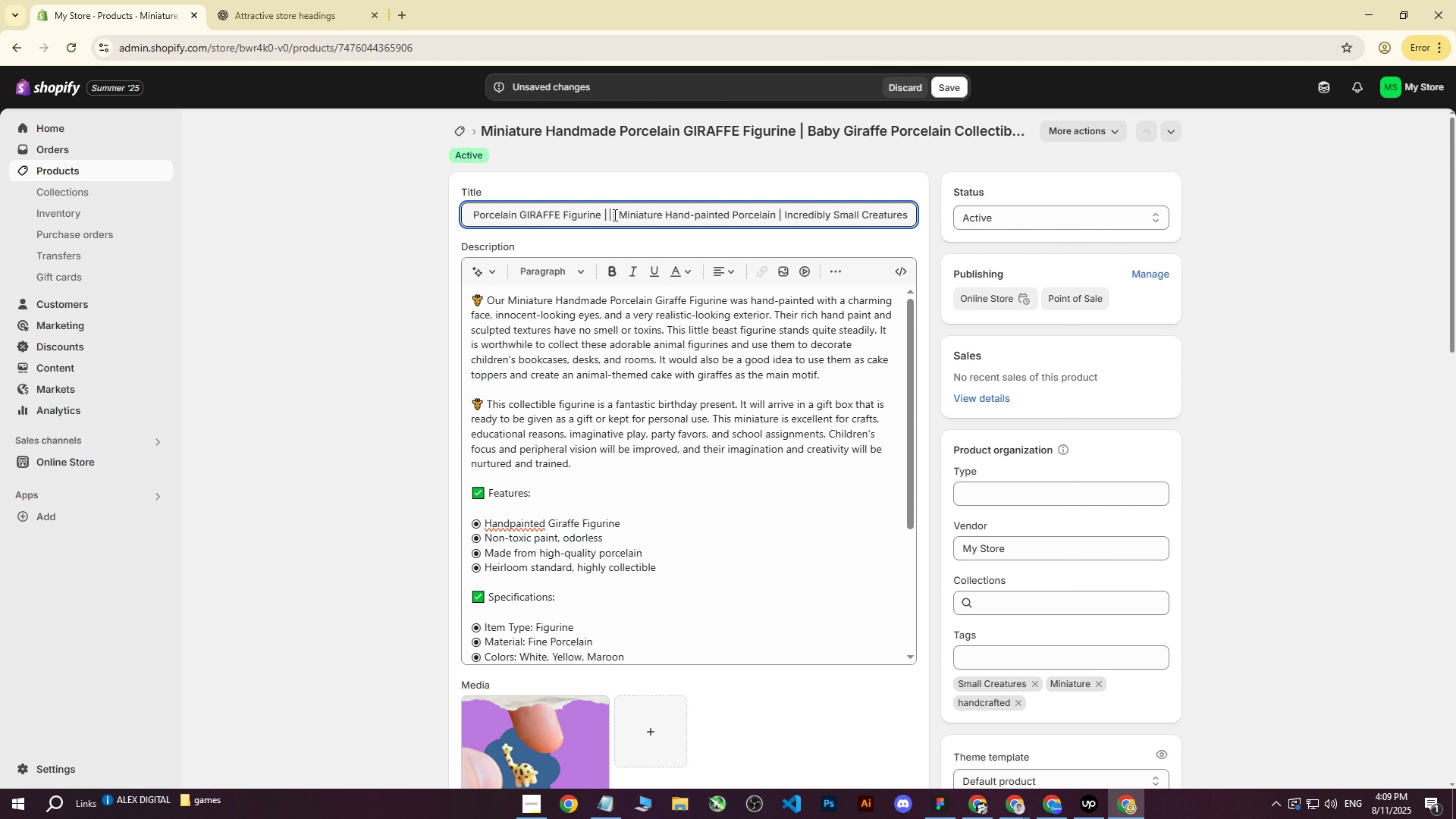 
key(Backspace)
 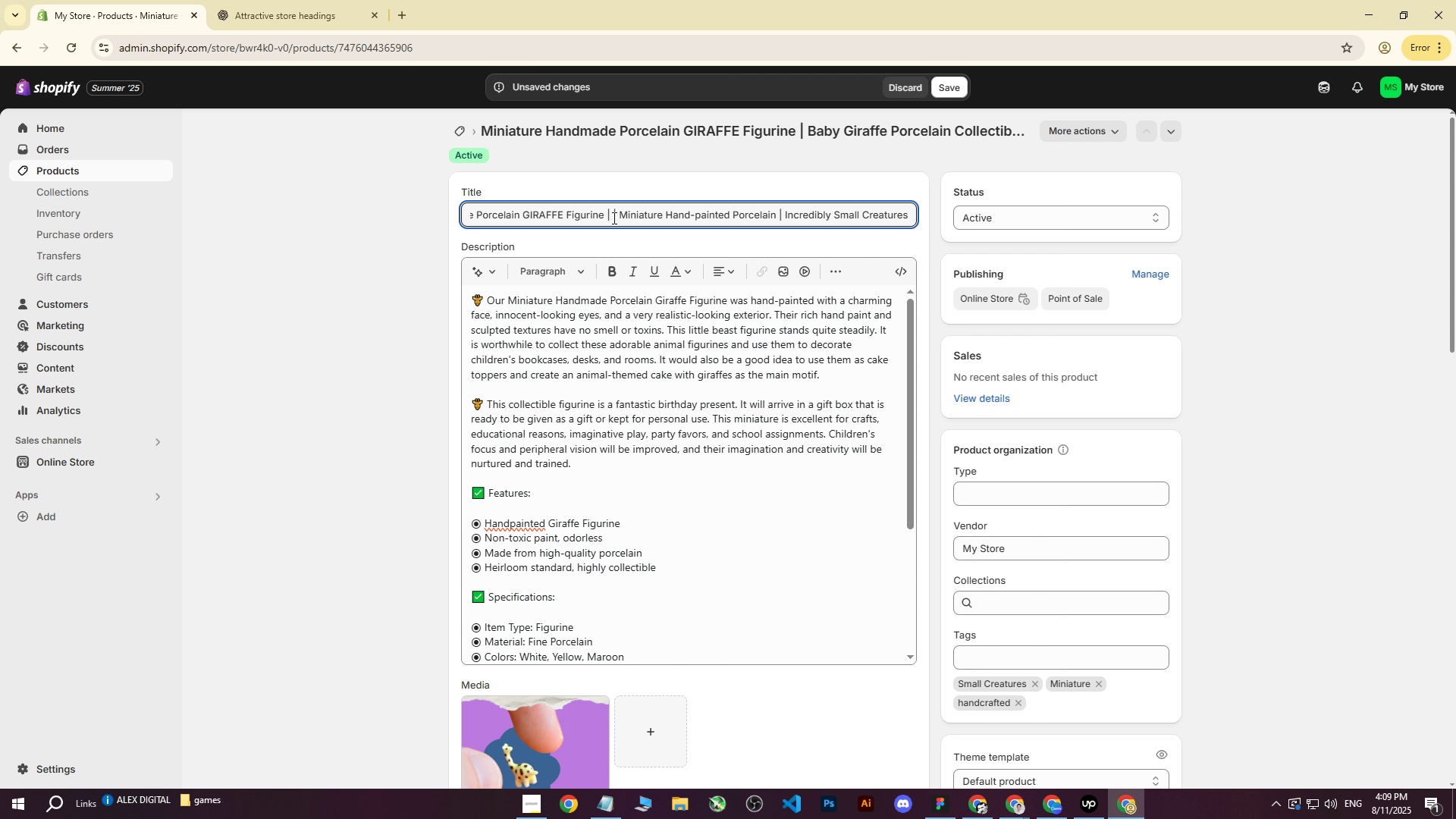 
left_click([613, 218])
 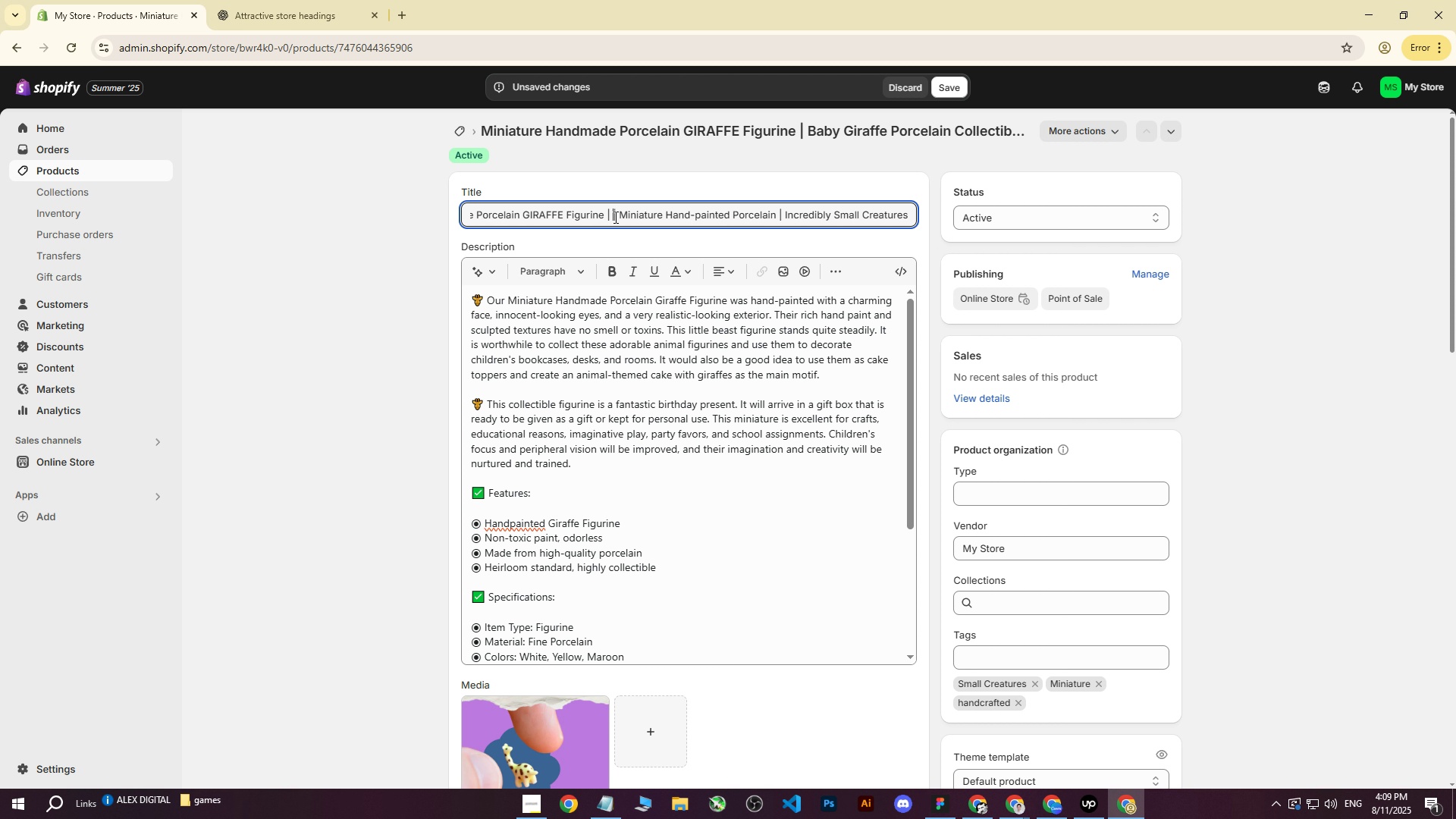 
key(Backspace)
 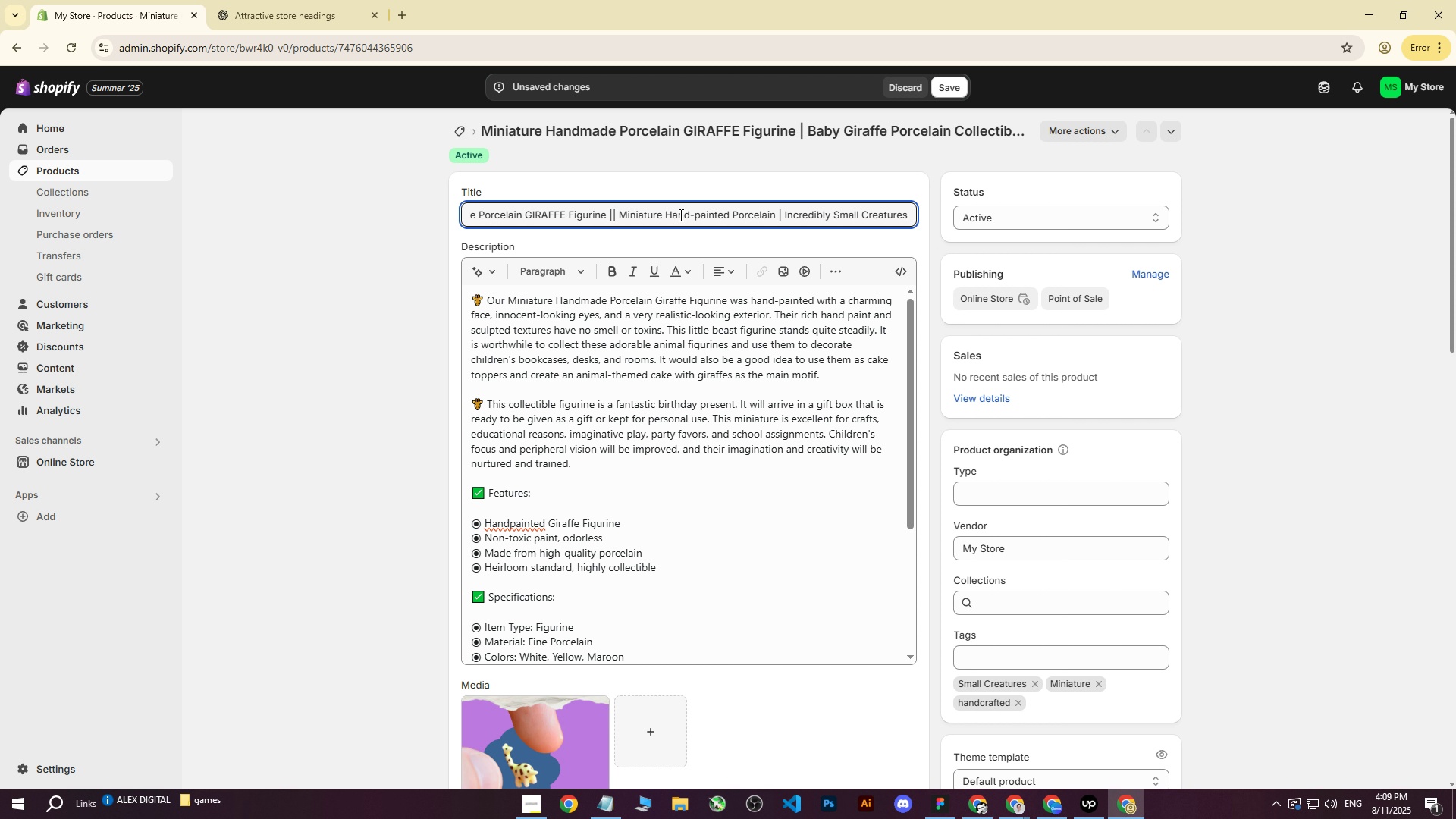 
key(Backspace)
 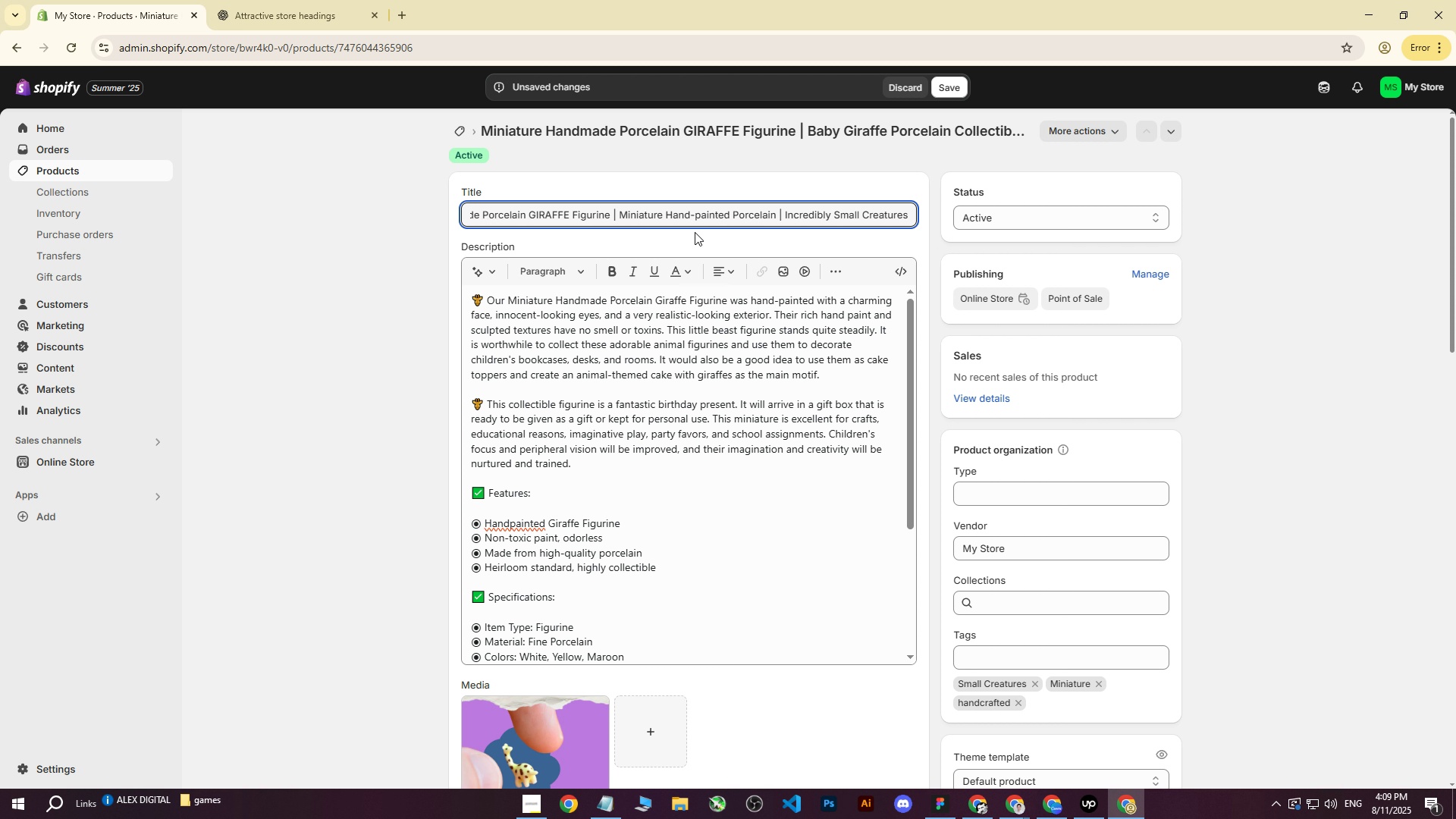 
key(Backspace)
 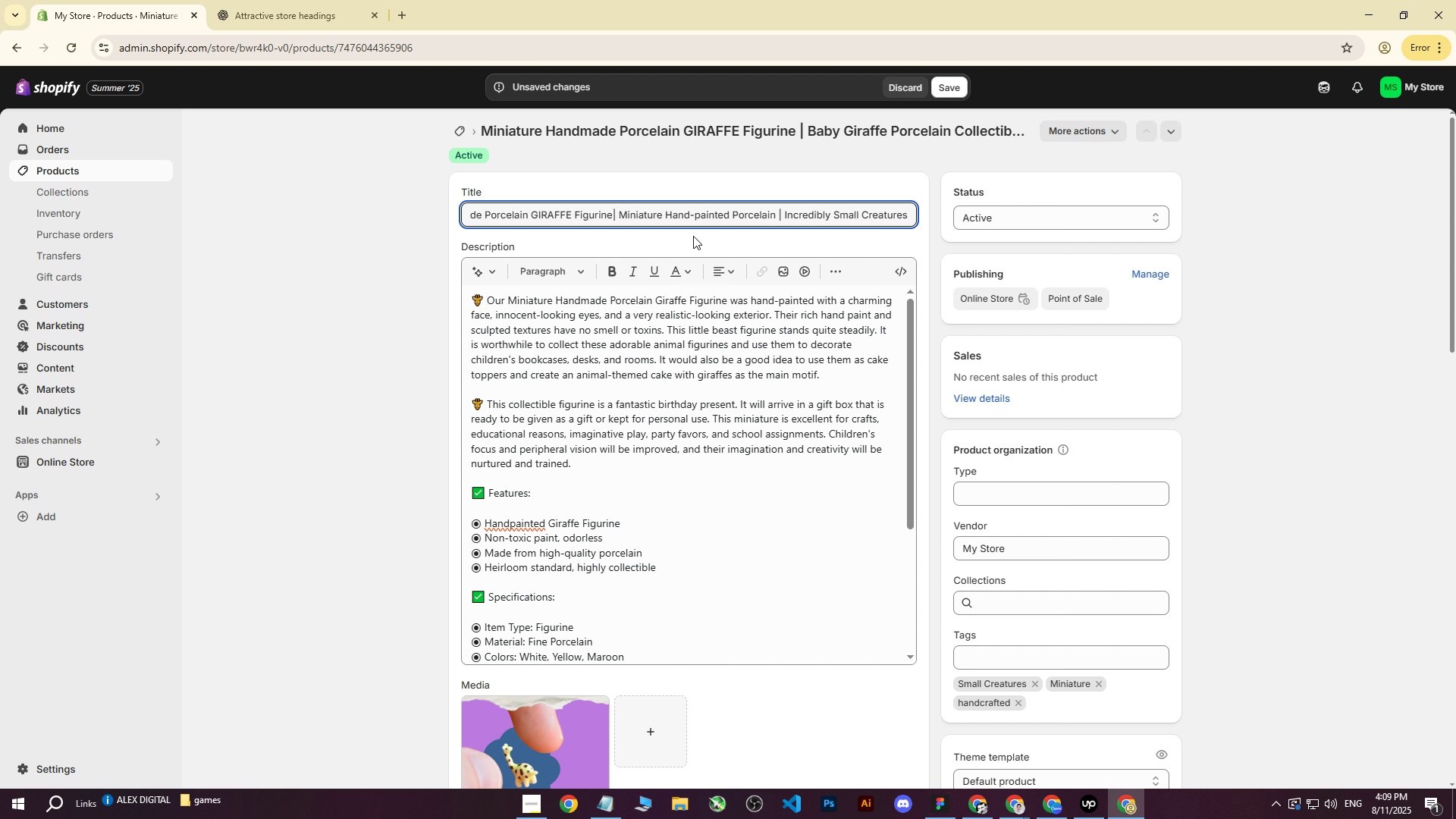 
key(Space)
 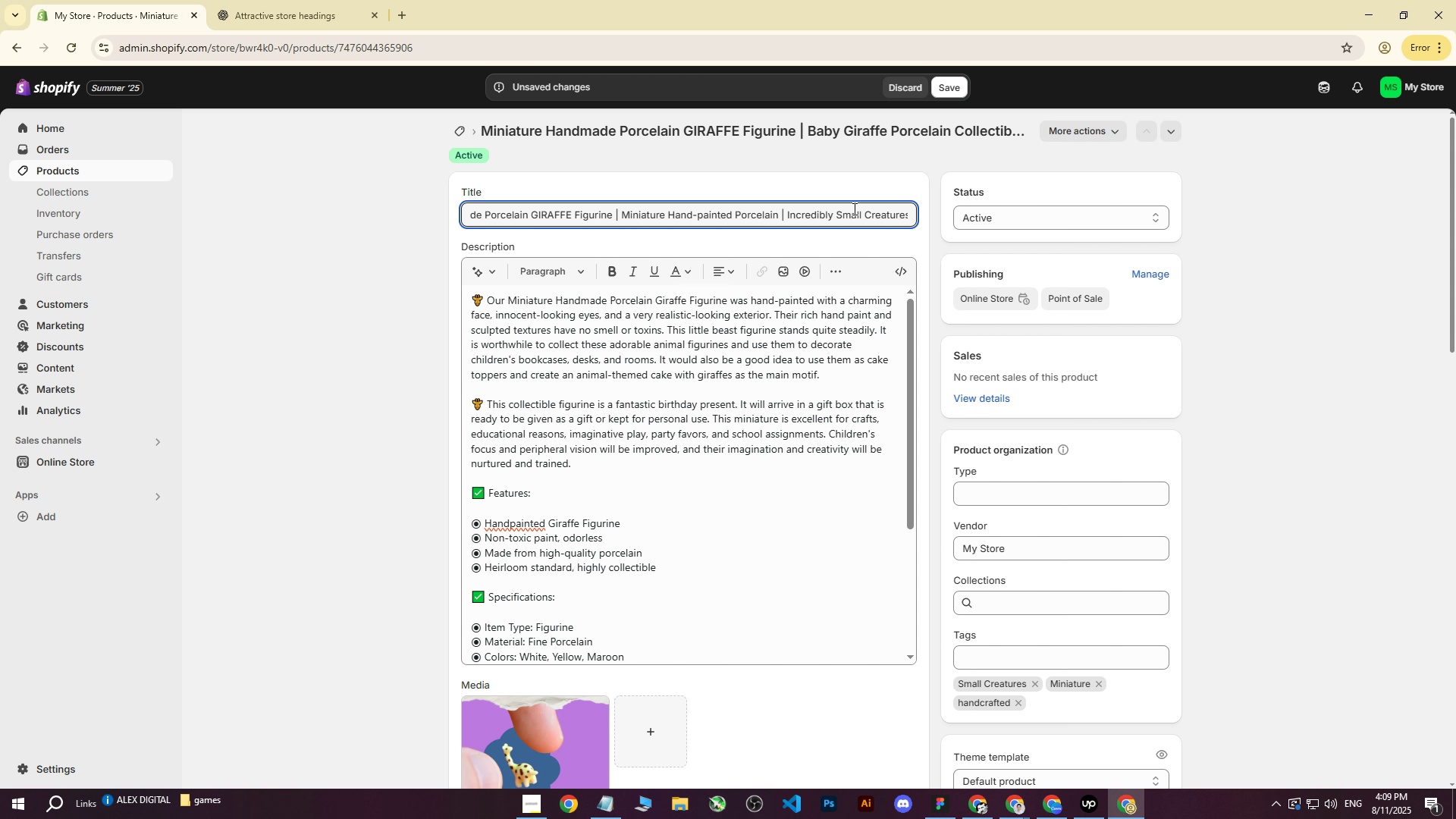 
left_click_drag(start_coordinate=[864, 212], to_coordinate=[972, 215])
 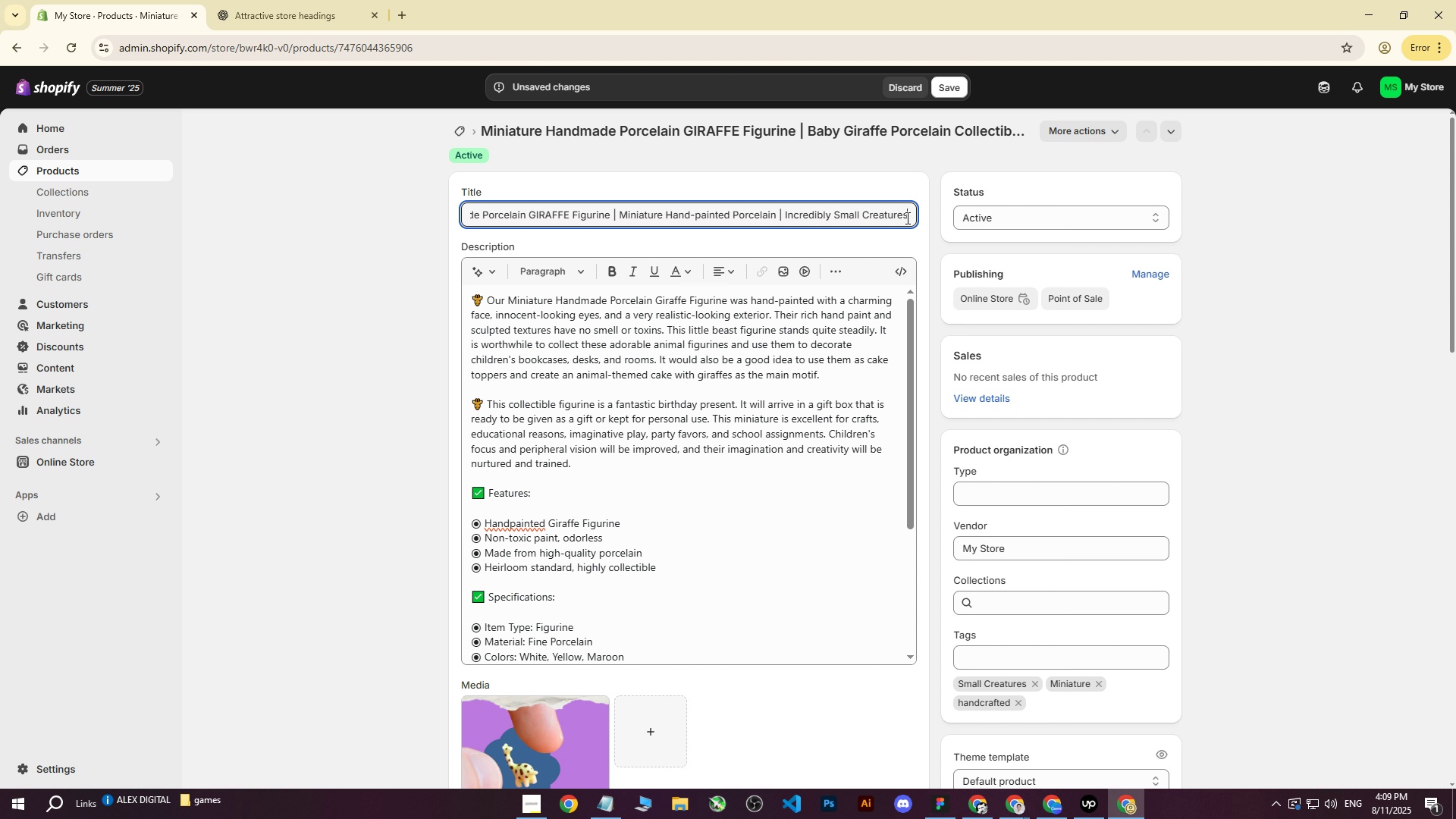 
left_click([906, 218])
 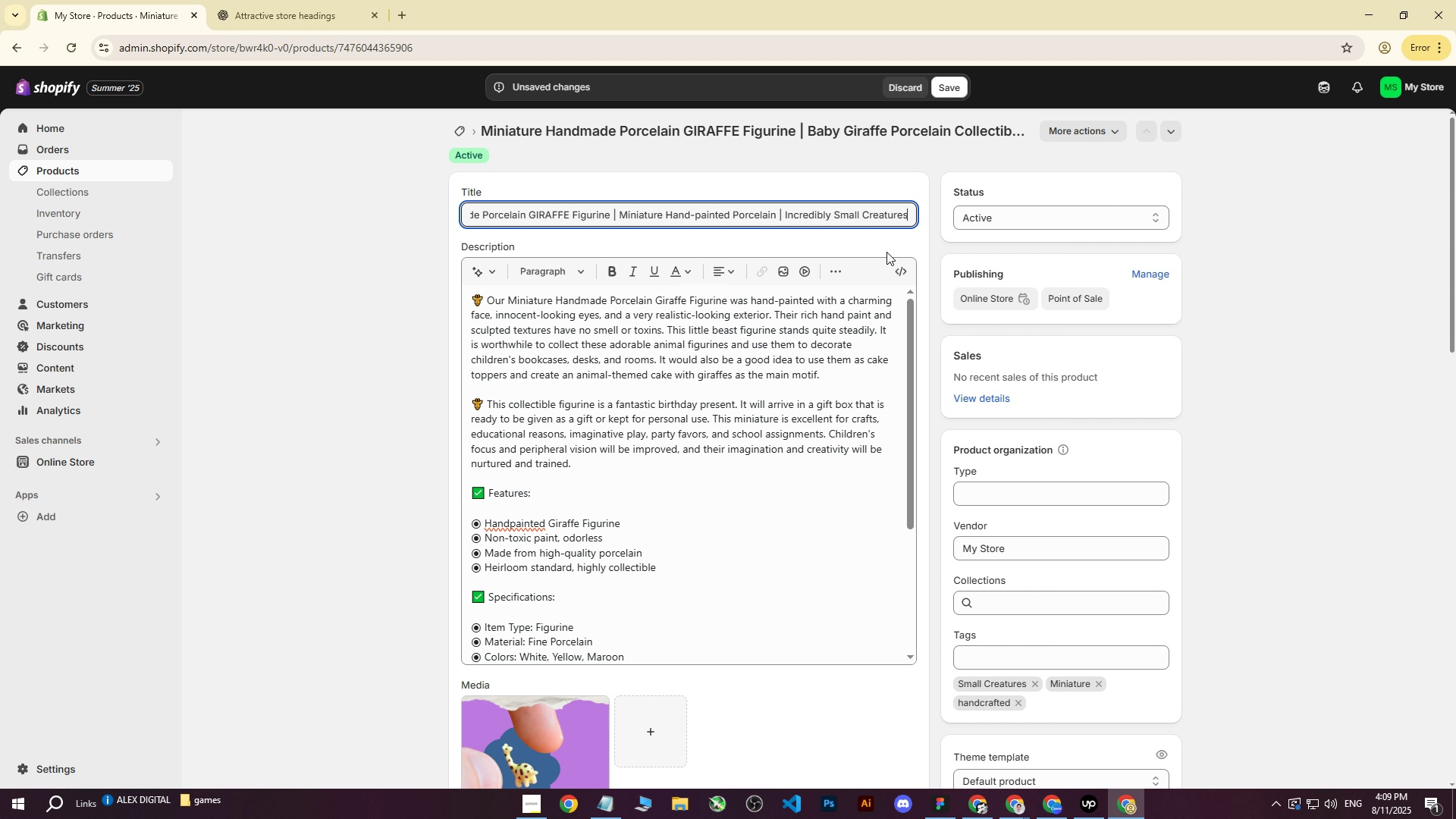 
scroll: coordinate [649, 557], scroll_direction: down, amount: 16.0
 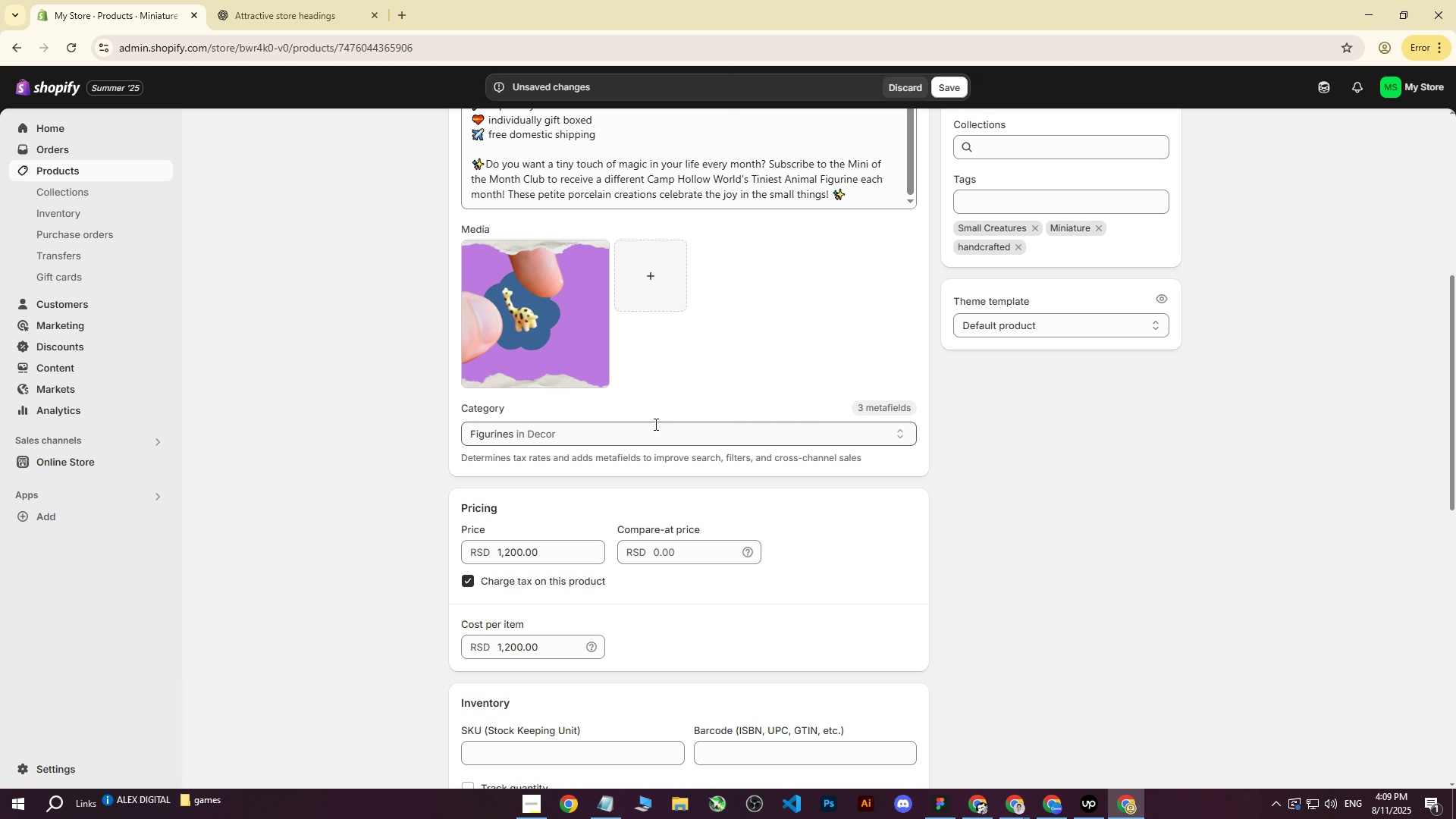 
scroll: coordinate [586, 231], scroll_direction: up, amount: 6.0
 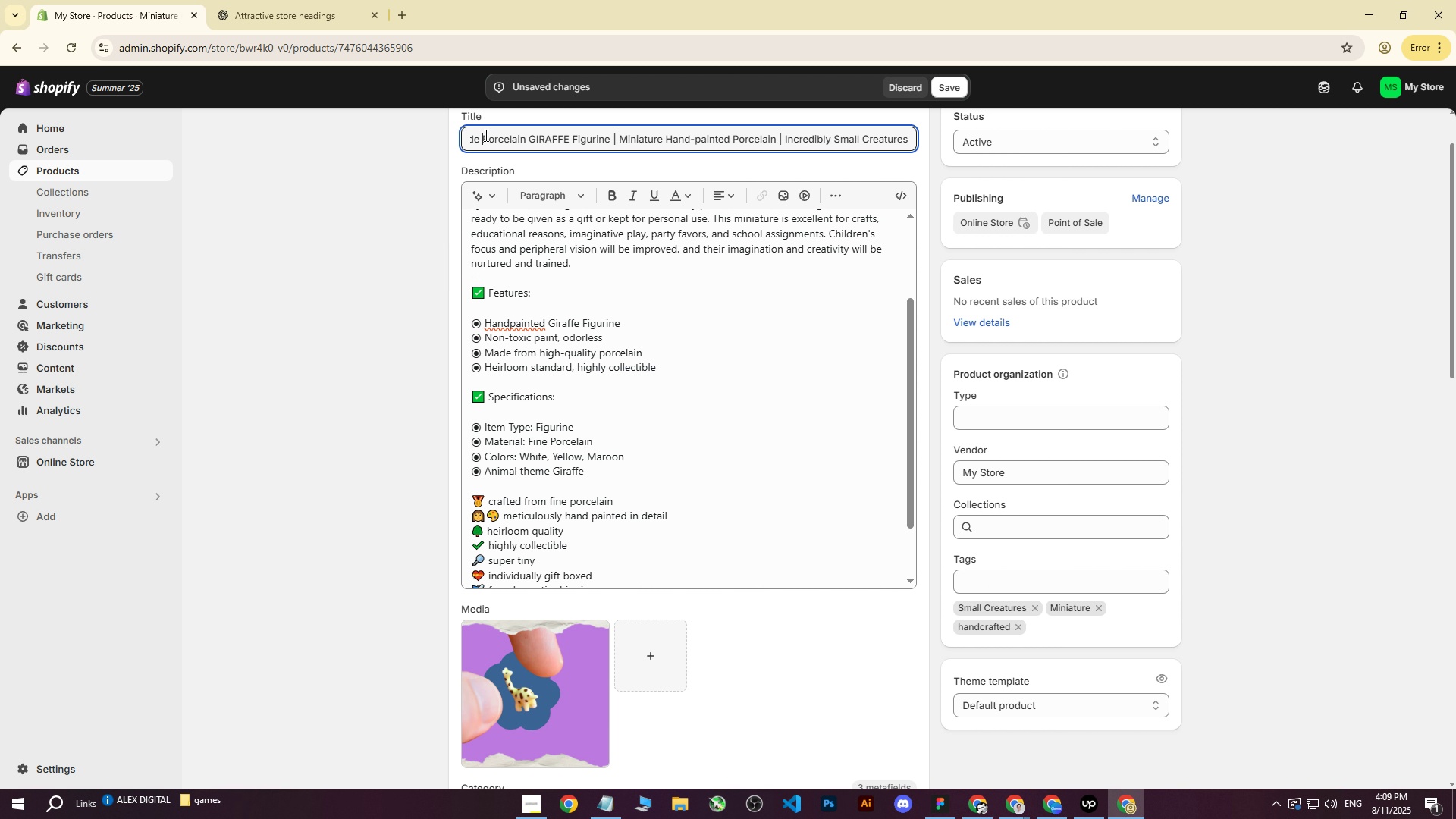 
left_click([485, 135])
 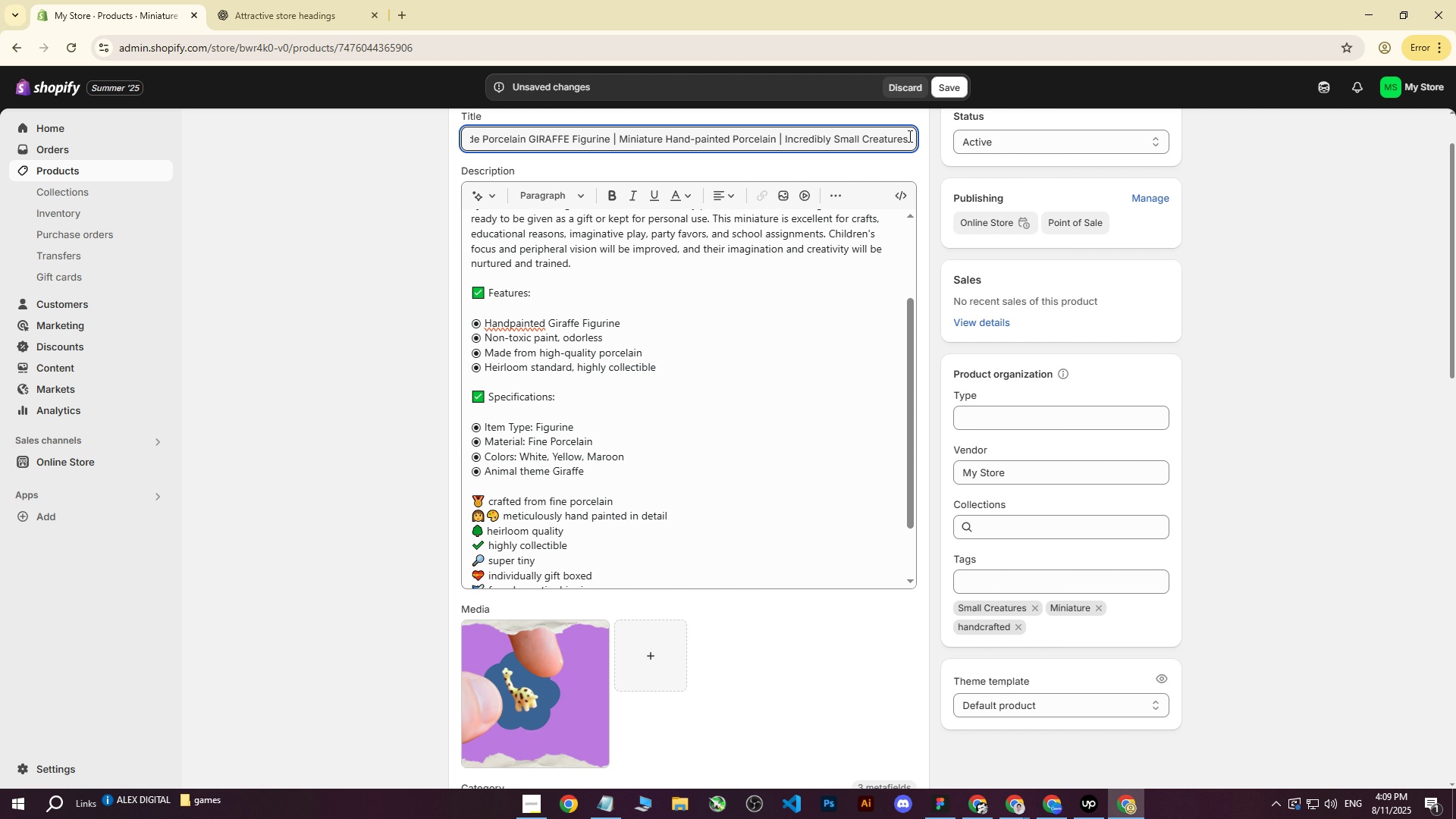 
left_click_drag(start_coordinate=[912, 138], to_coordinate=[152, 174])
 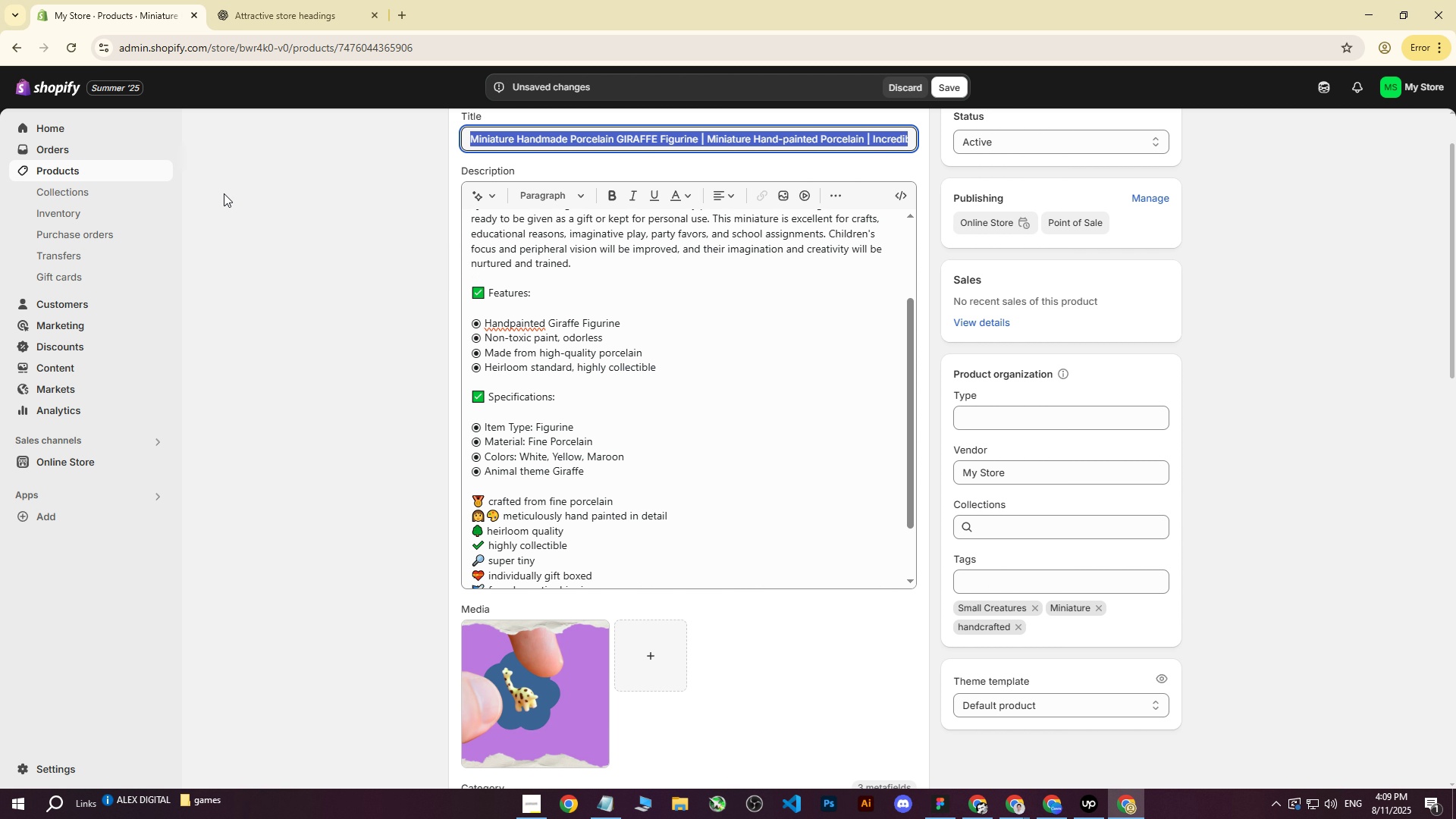 
key(Control+ControlLeft)
 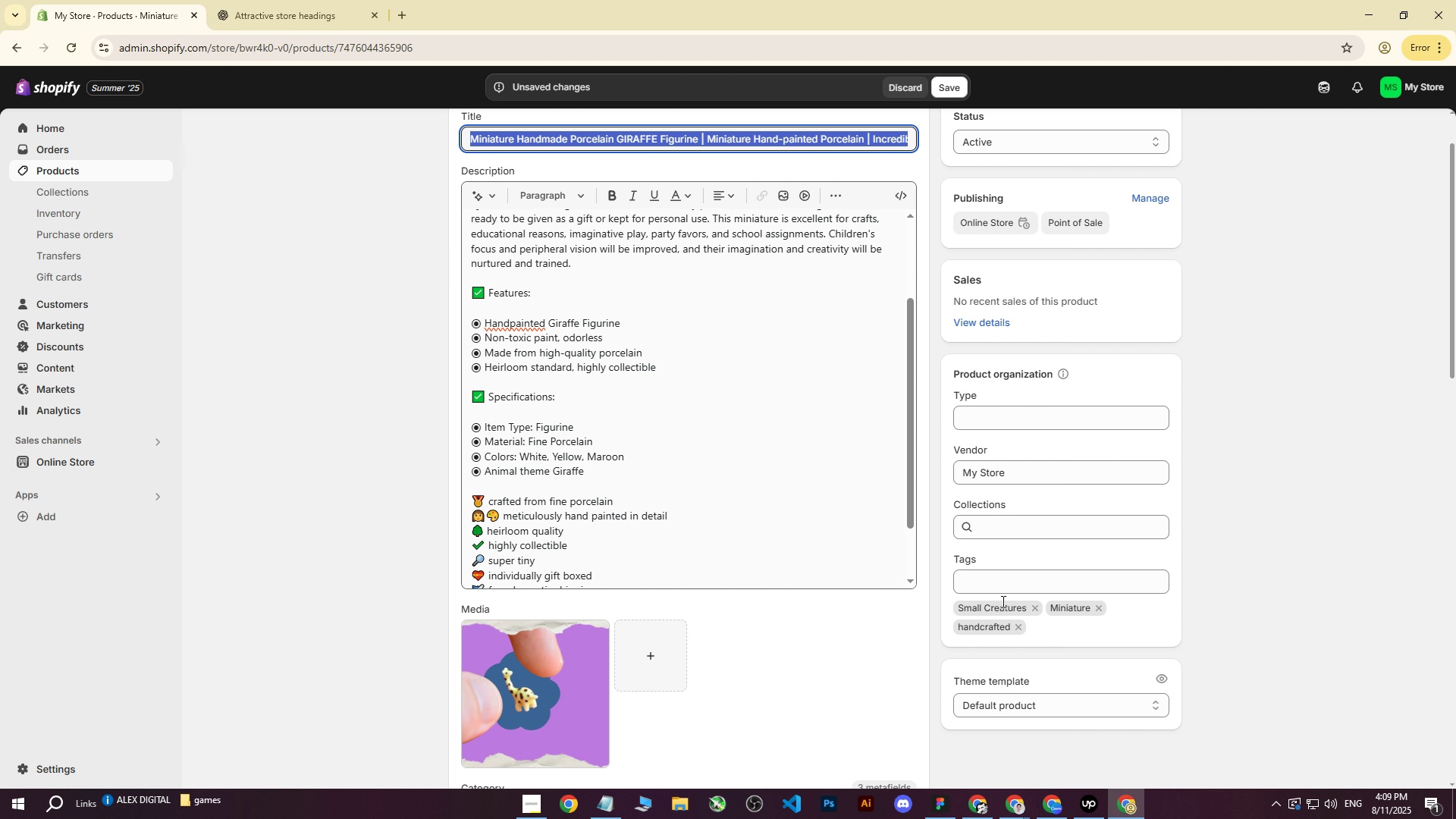 
key(Control+C)
 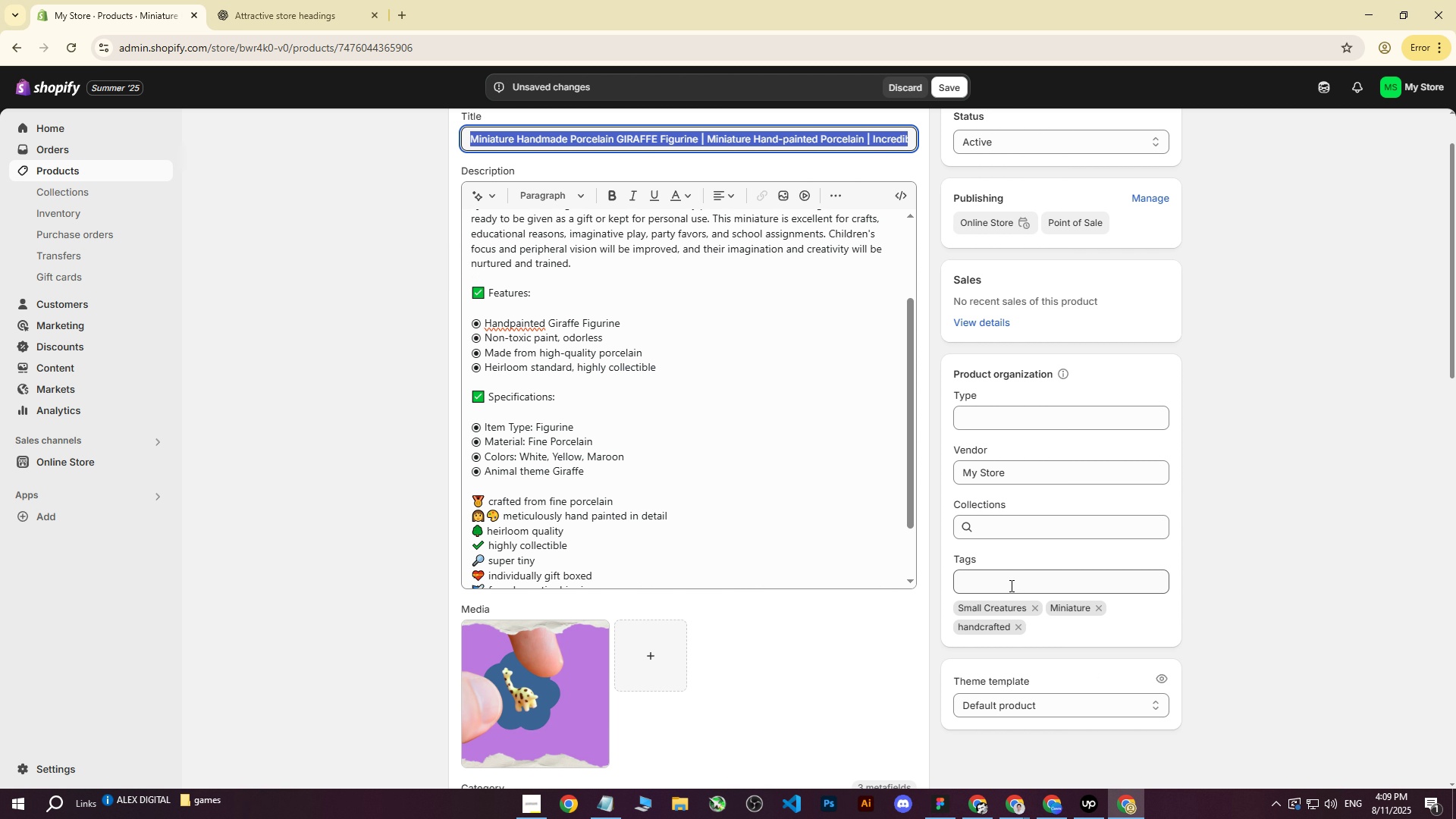 
left_click([1005, 579])
 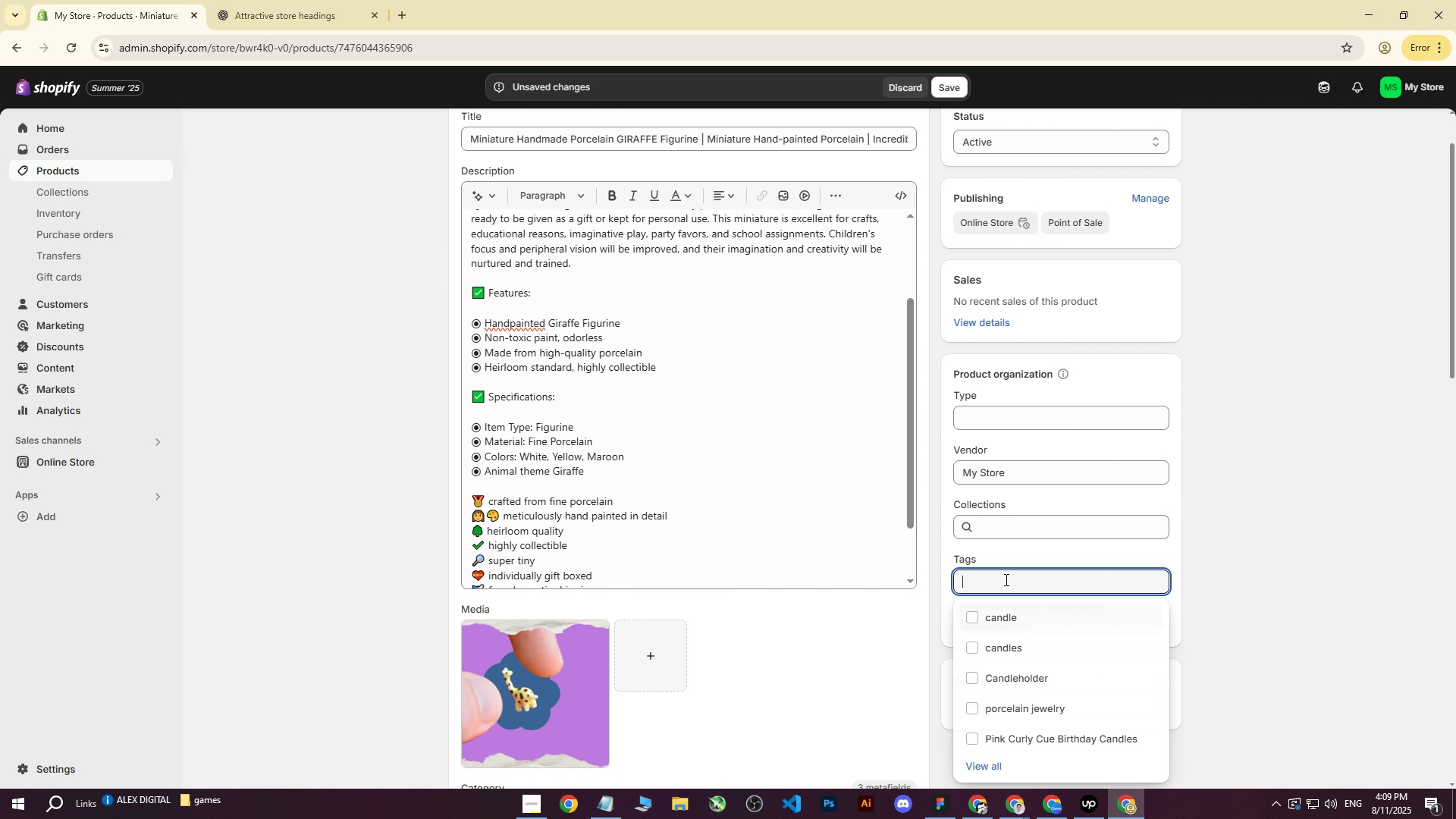 
key(Control+ControlLeft)
 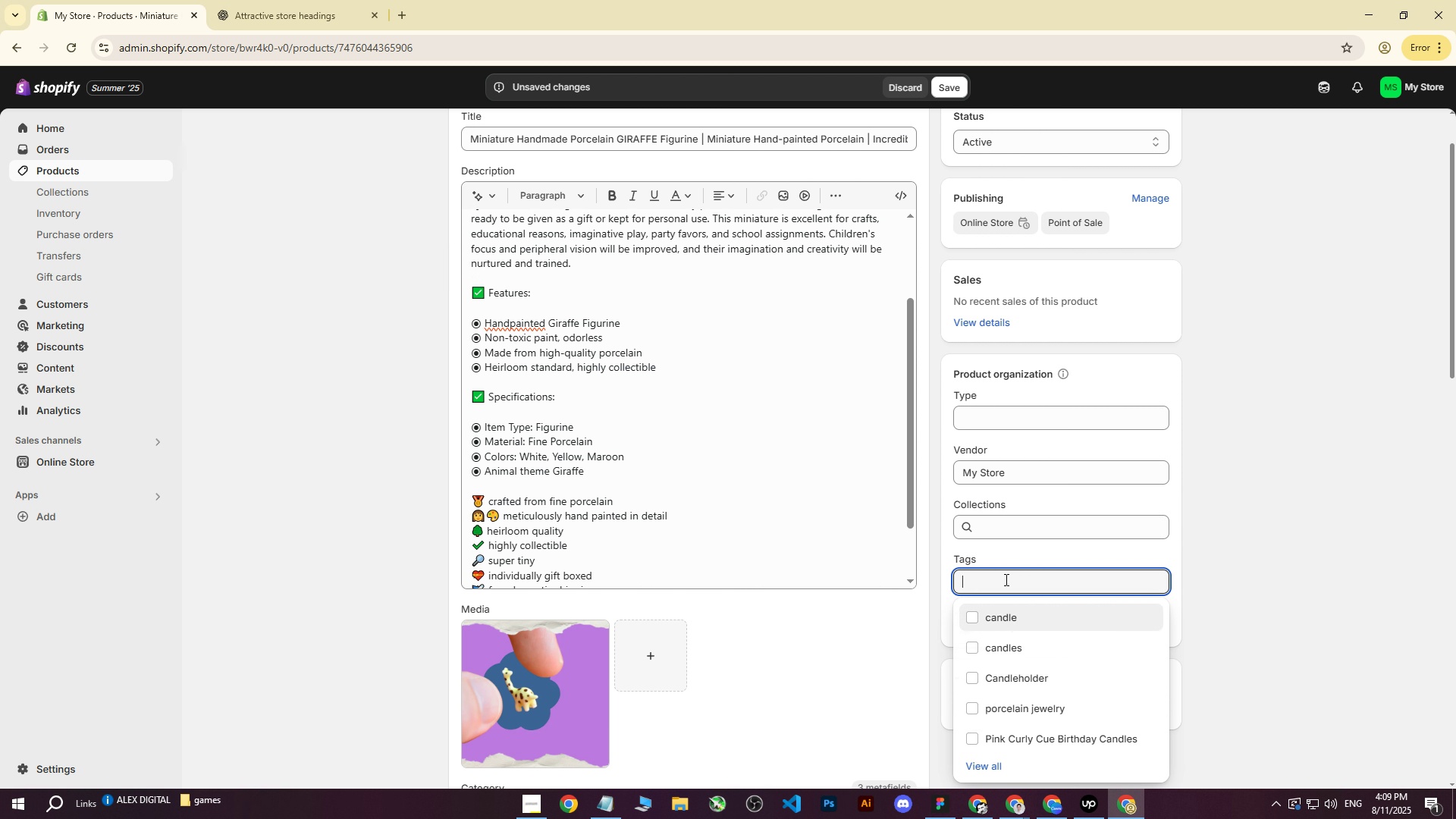 
key(Control+V)
 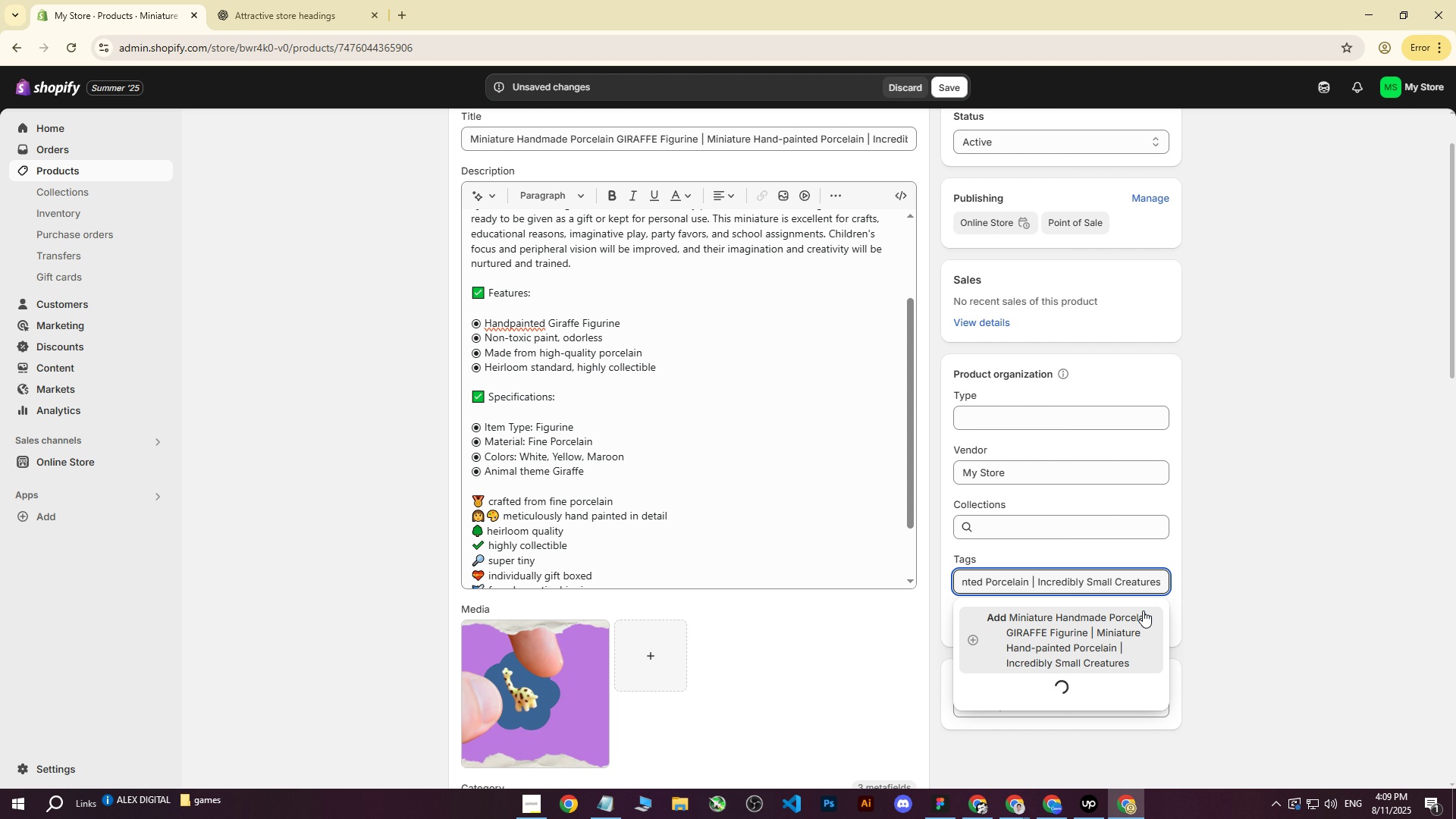 
hold_key(key=ArrowLeft, duration=1.32)
 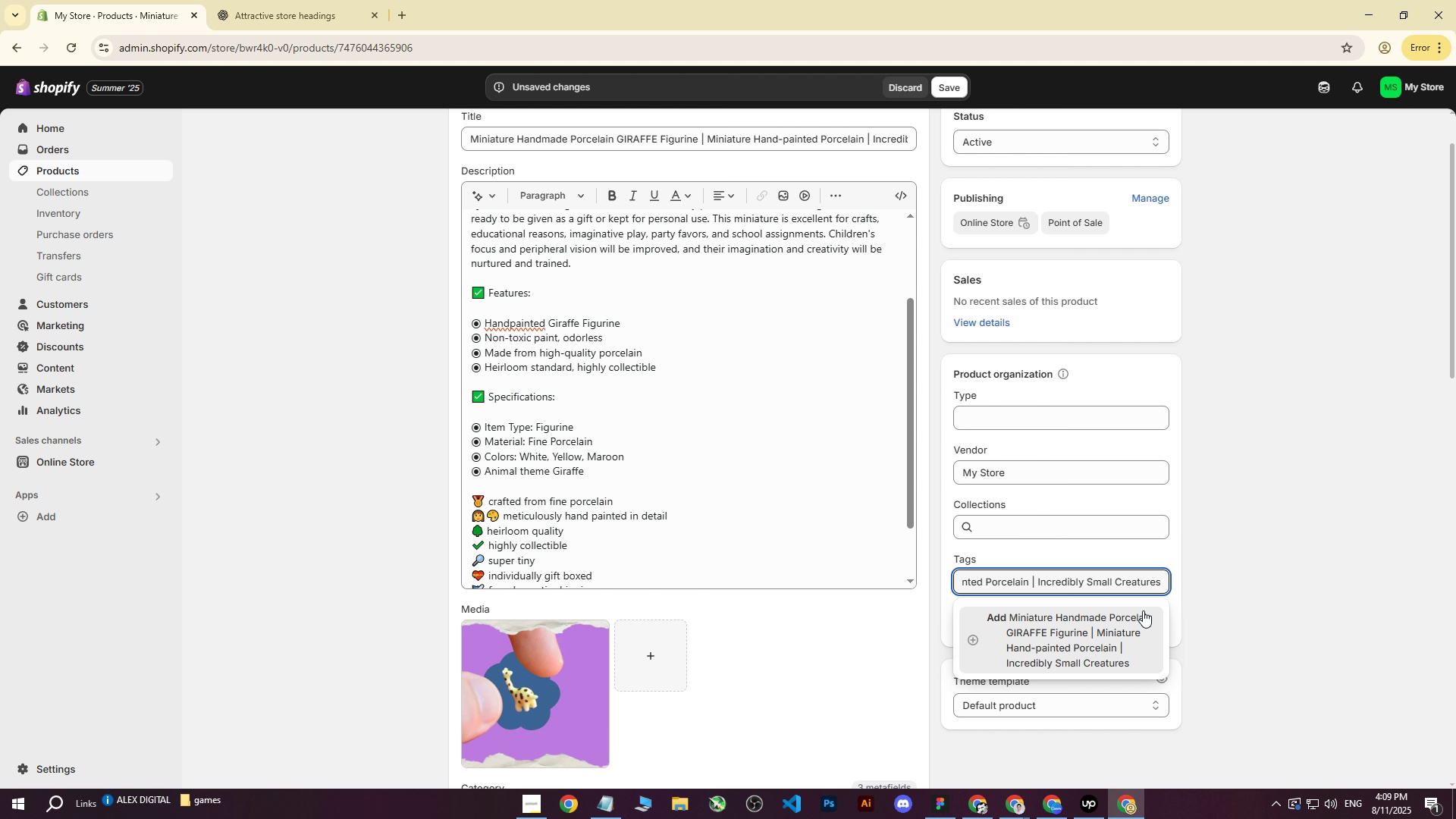 
key(Backspace)
 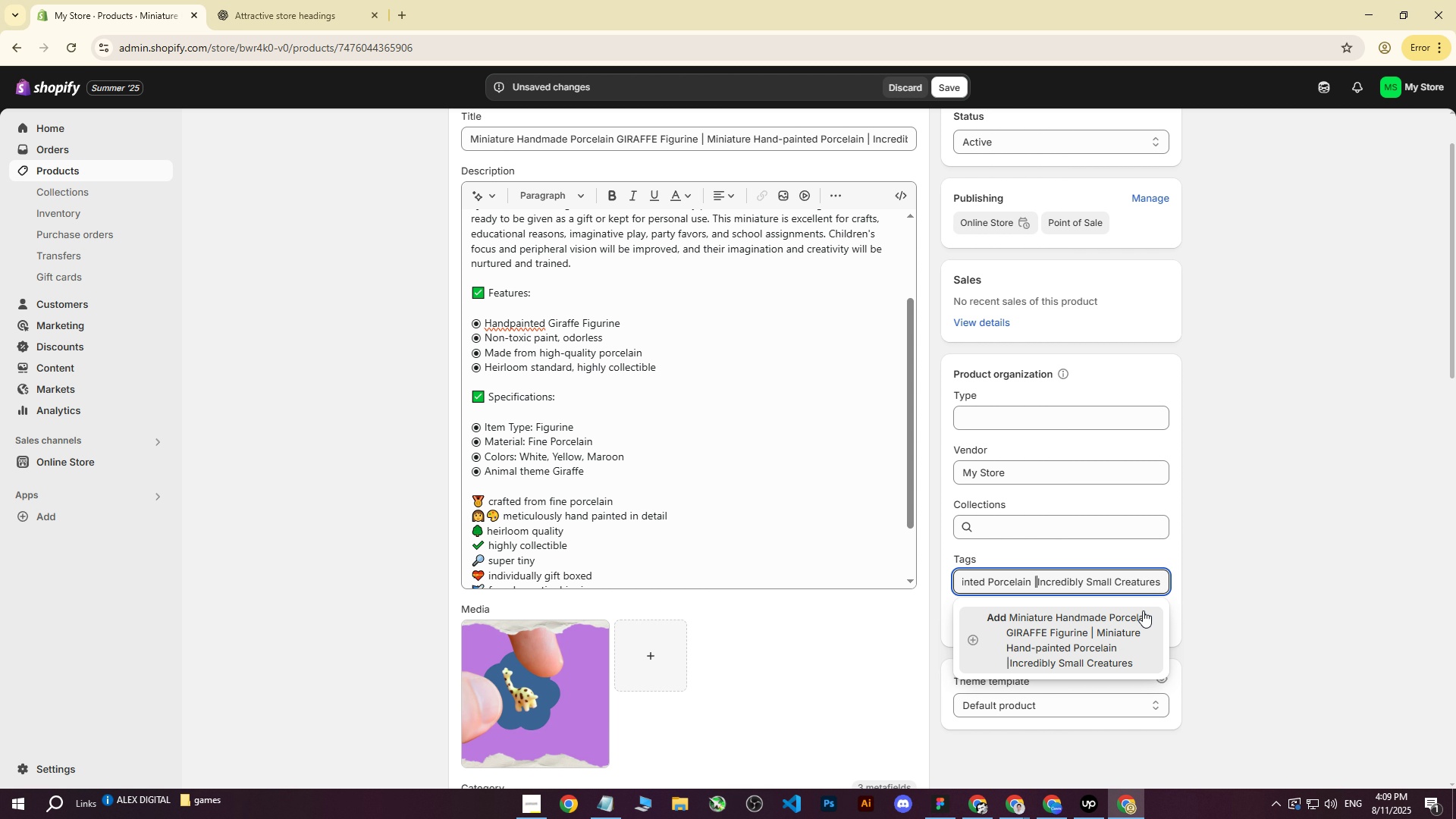 
key(Backspace)
 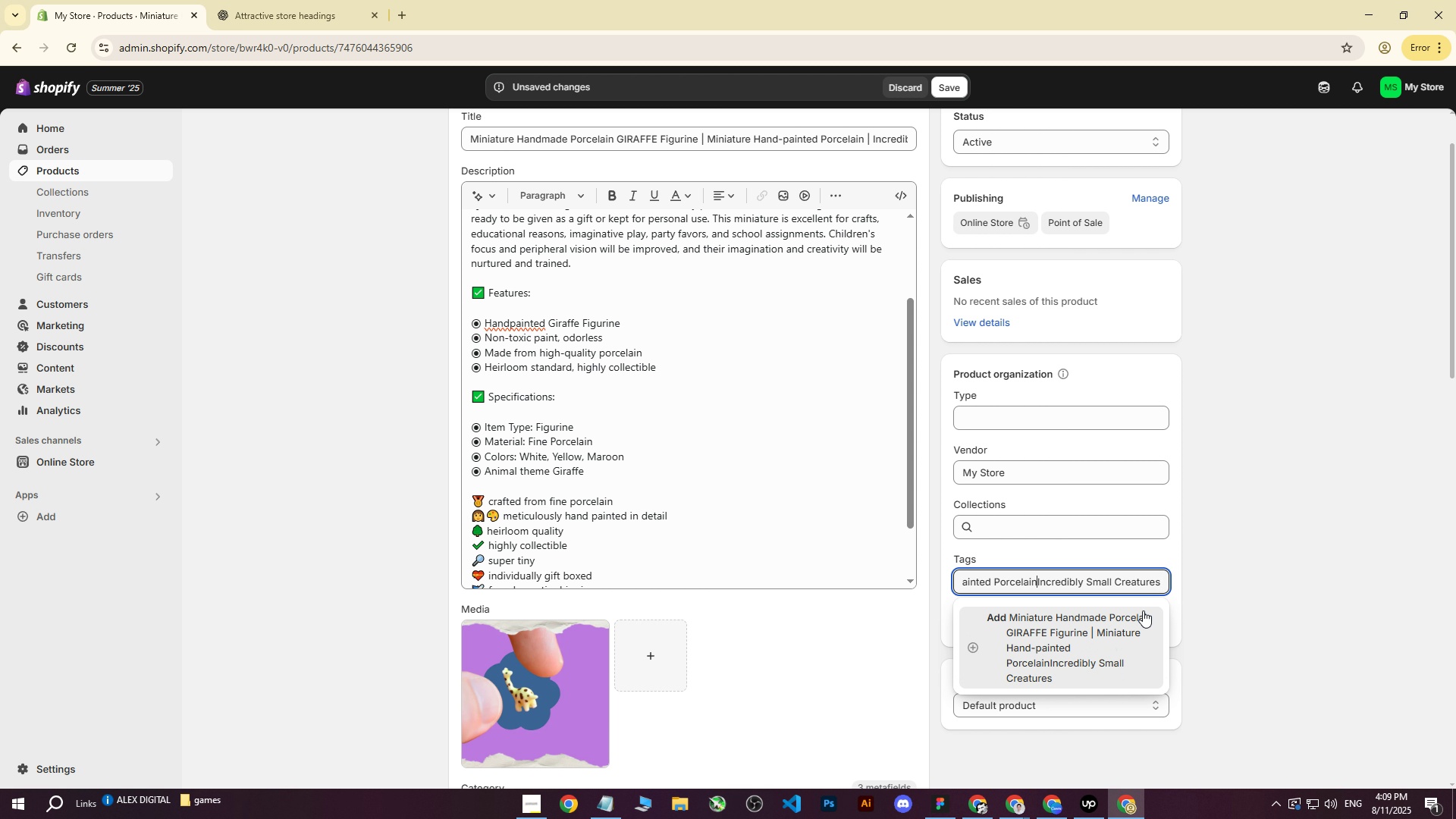 
key(Backspace)
 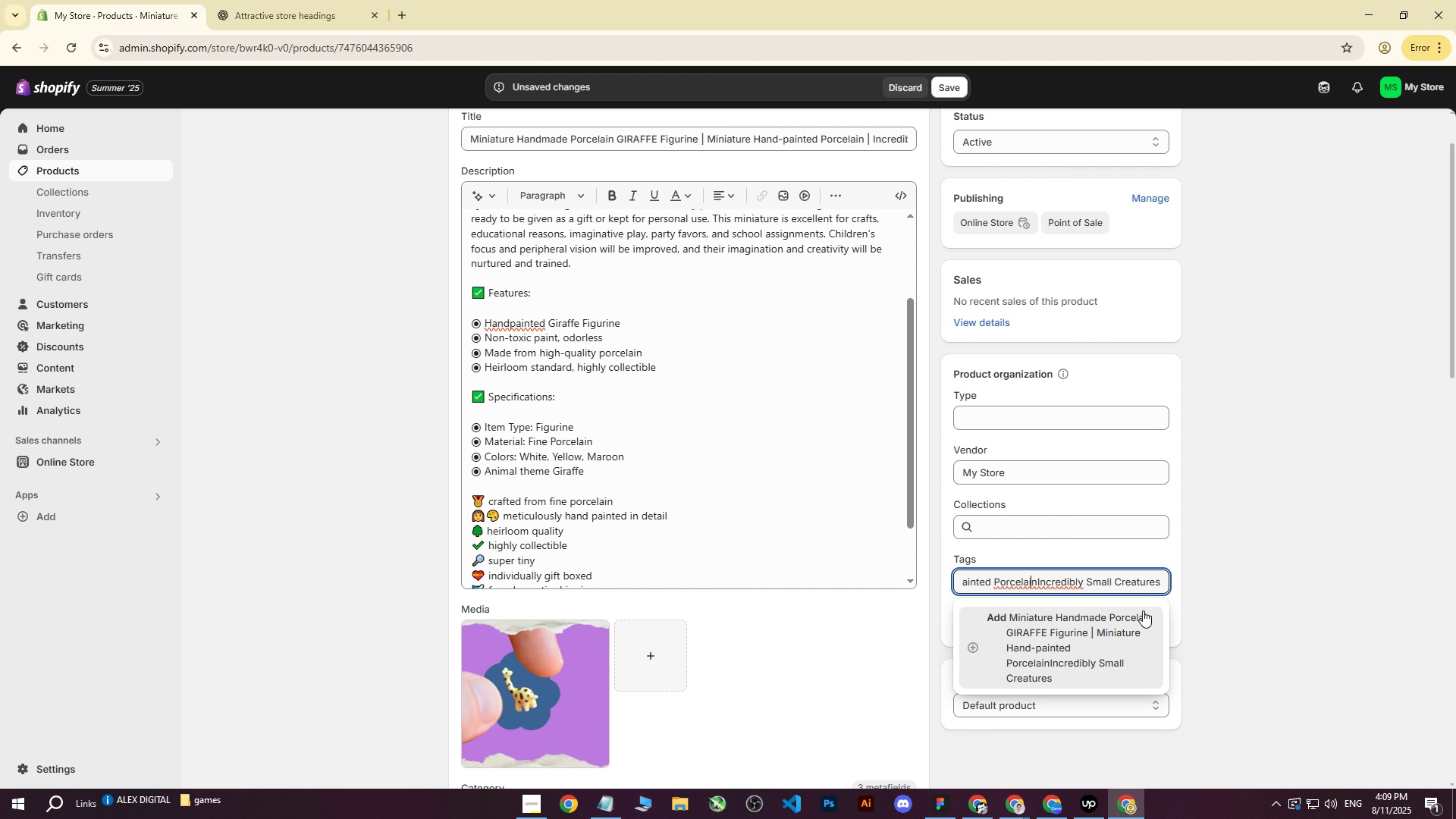 
hold_key(key=ArrowLeft, duration=1.39)
 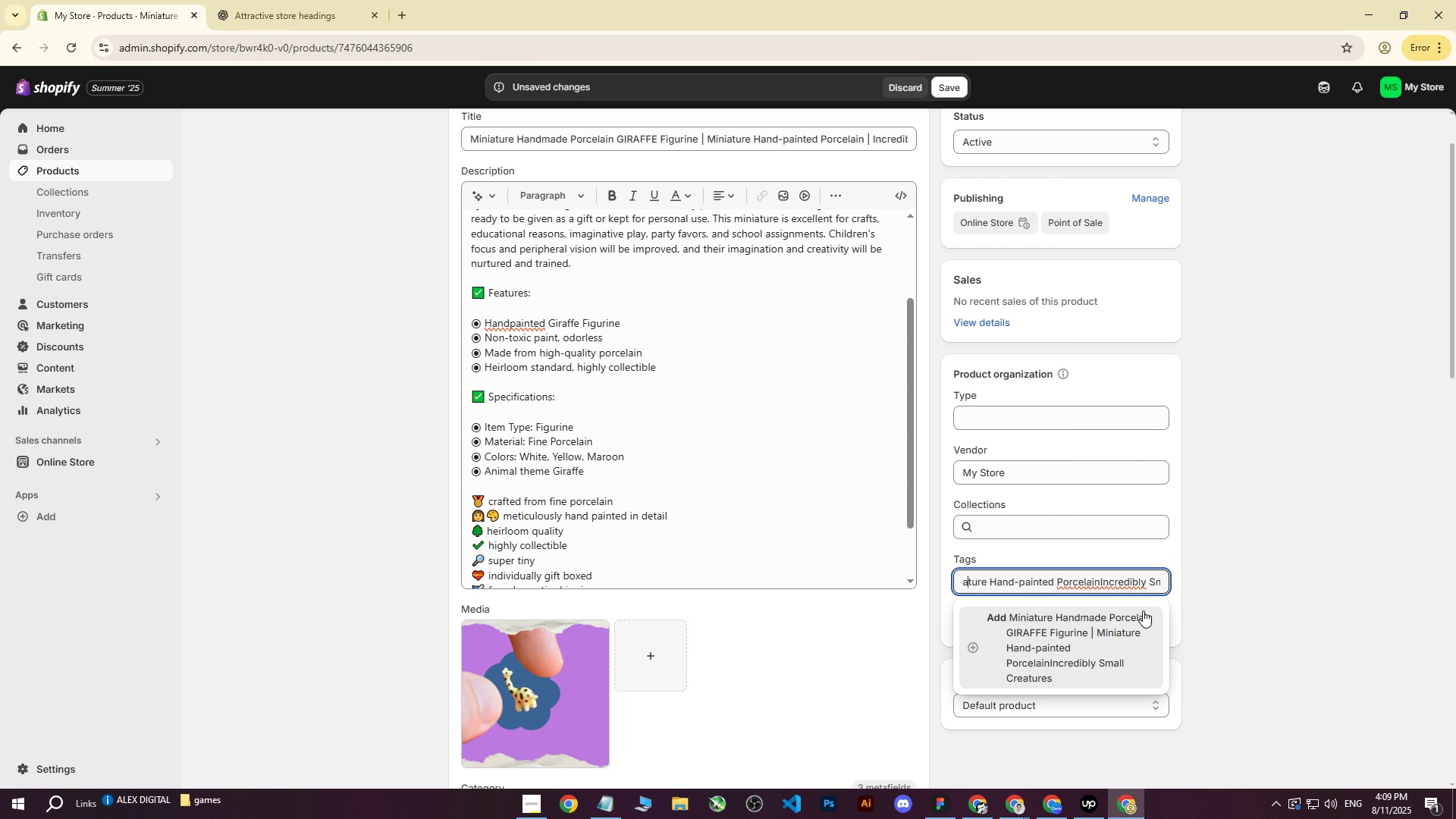 
key(ArrowRight)
 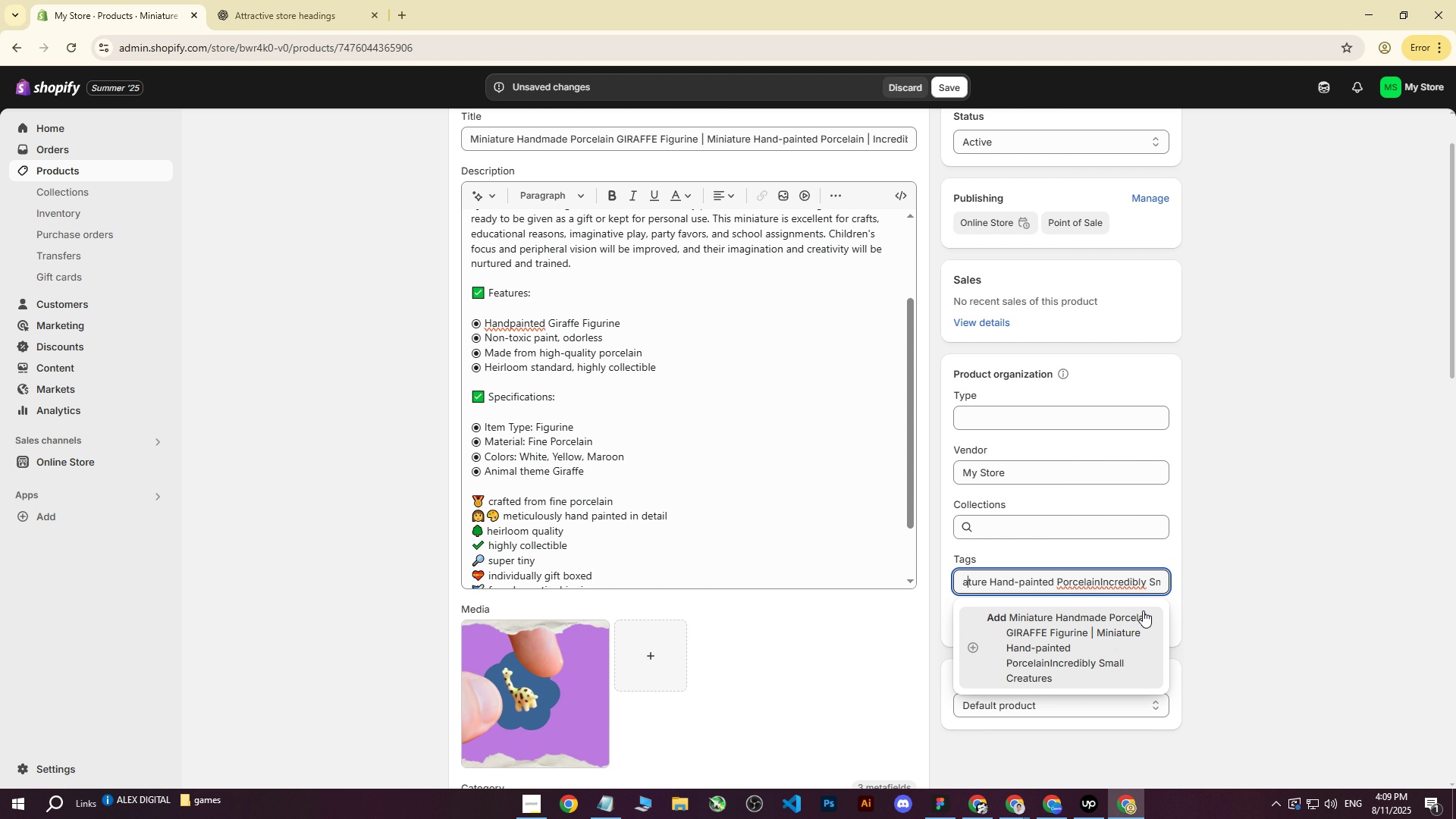 
key(ArrowRight)
 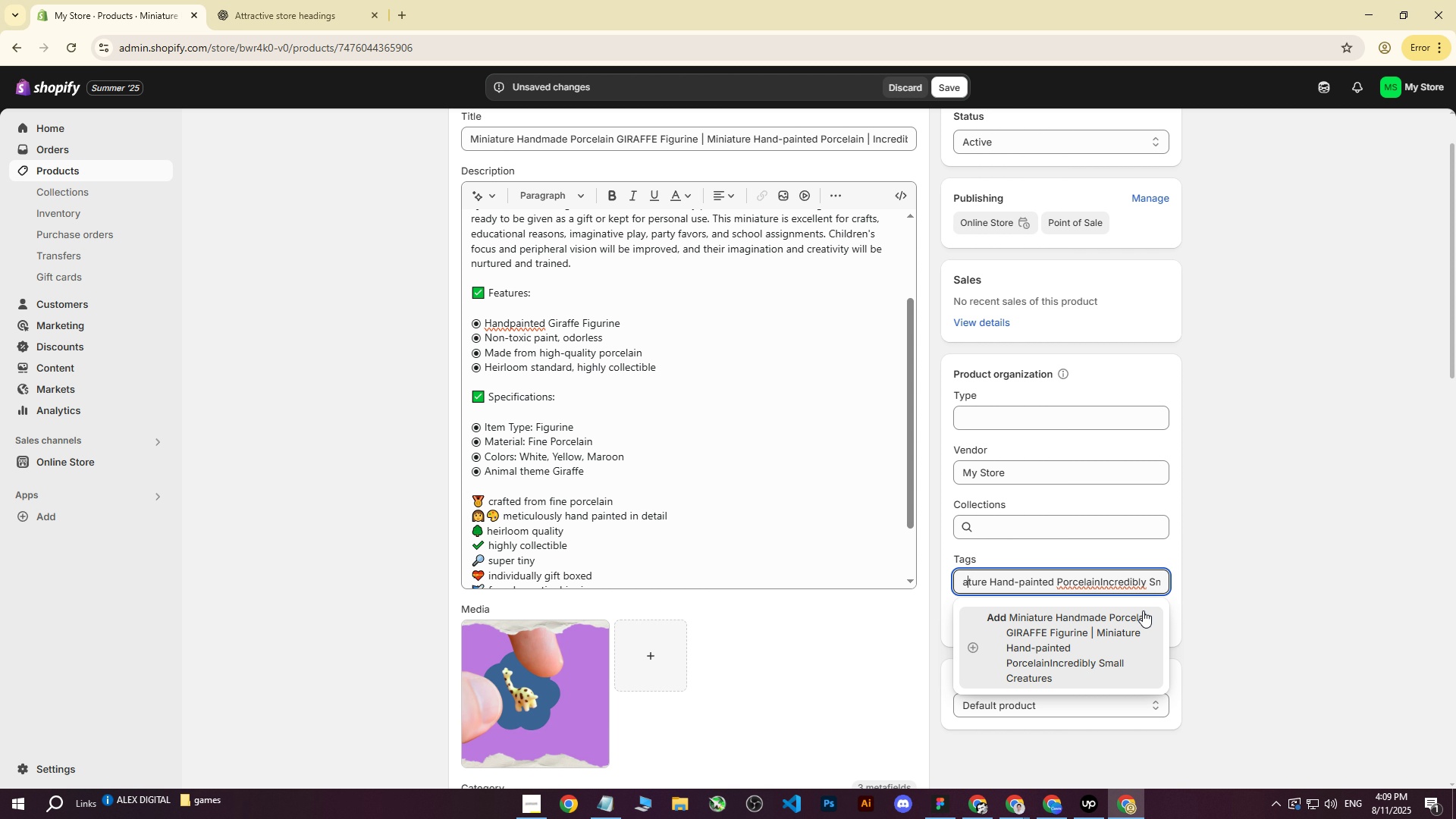 
hold_key(key=ArrowLeft, duration=0.92)
 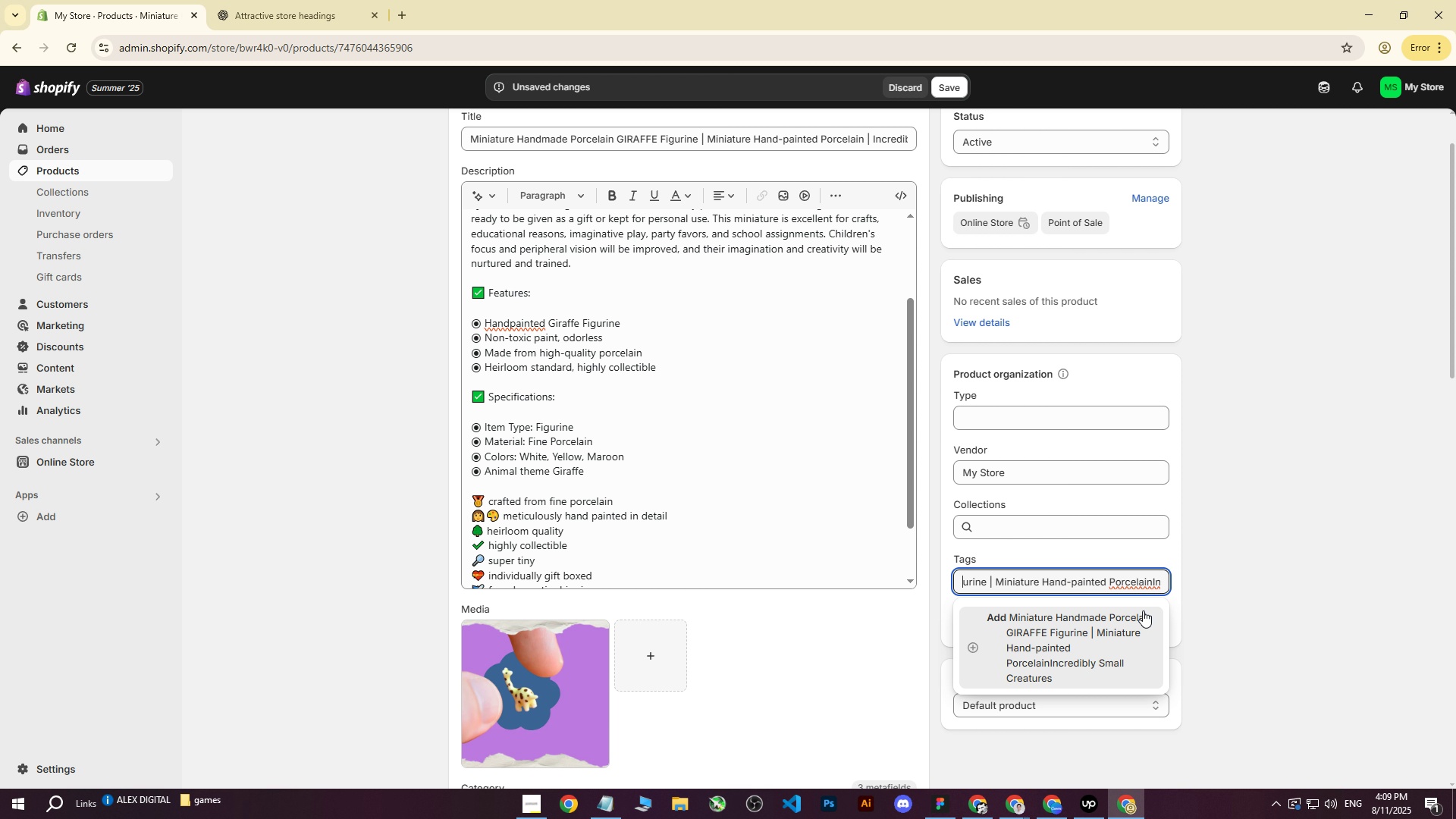 
key(ArrowRight)
 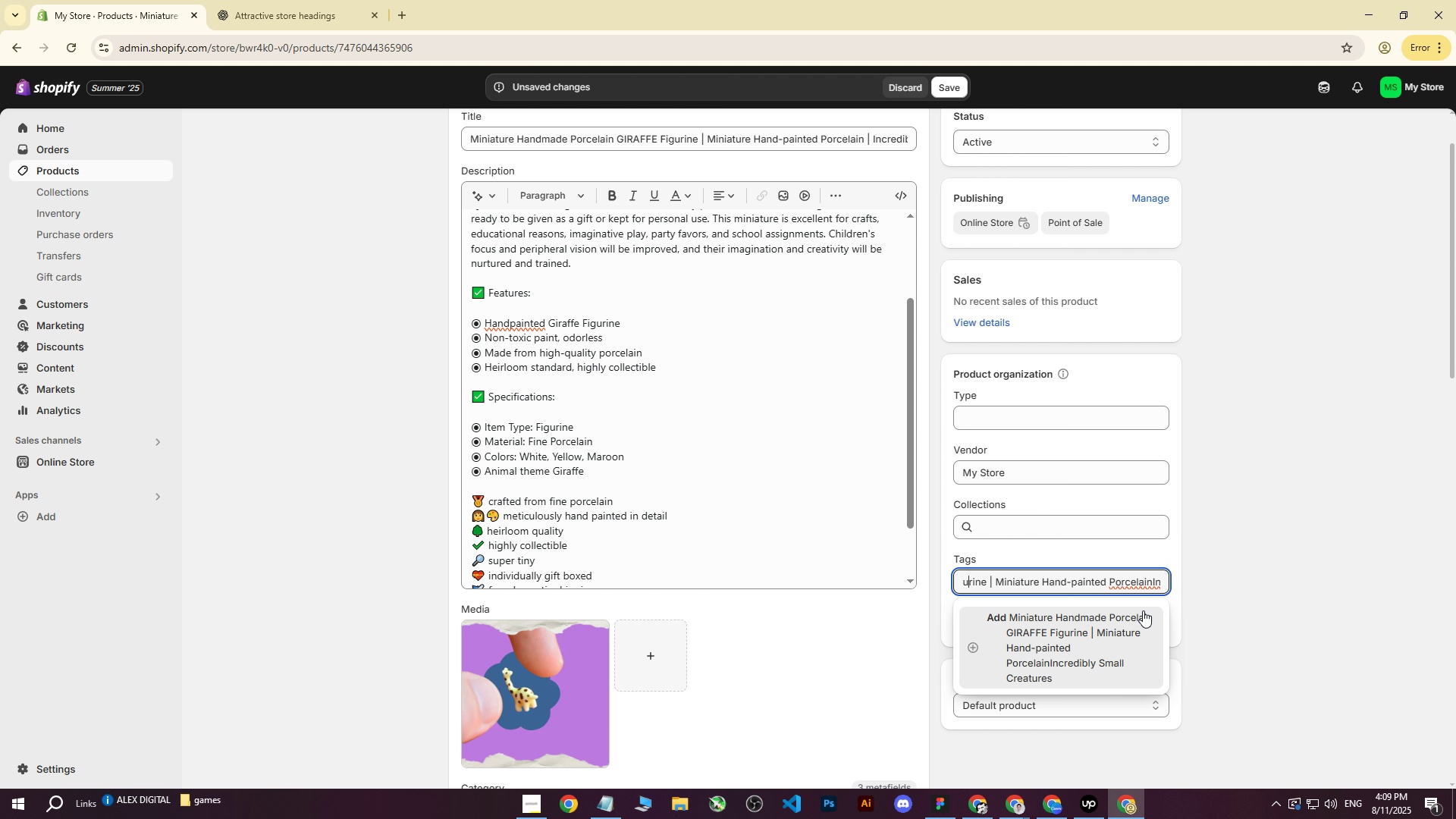 
key(ArrowRight)
 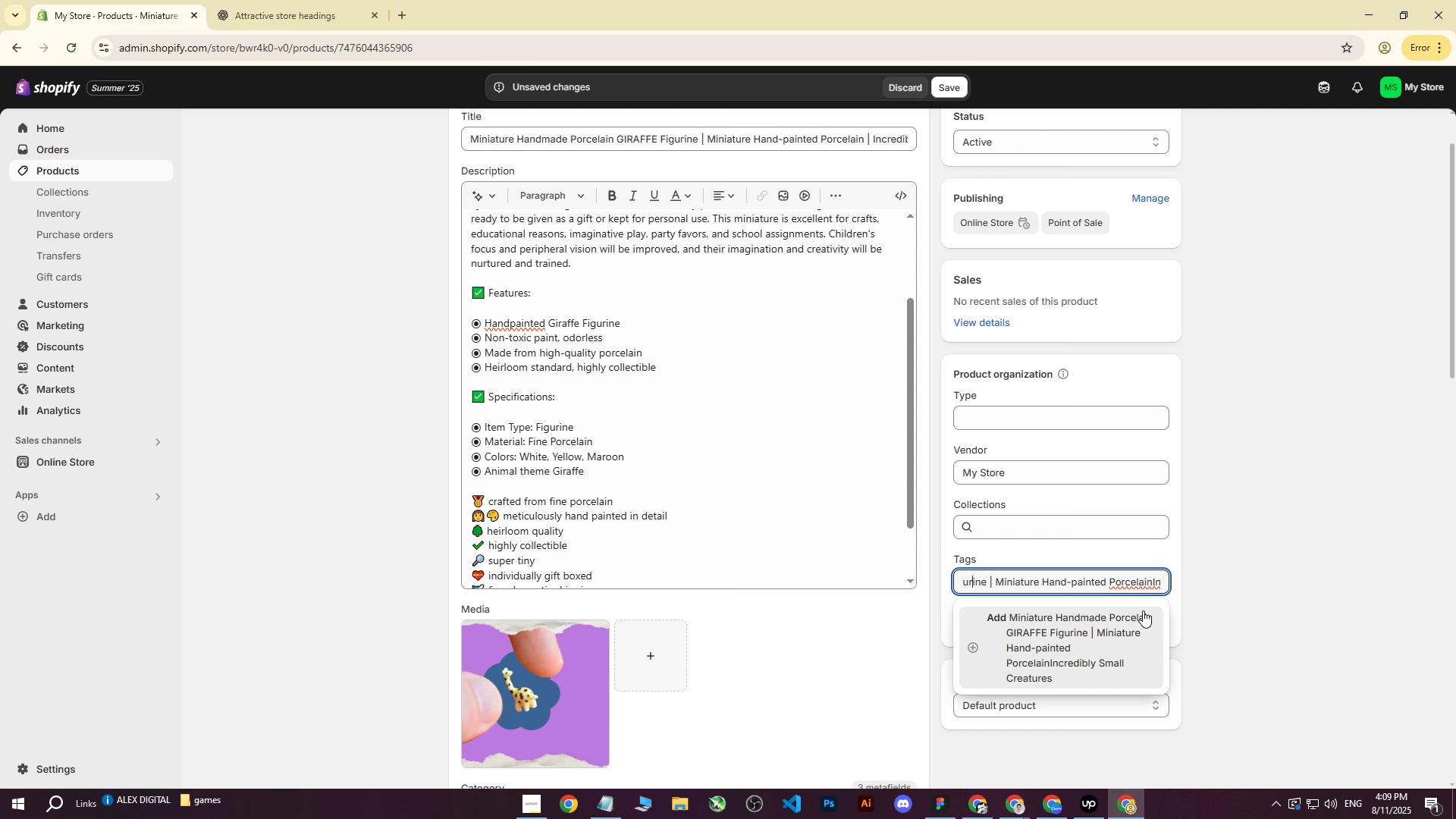 
key(ArrowRight)
 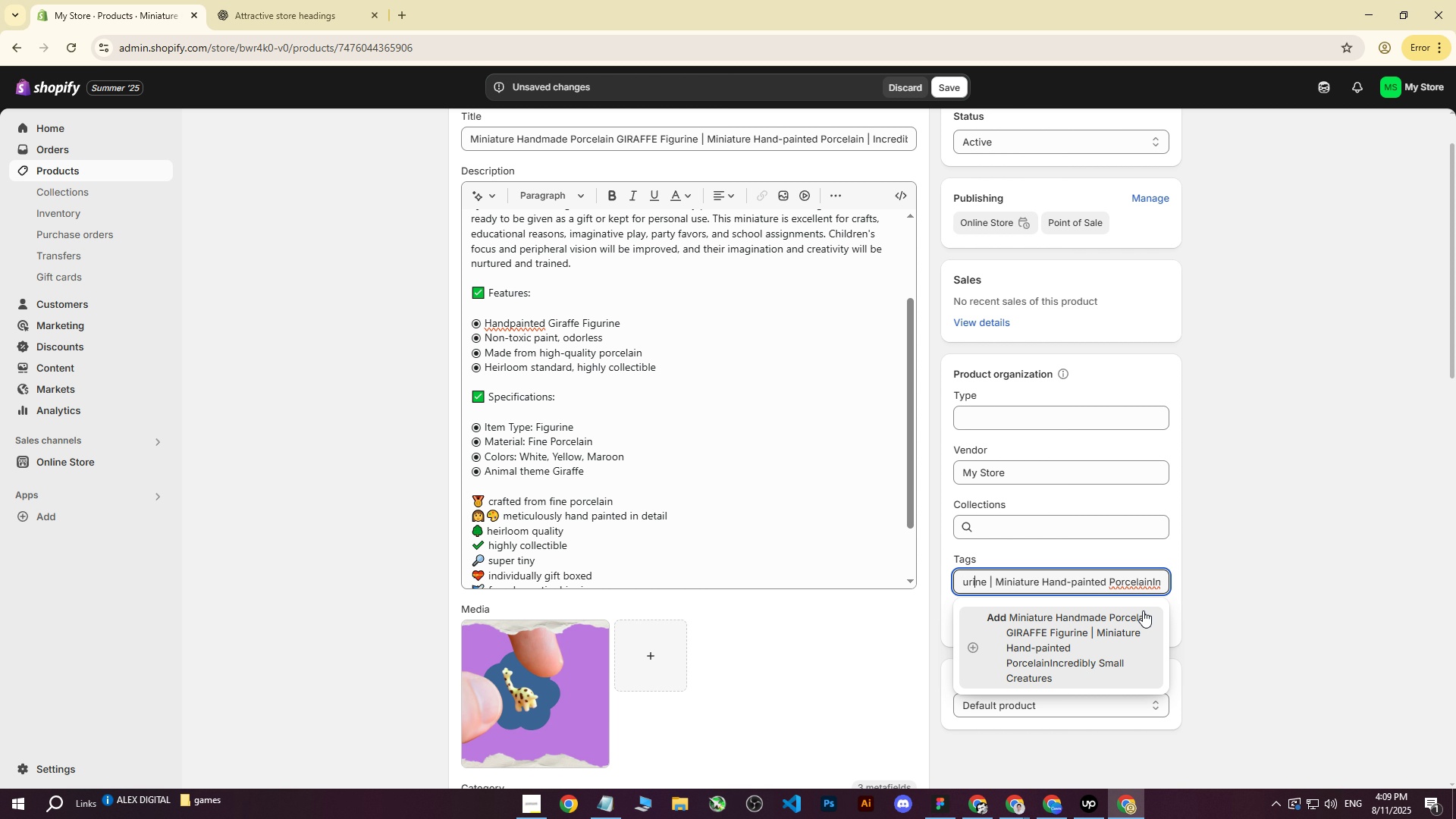 
key(ArrowRight)
 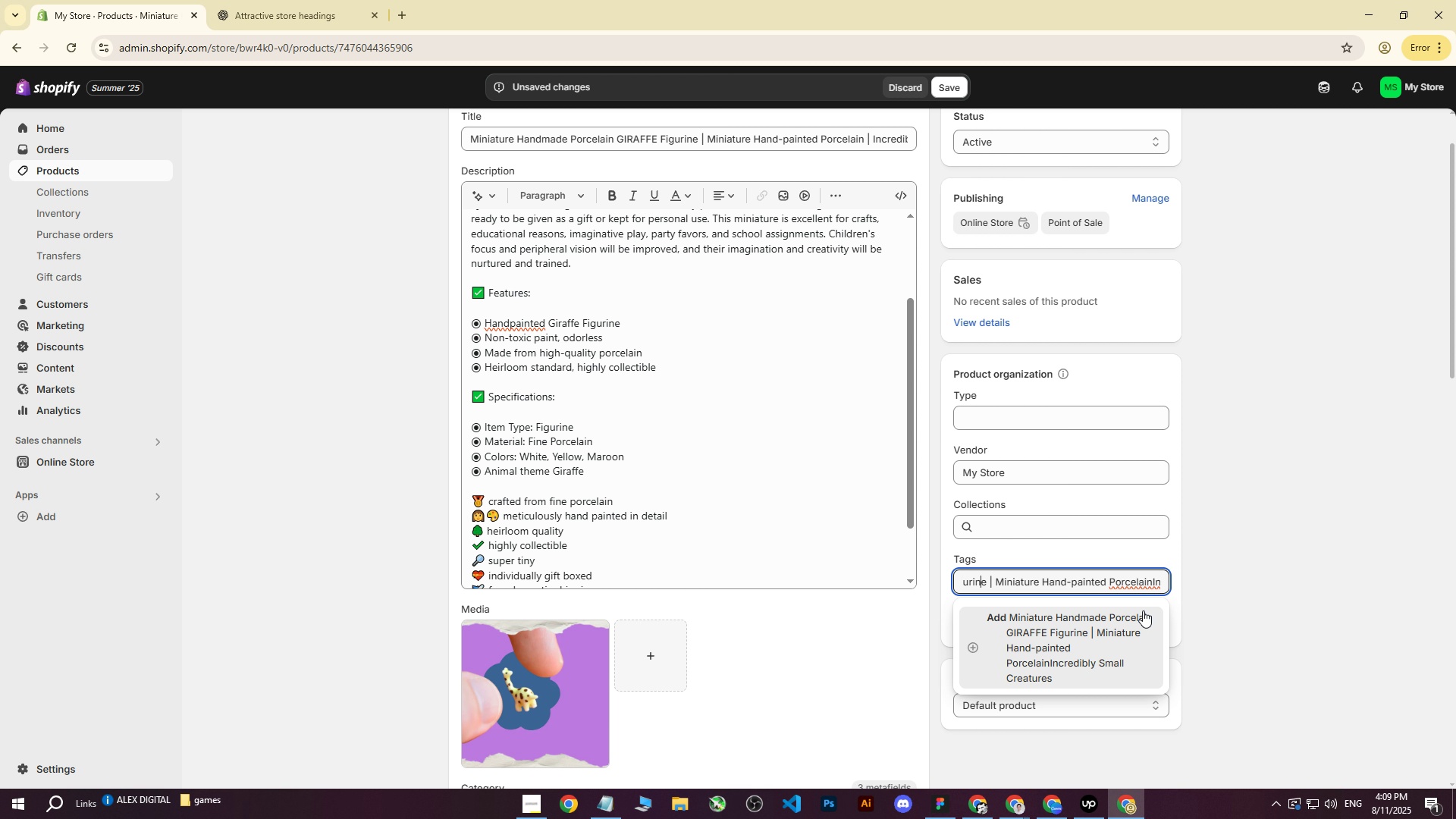 
key(ArrowRight)
 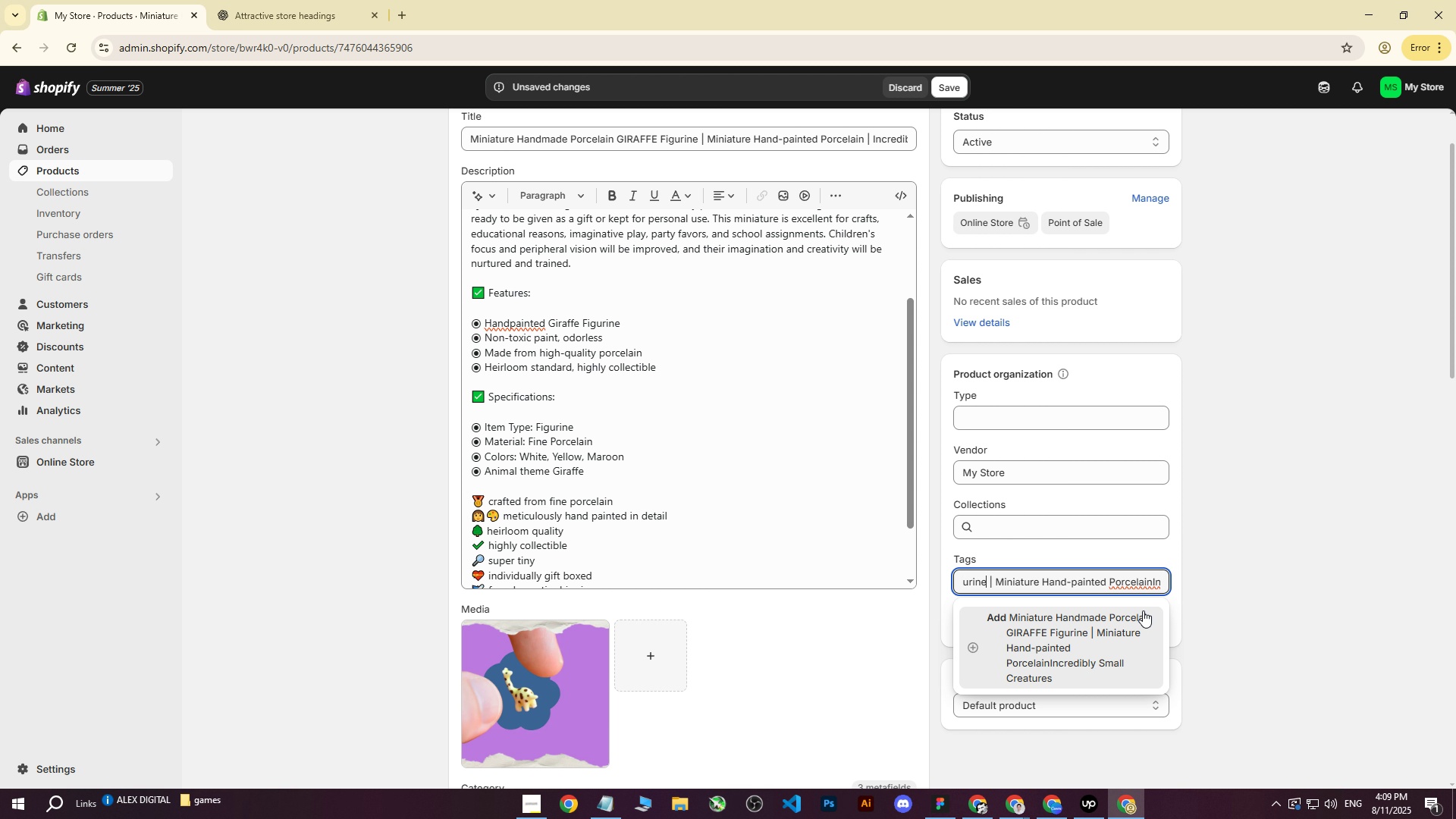 
key(ArrowRight)
 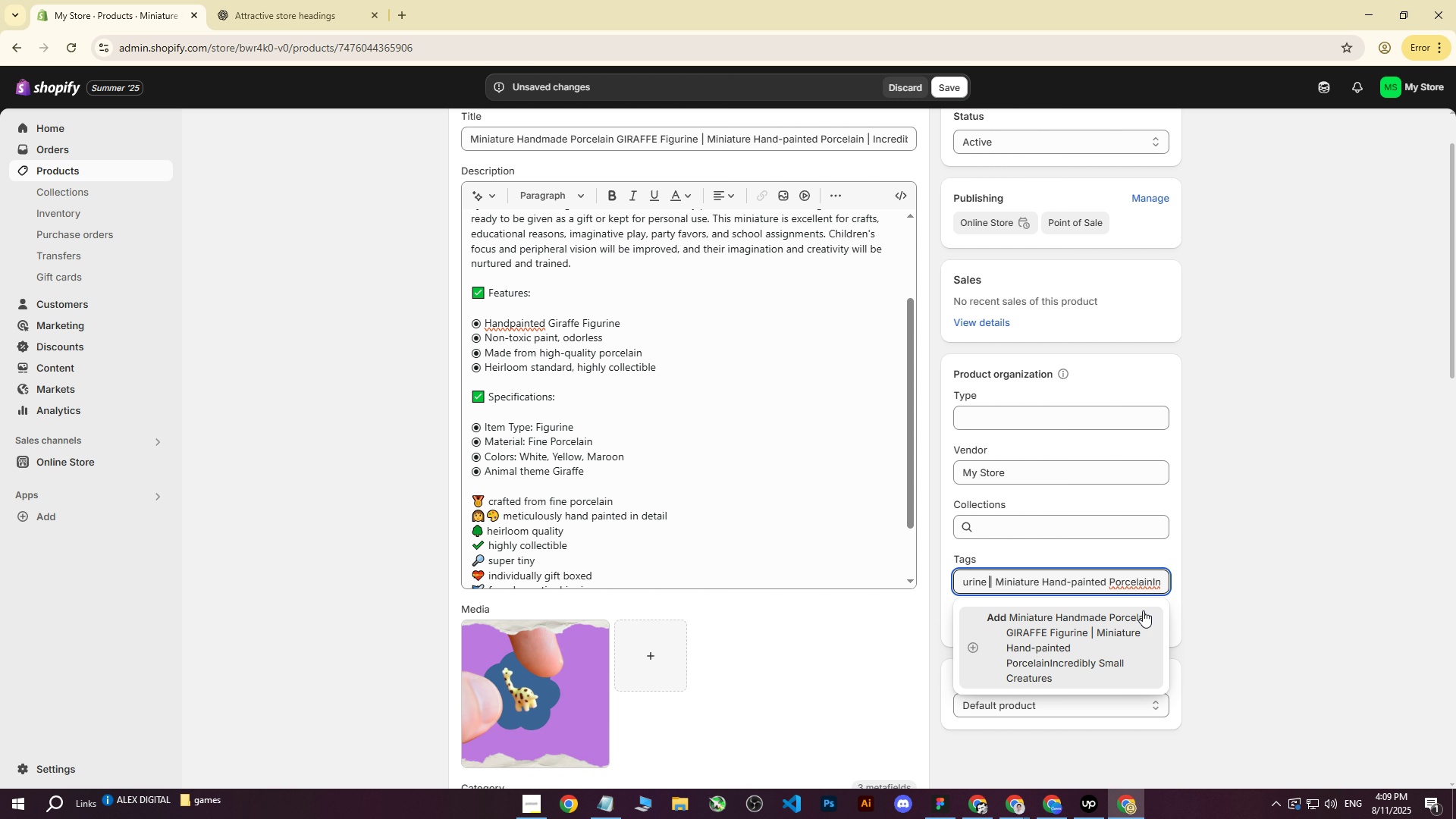 
key(ArrowRight)
 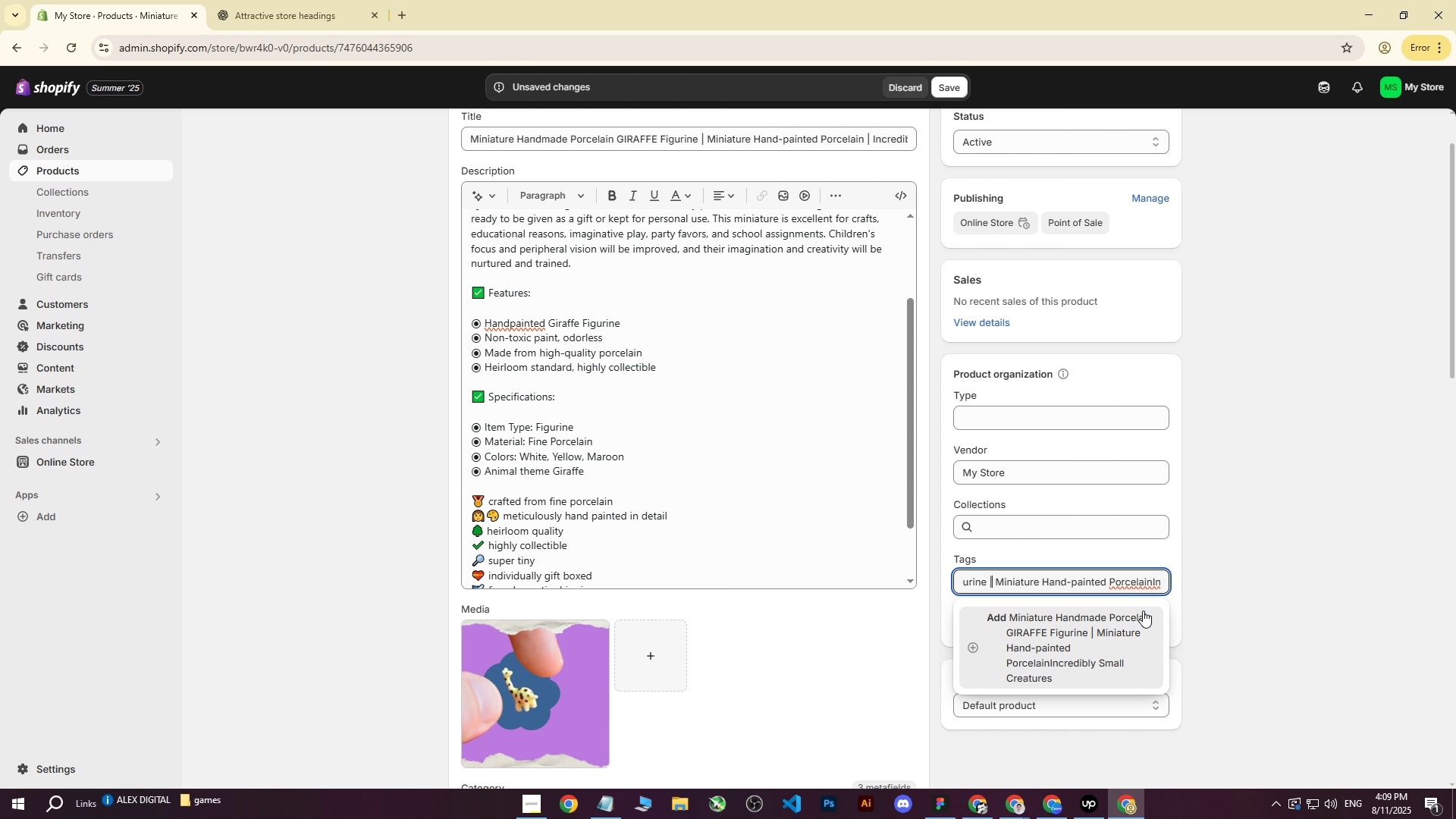 
key(ArrowRight)
 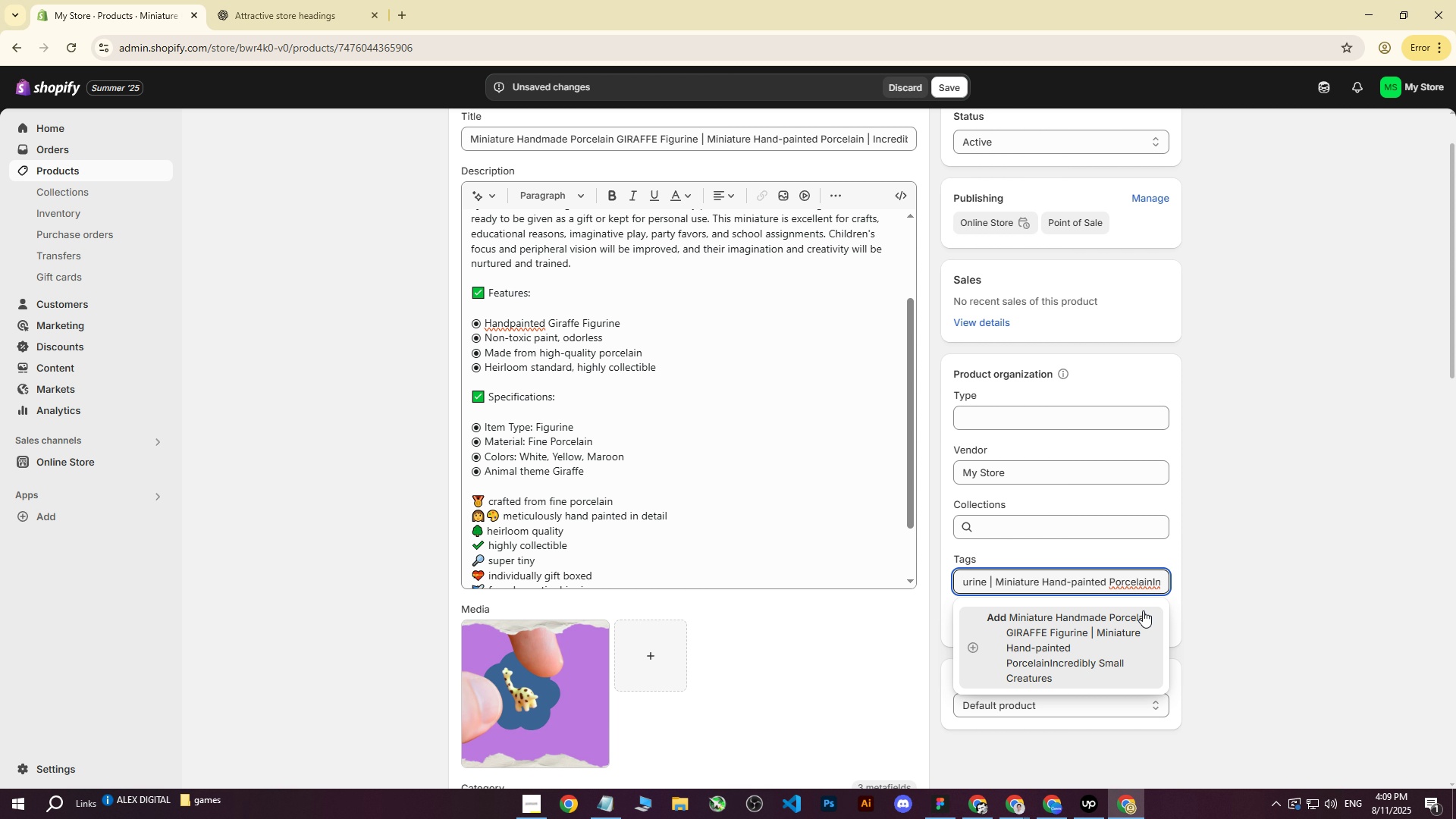 
key(Backspace)
 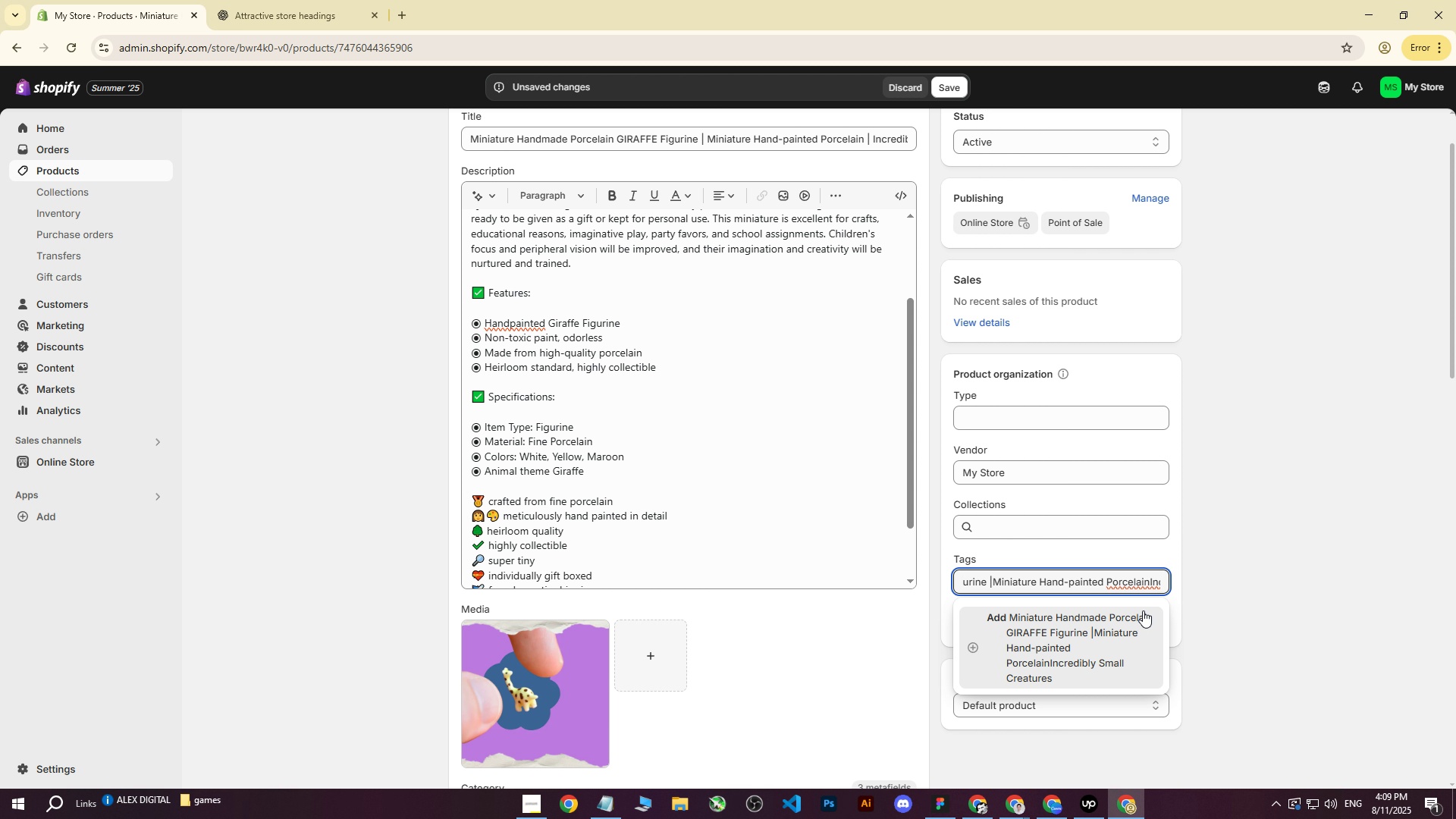 
key(Backspace)
 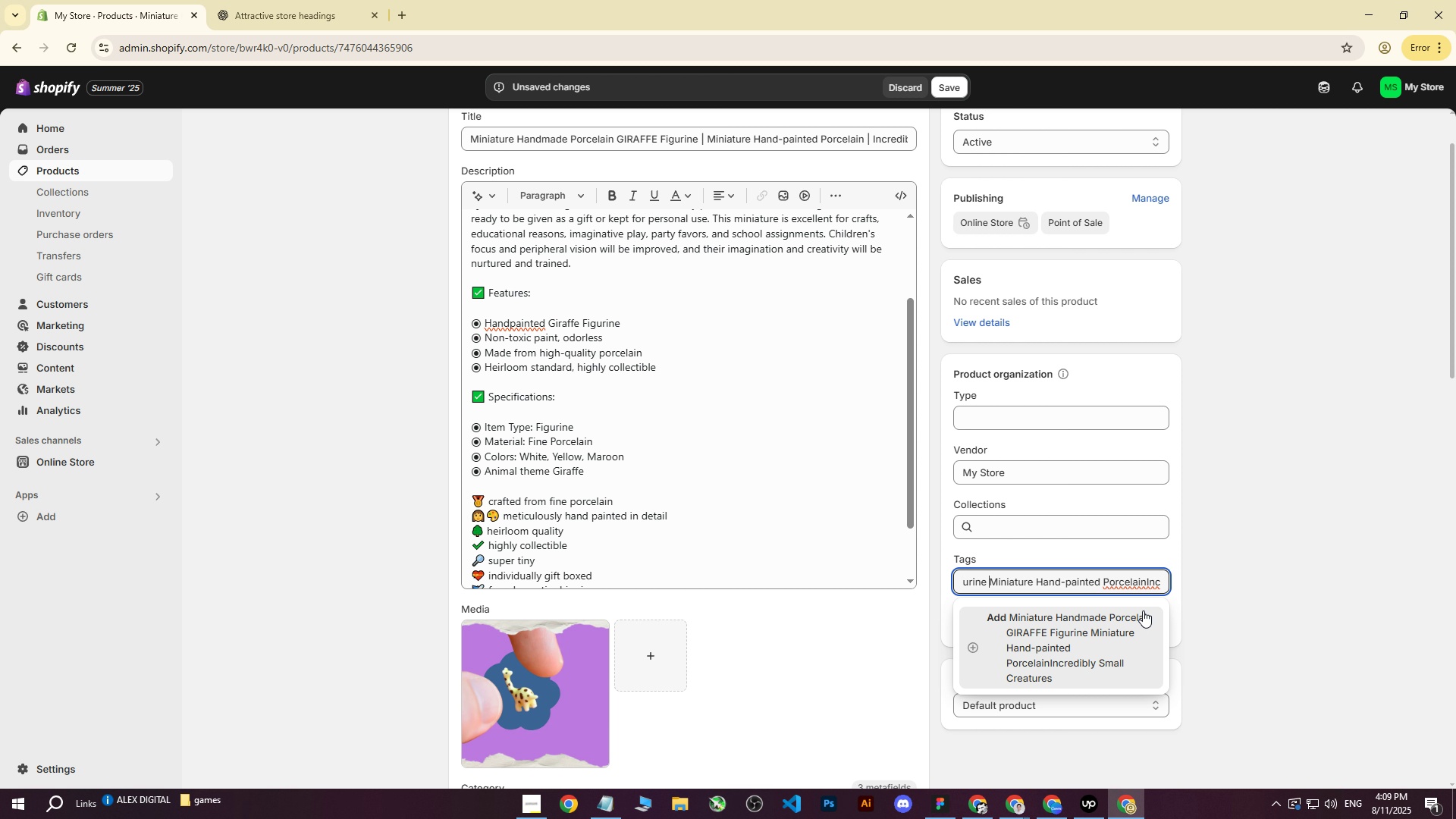 
key(Backspace)
 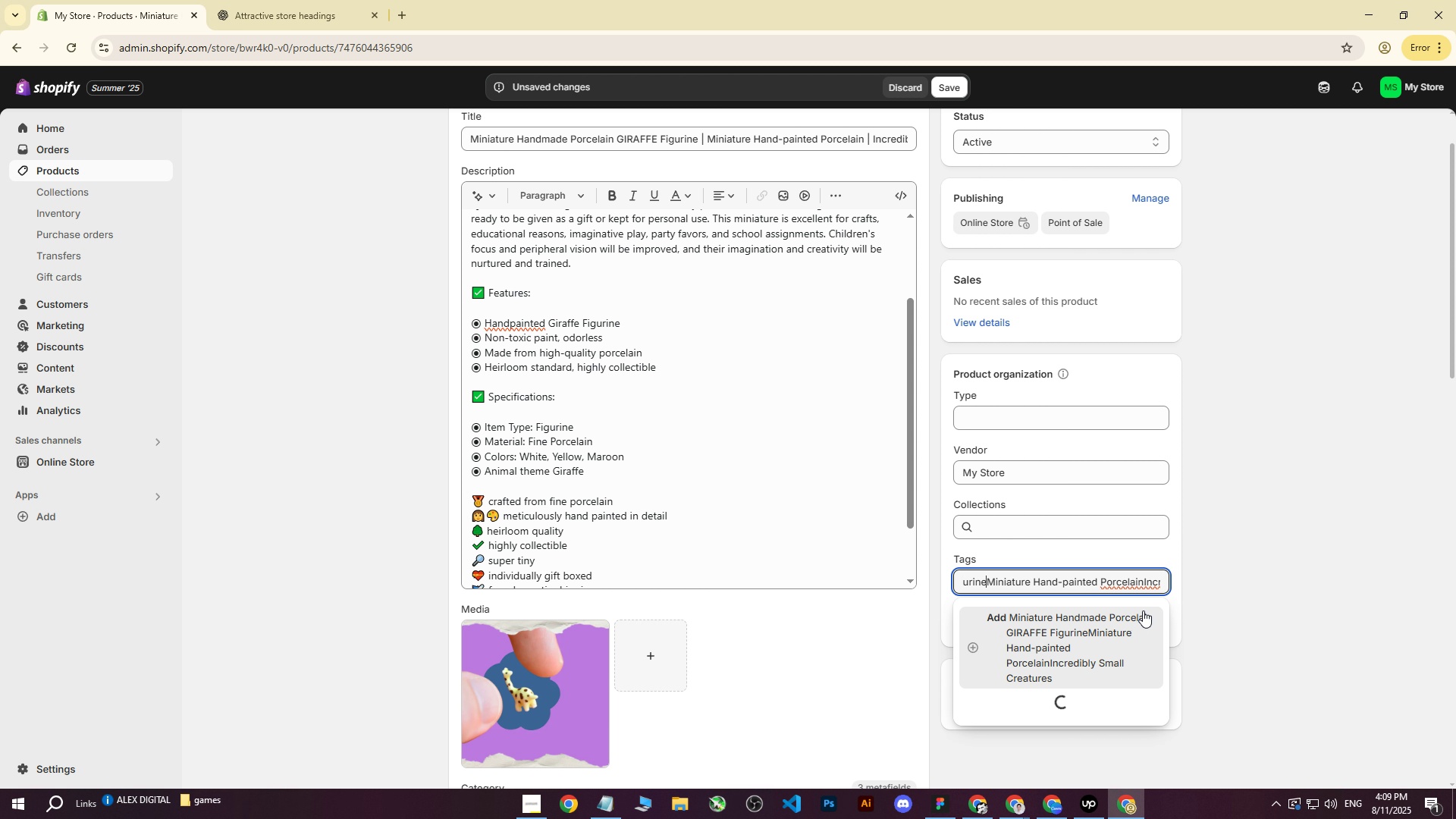 
hold_key(key=ArrowLeft, duration=1.3)
 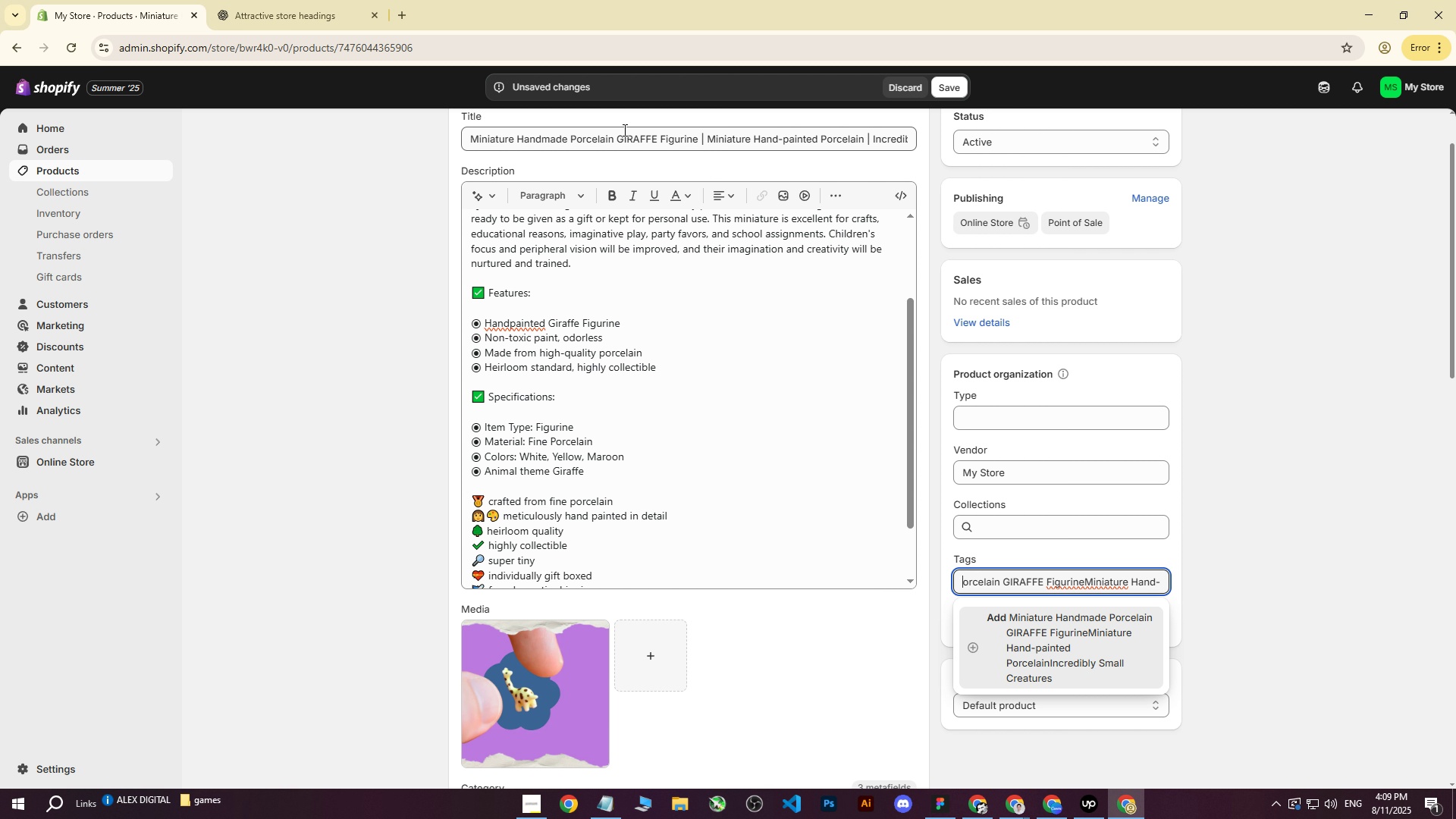 
left_click_drag(start_coordinate=[657, 139], to_coordinate=[624, 141])
 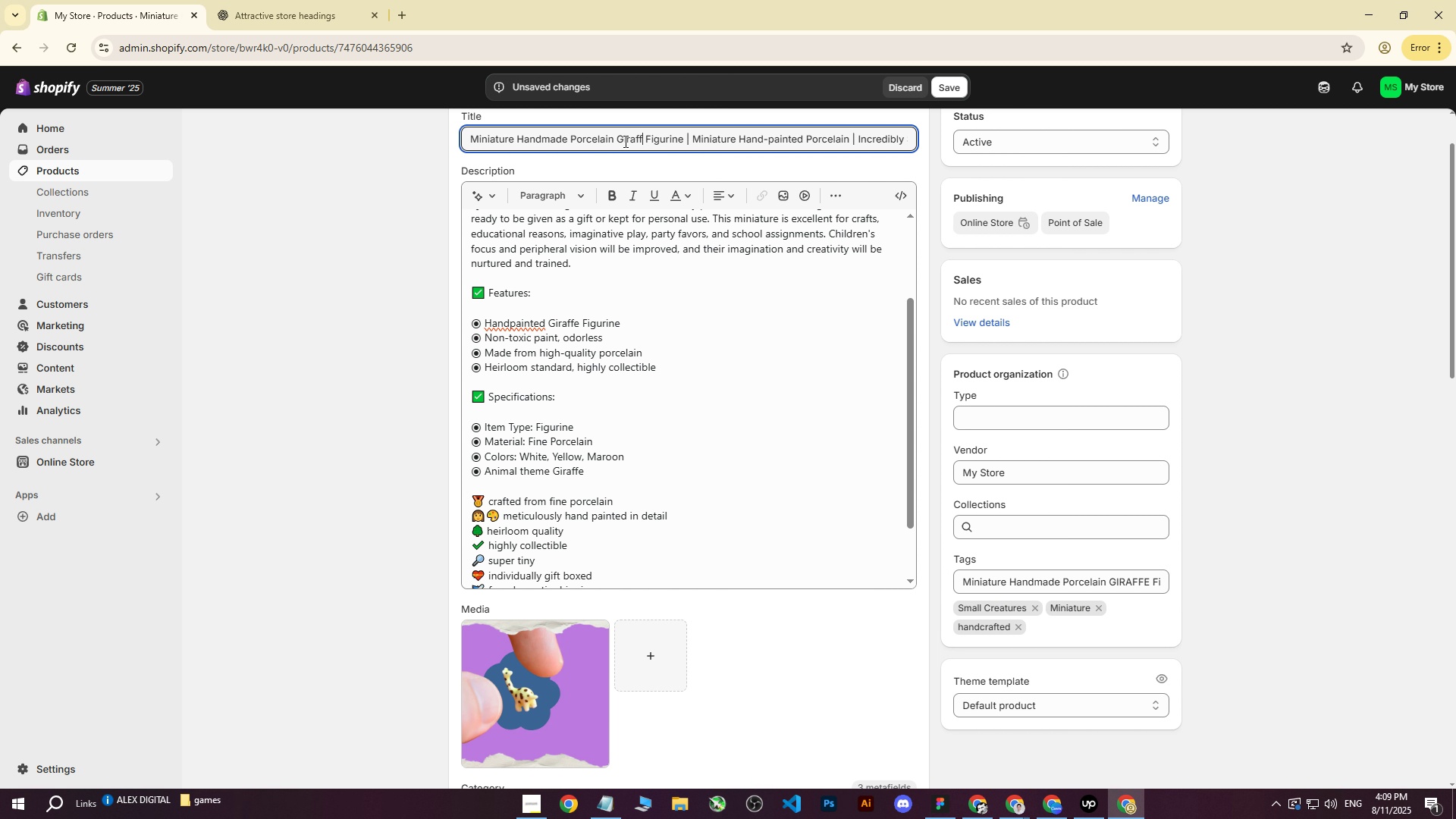 
type(irafe)
key(Backspace)
type(fe)
 